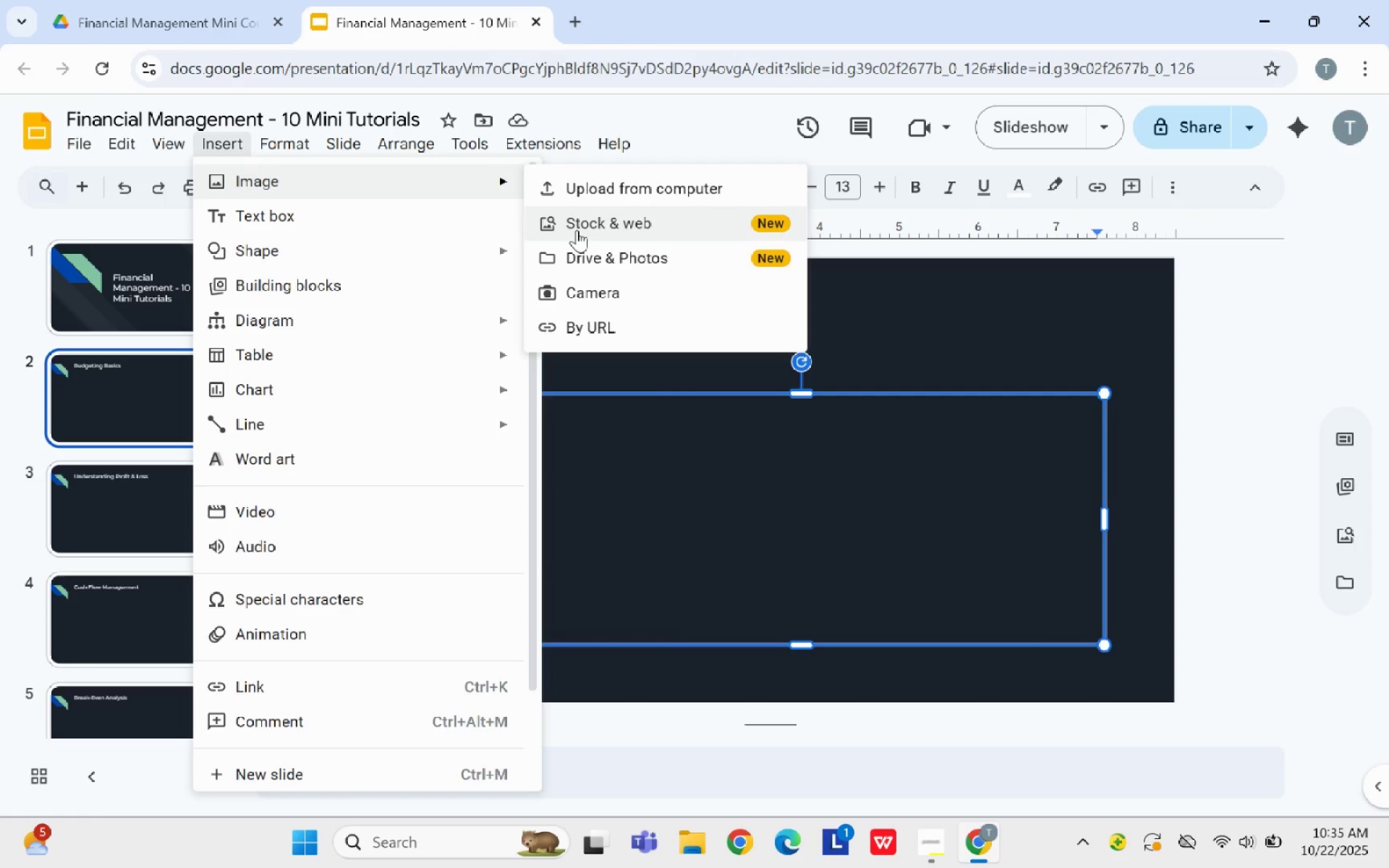 
wait(5.4)
 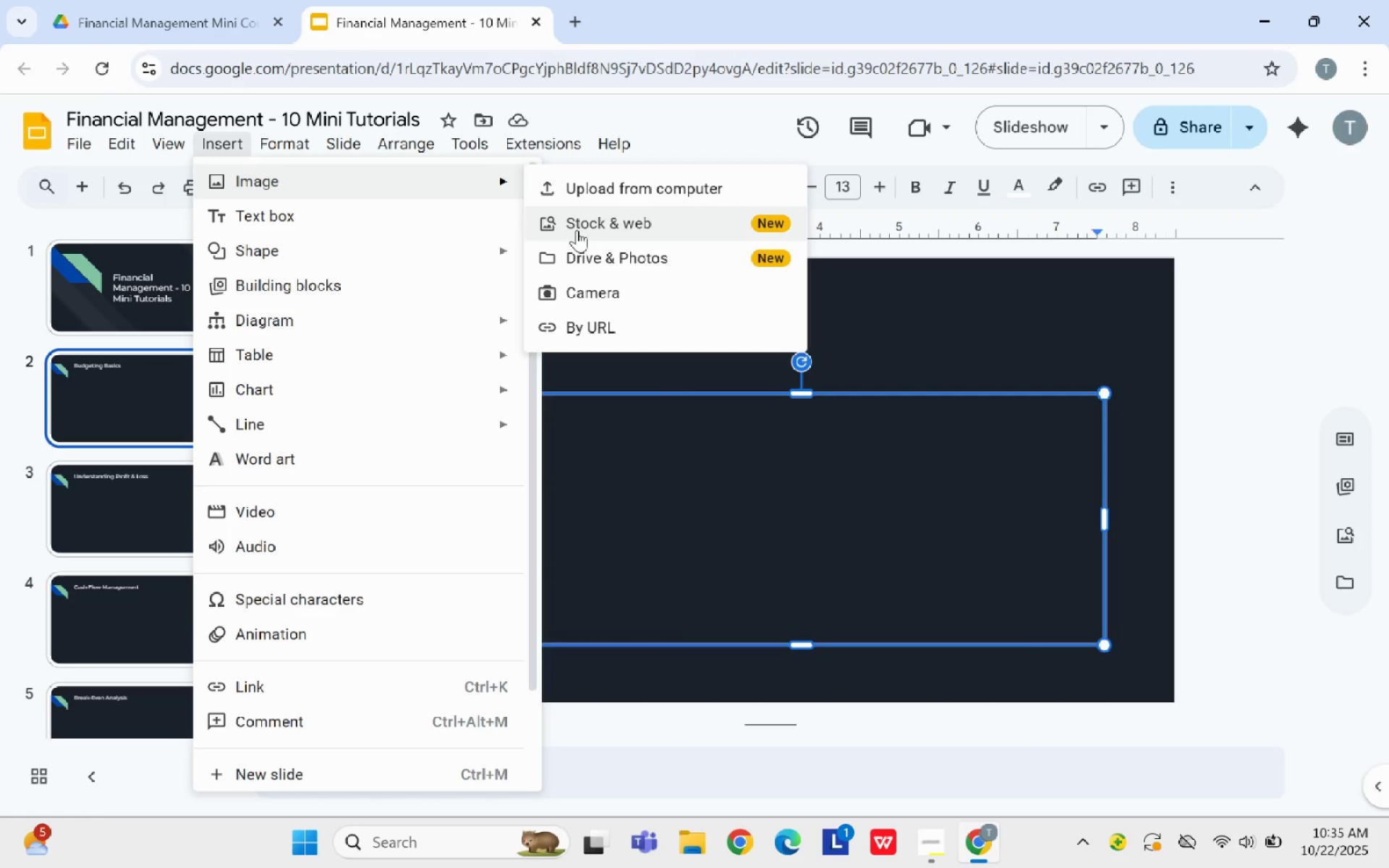 
left_click([577, 230])
 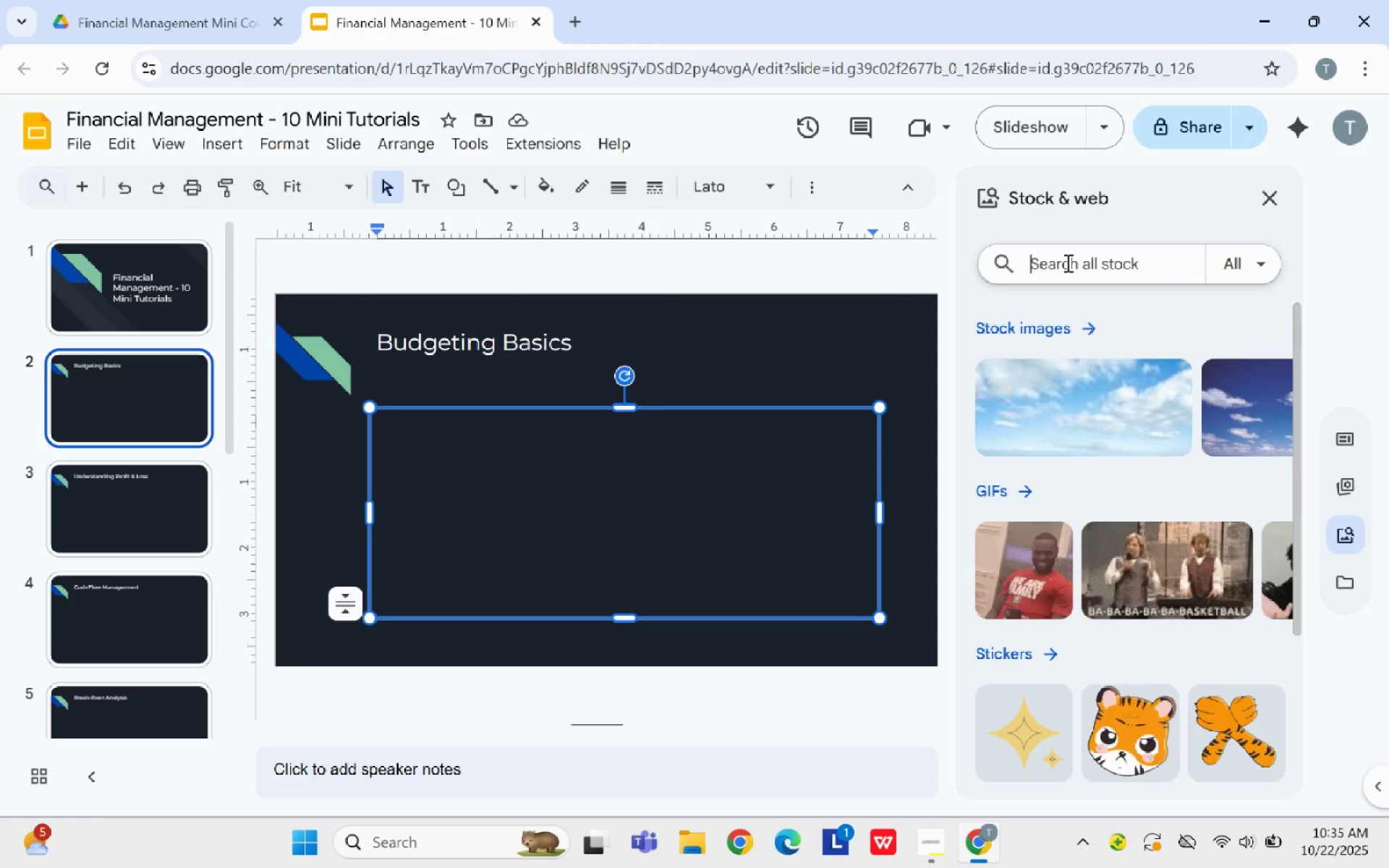 
type(budget)
 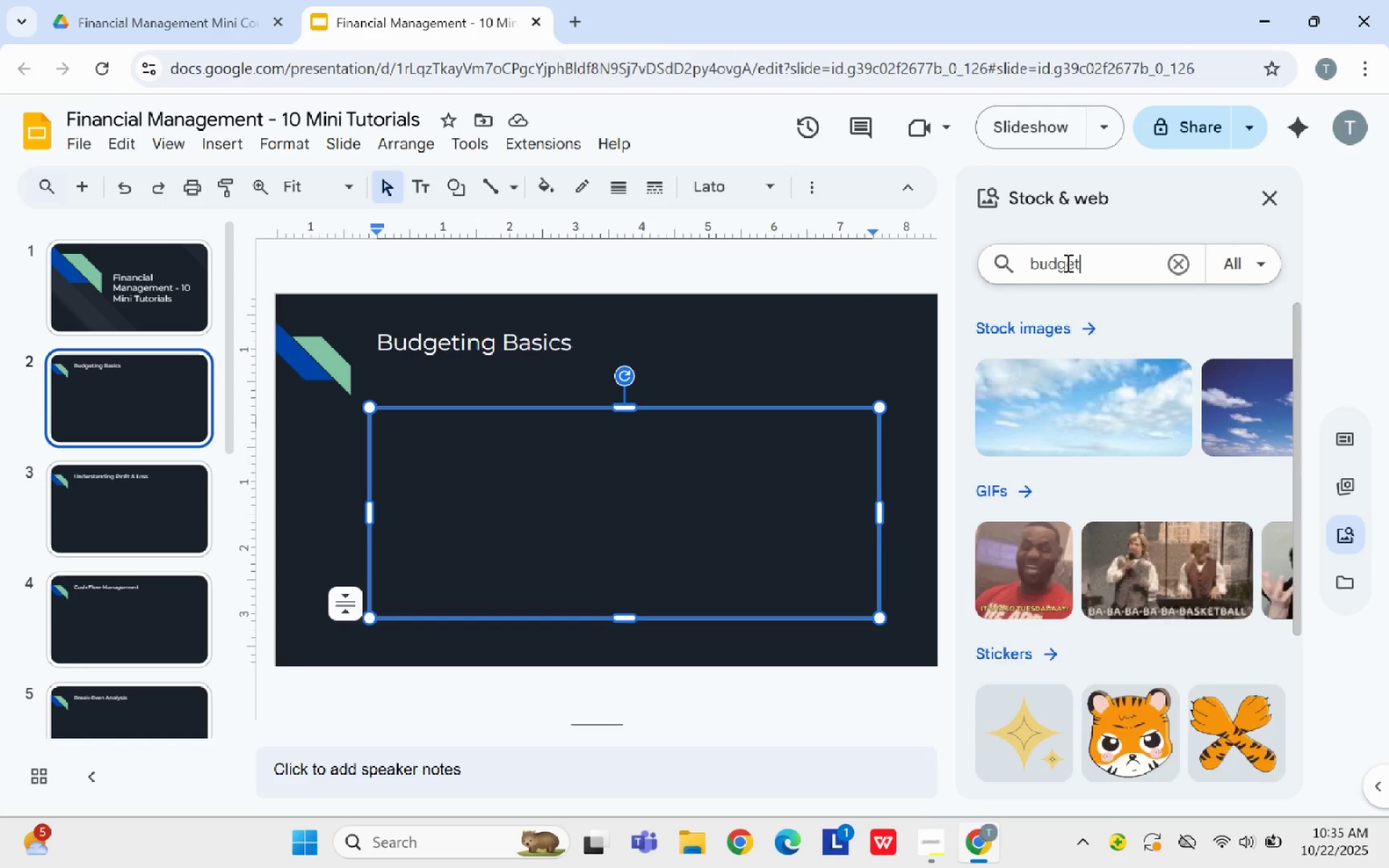 
wait(7.41)
 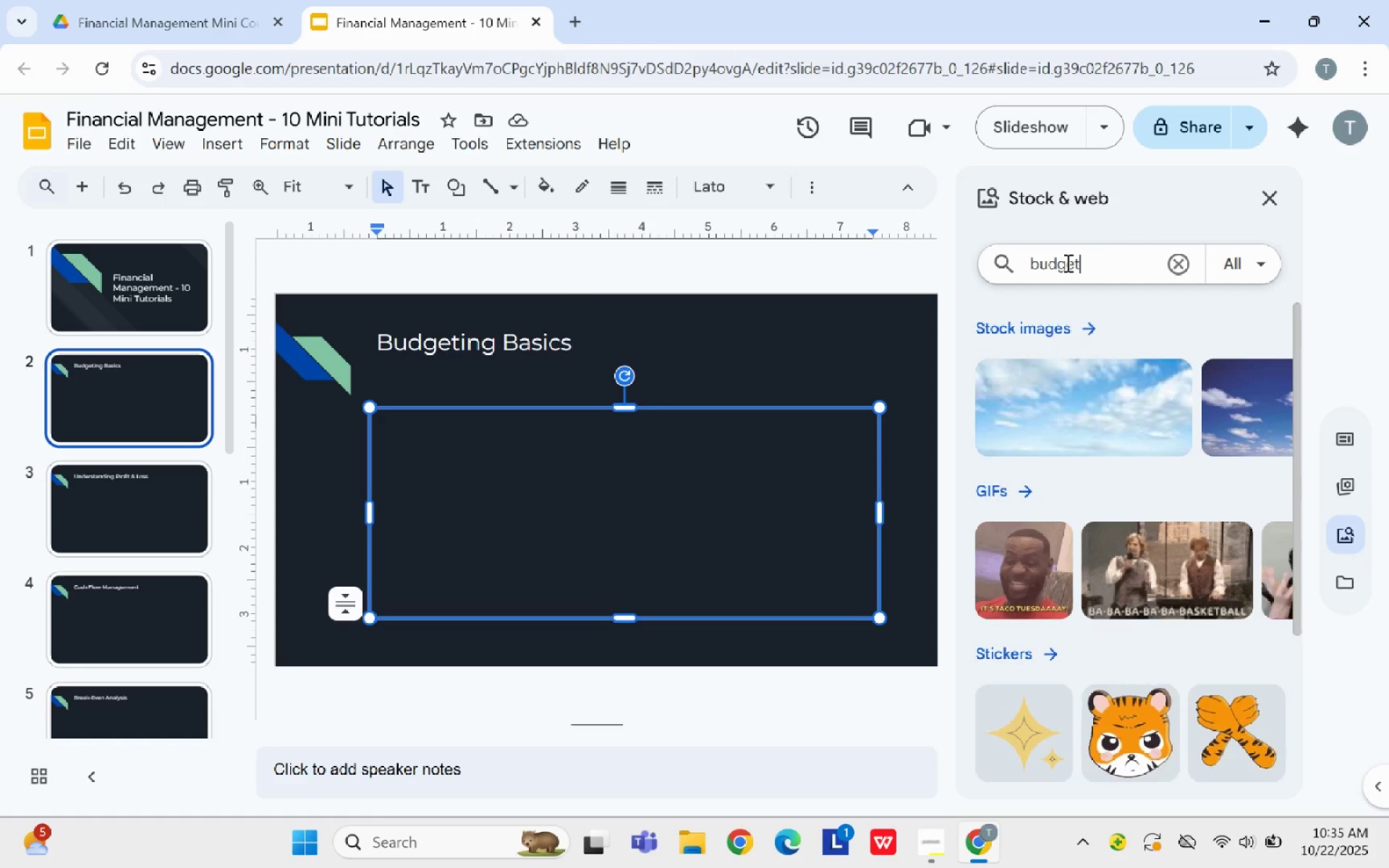 
type(ing illustration)
 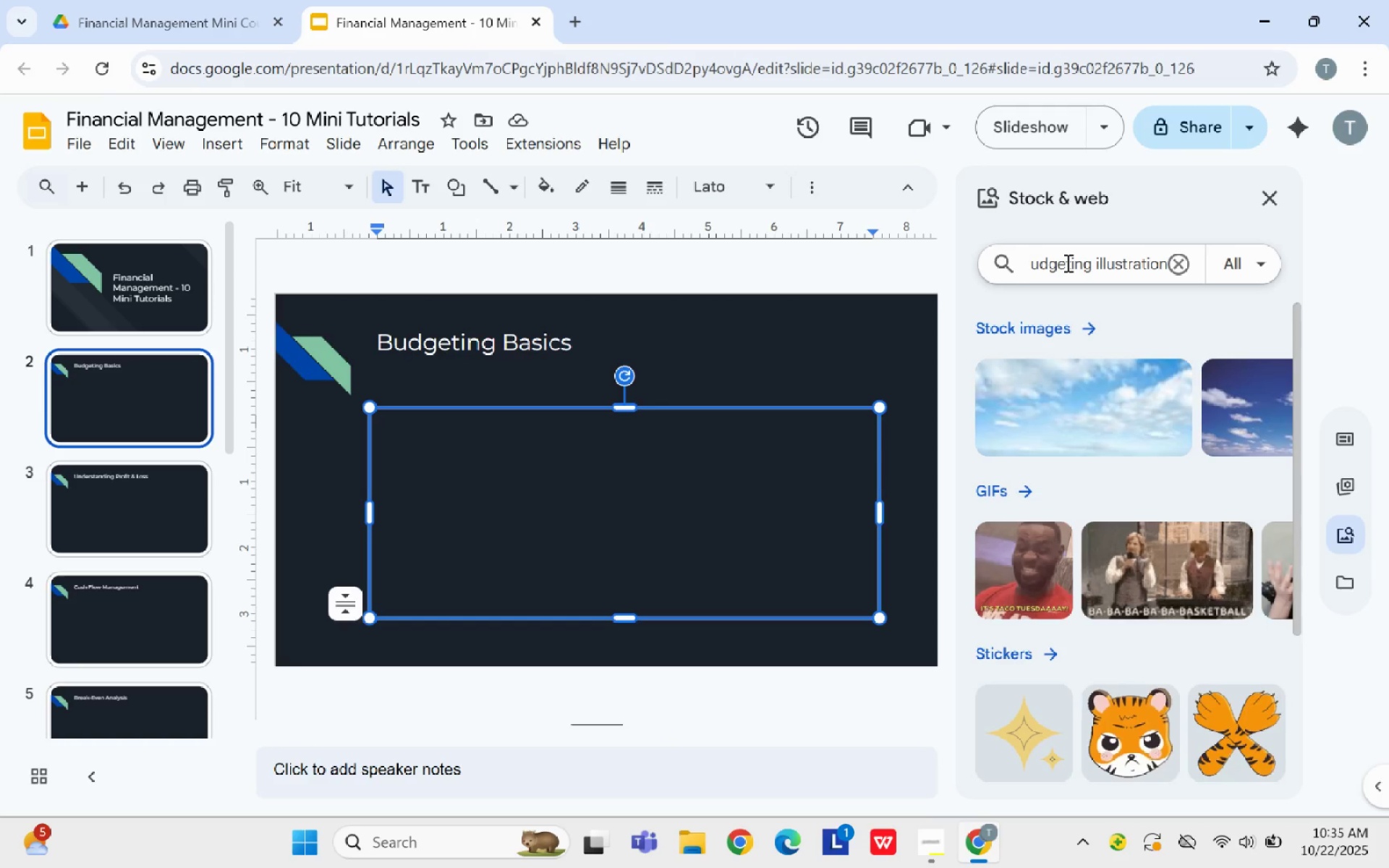 
key(Enter)
 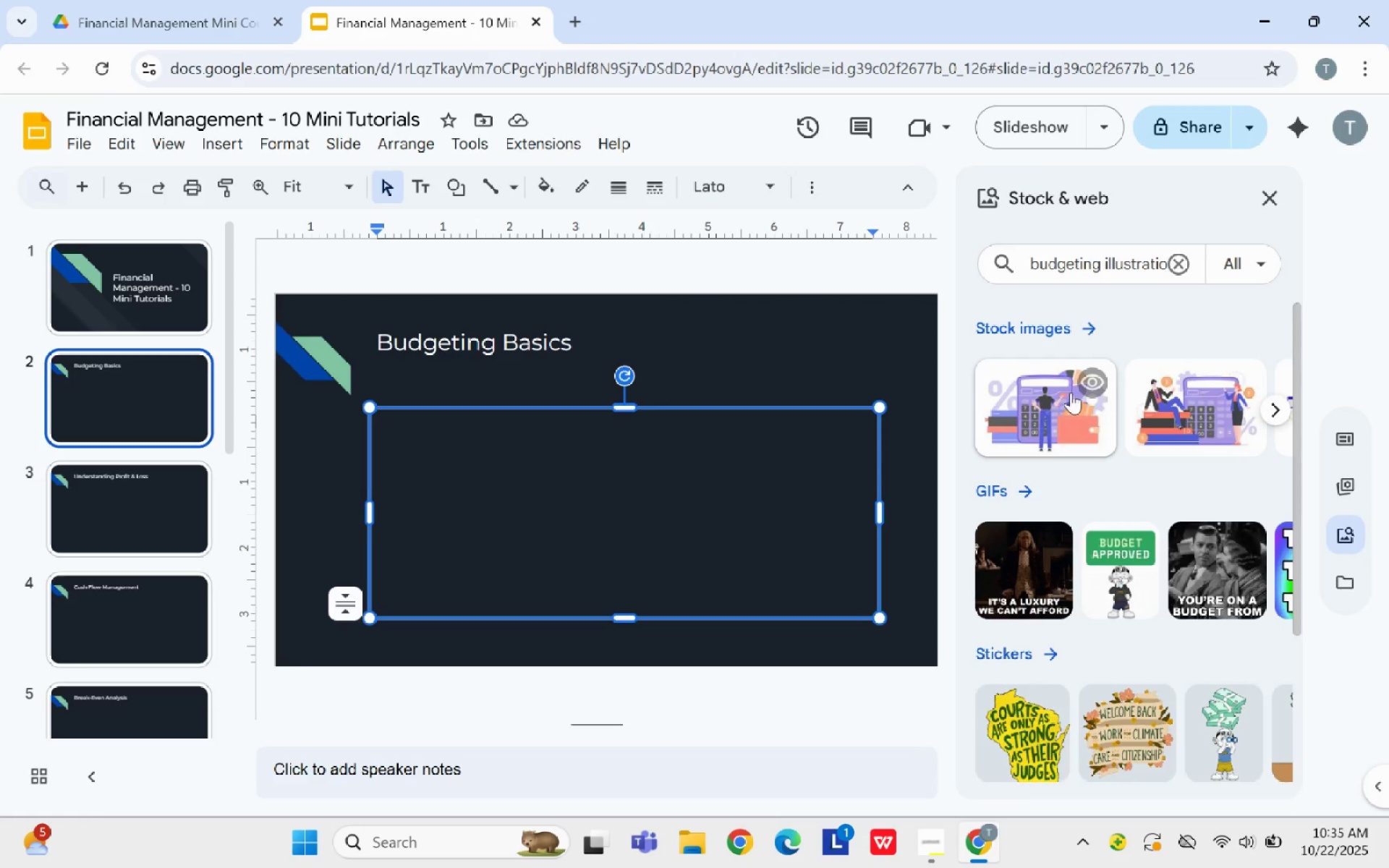 
left_click([1069, 406])
 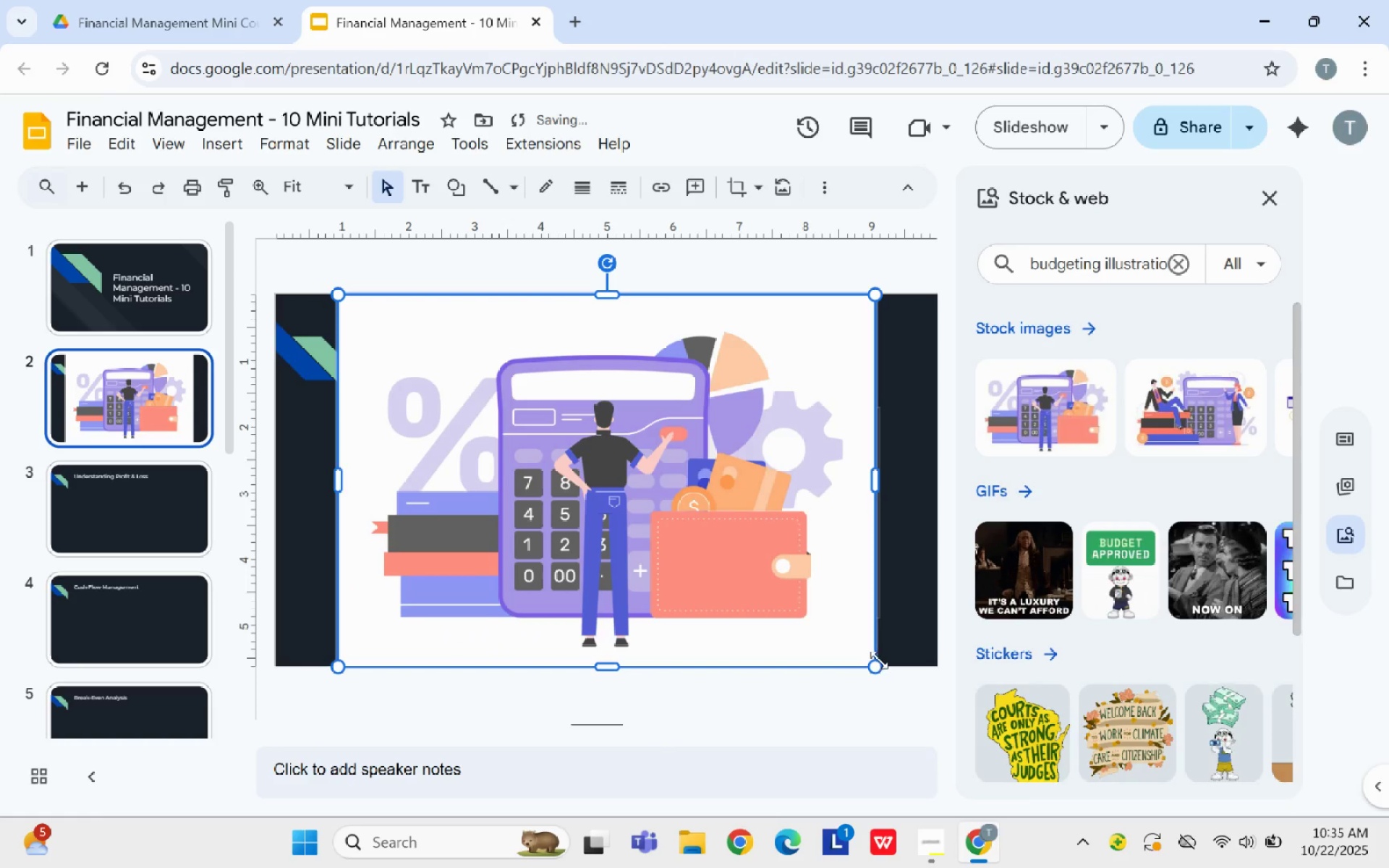 
left_click_drag(start_coordinate=[877, 663], to_coordinate=[683, 556])
 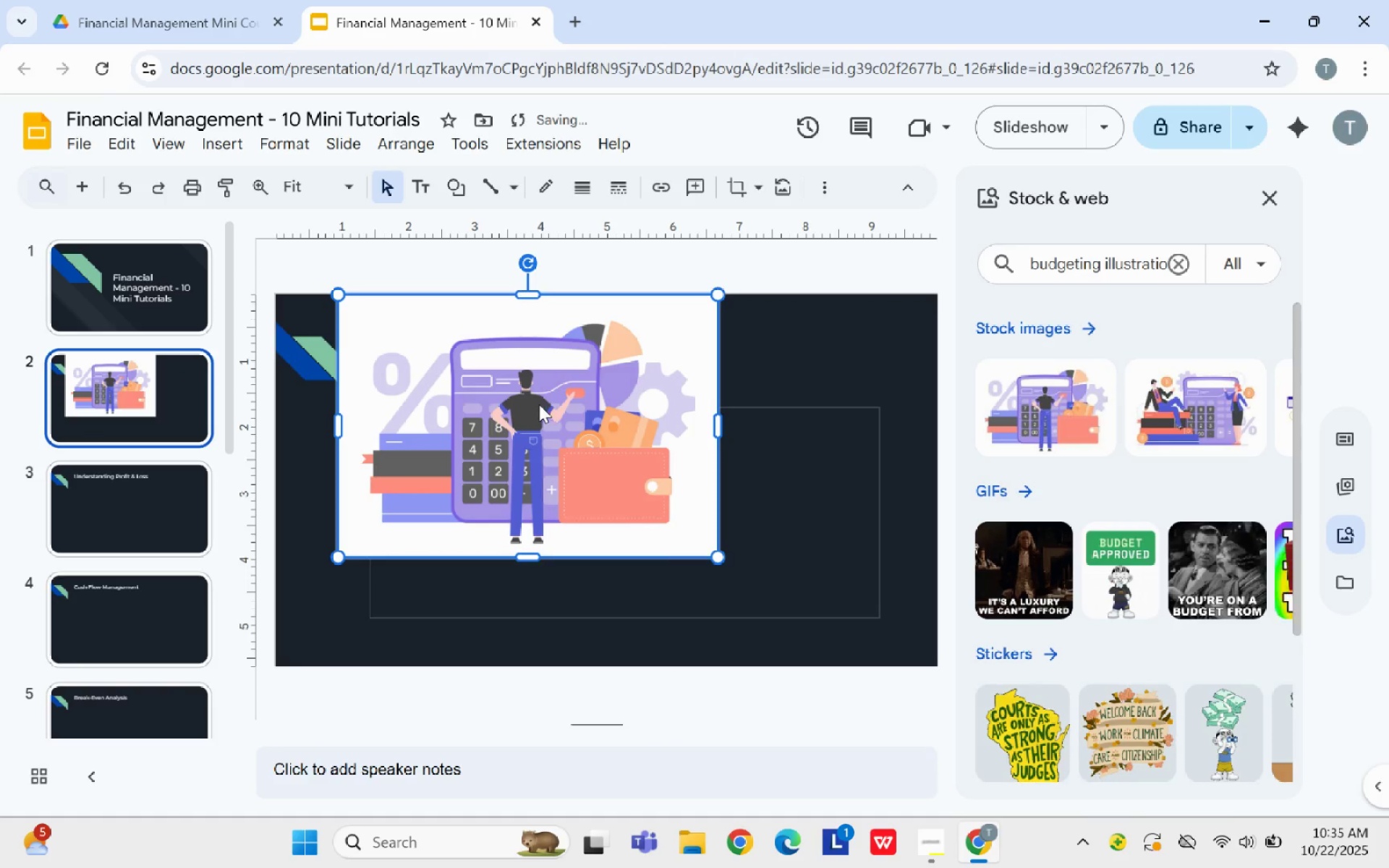 
left_click_drag(start_coordinate=[539, 404], to_coordinate=[636, 550])
 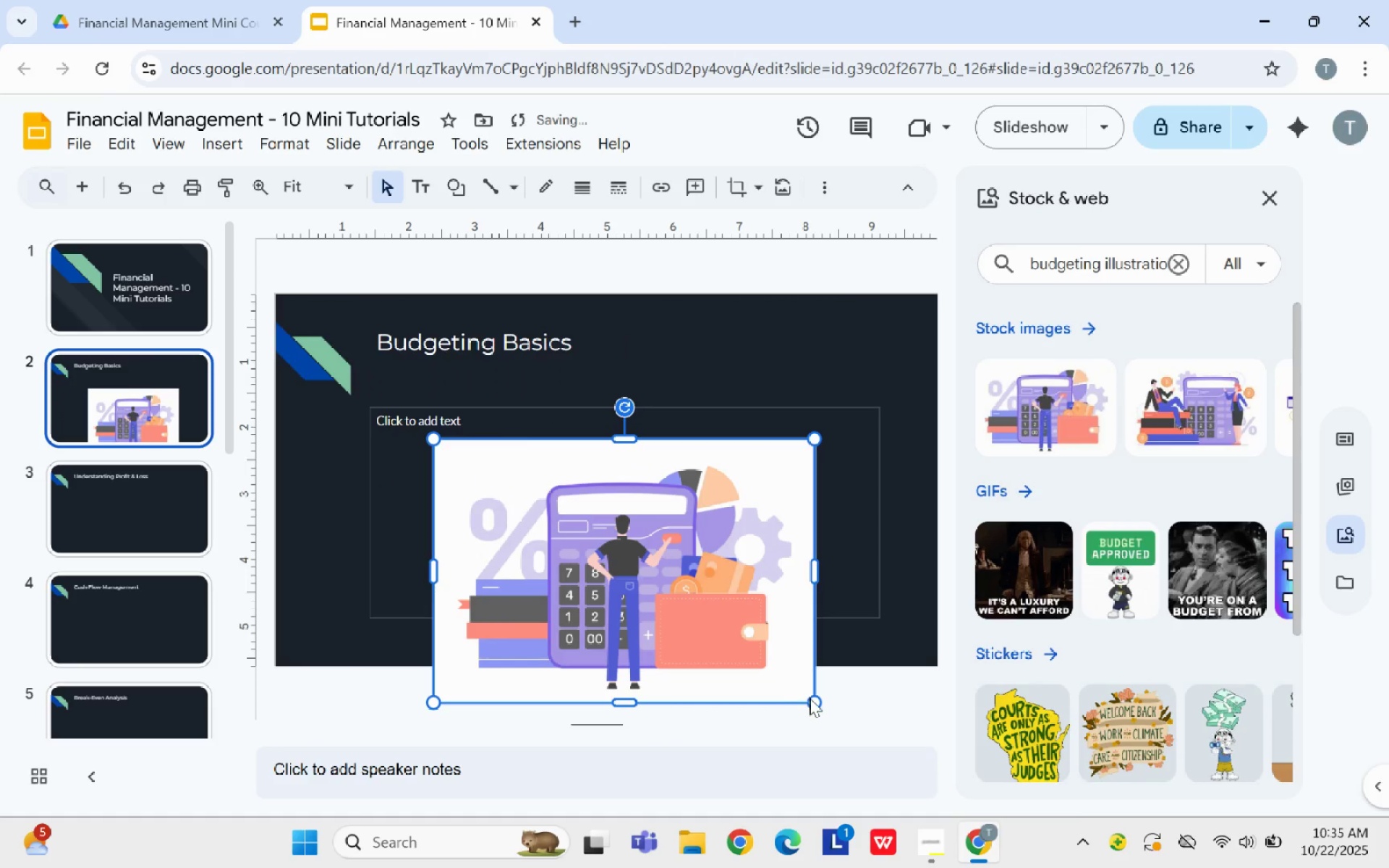 
left_click_drag(start_coordinate=[814, 700], to_coordinate=[692, 597])
 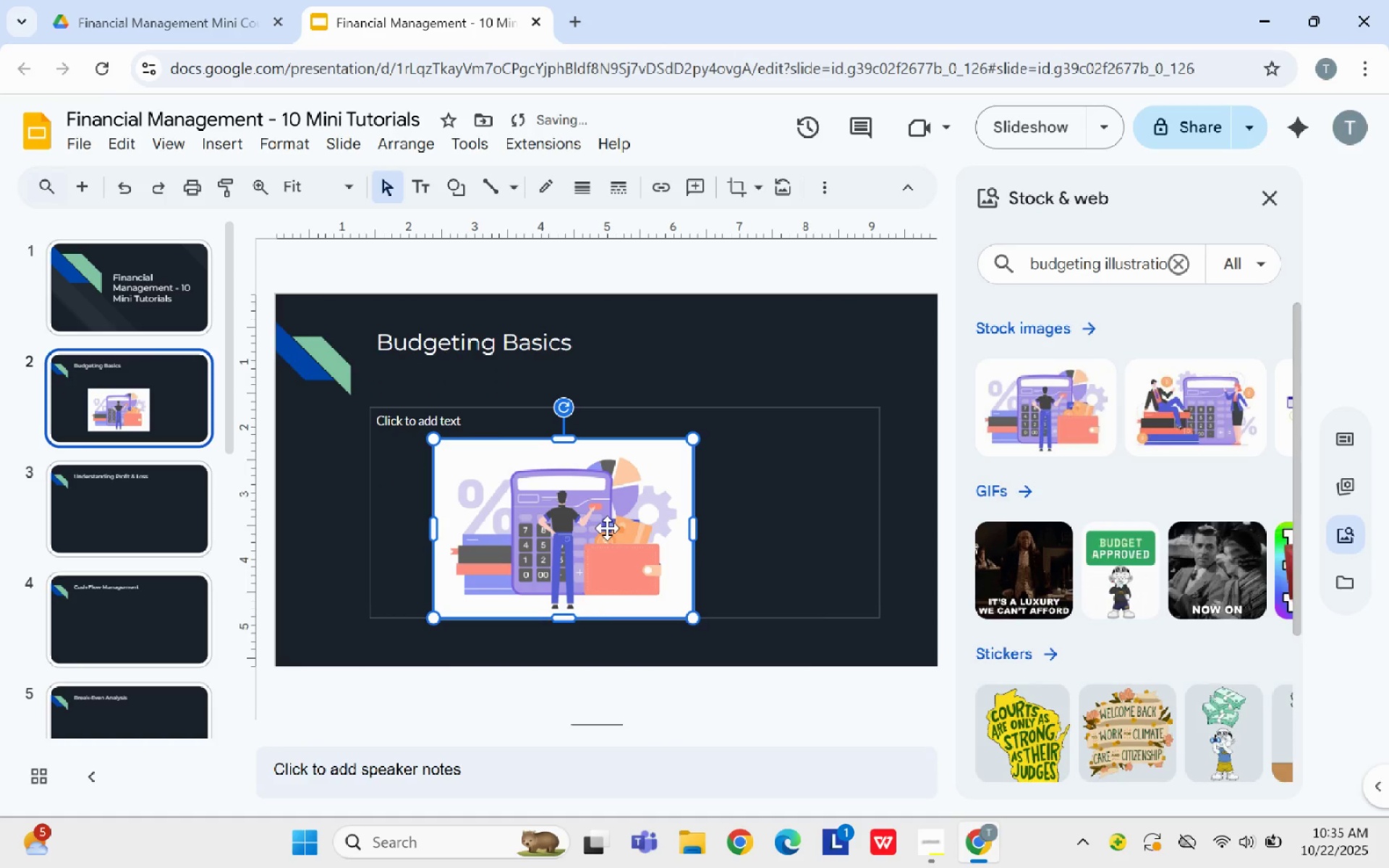 
left_click_drag(start_coordinate=[607, 528], to_coordinate=[822, 567])
 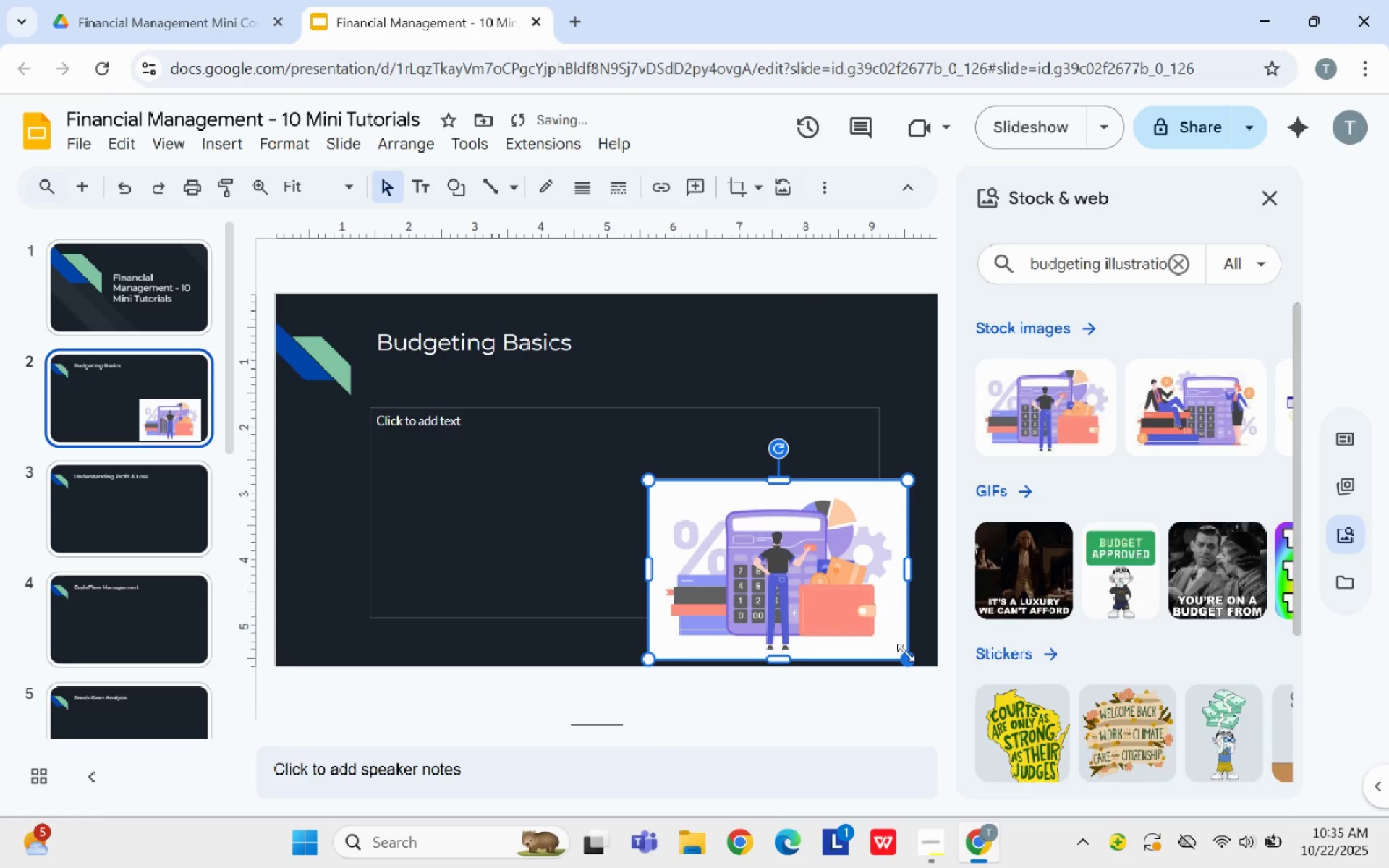 
left_click_drag(start_coordinate=[907, 655], to_coordinate=[859, 626])
 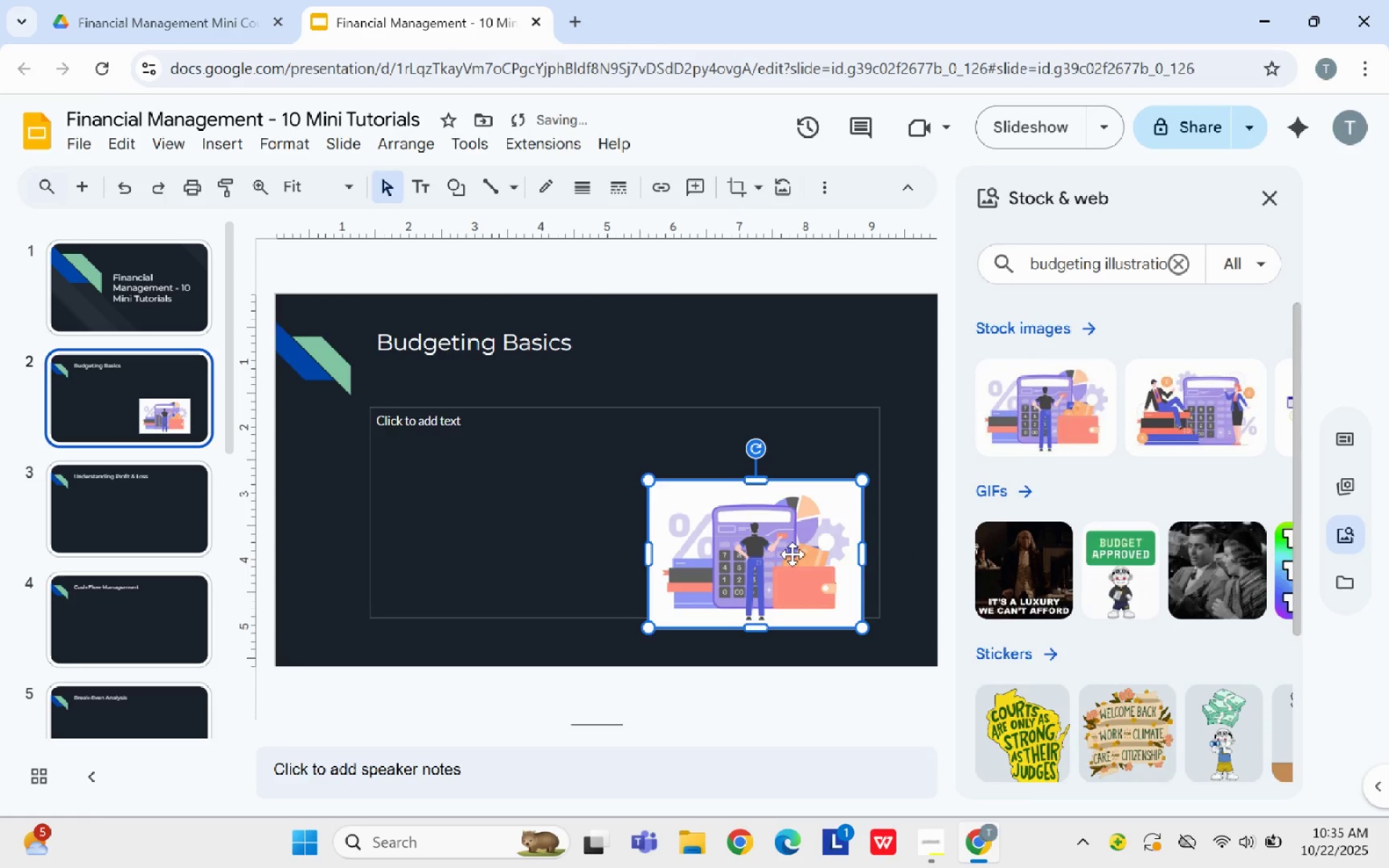 
left_click_drag(start_coordinate=[792, 554], to_coordinate=[870, 587])
 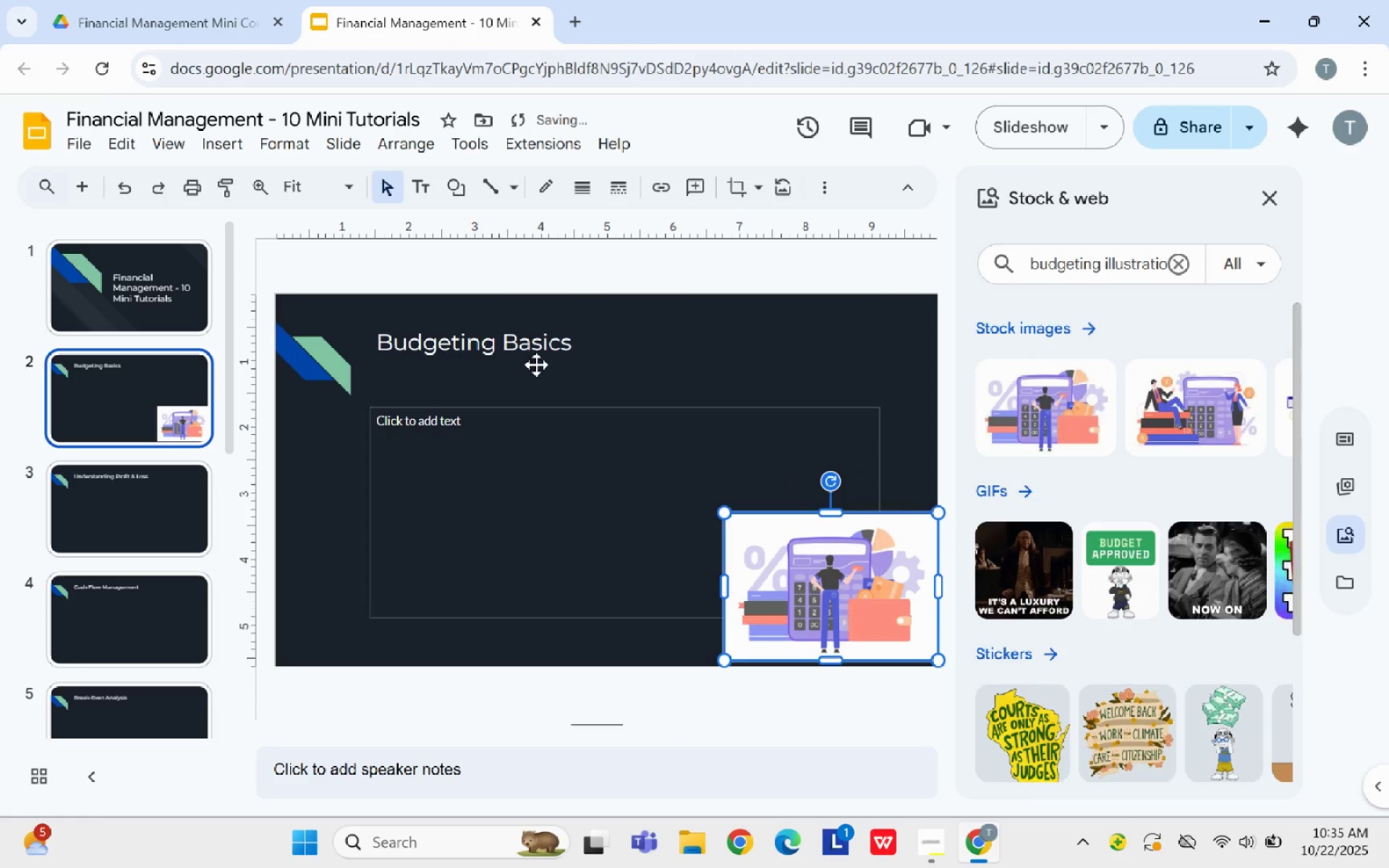 
left_click([527, 353])
 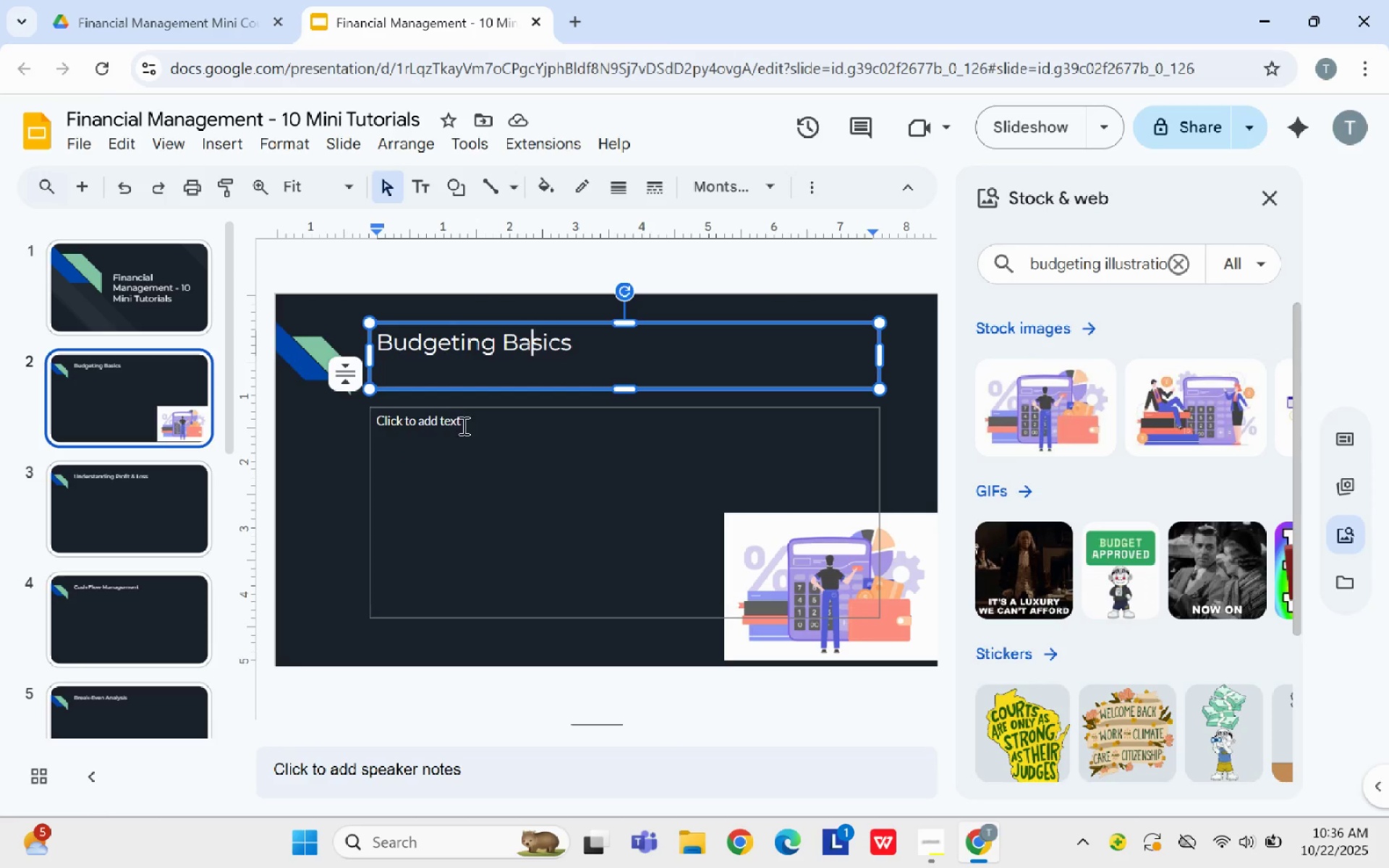 
wait(30.35)
 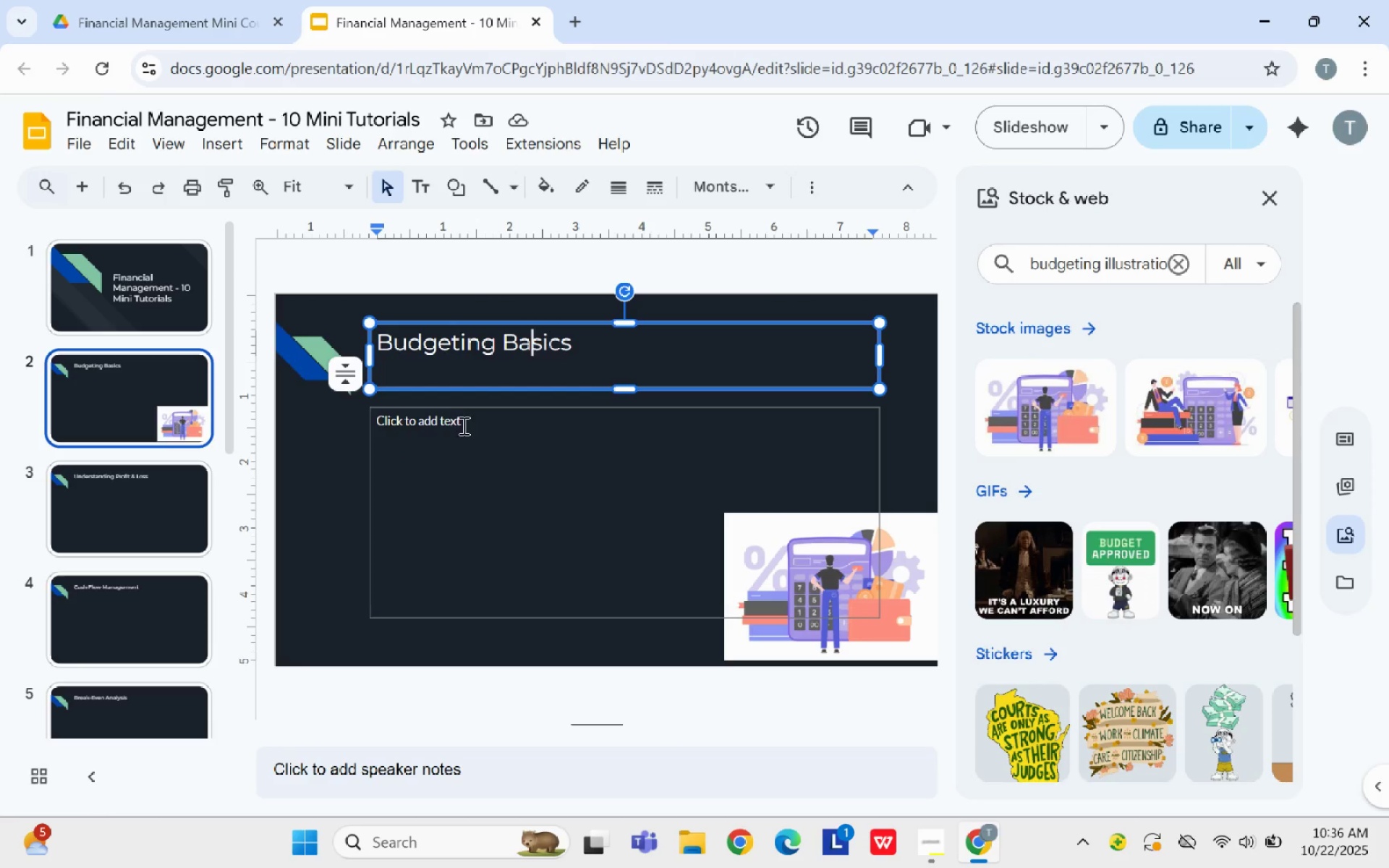 
left_click([414, 451])
 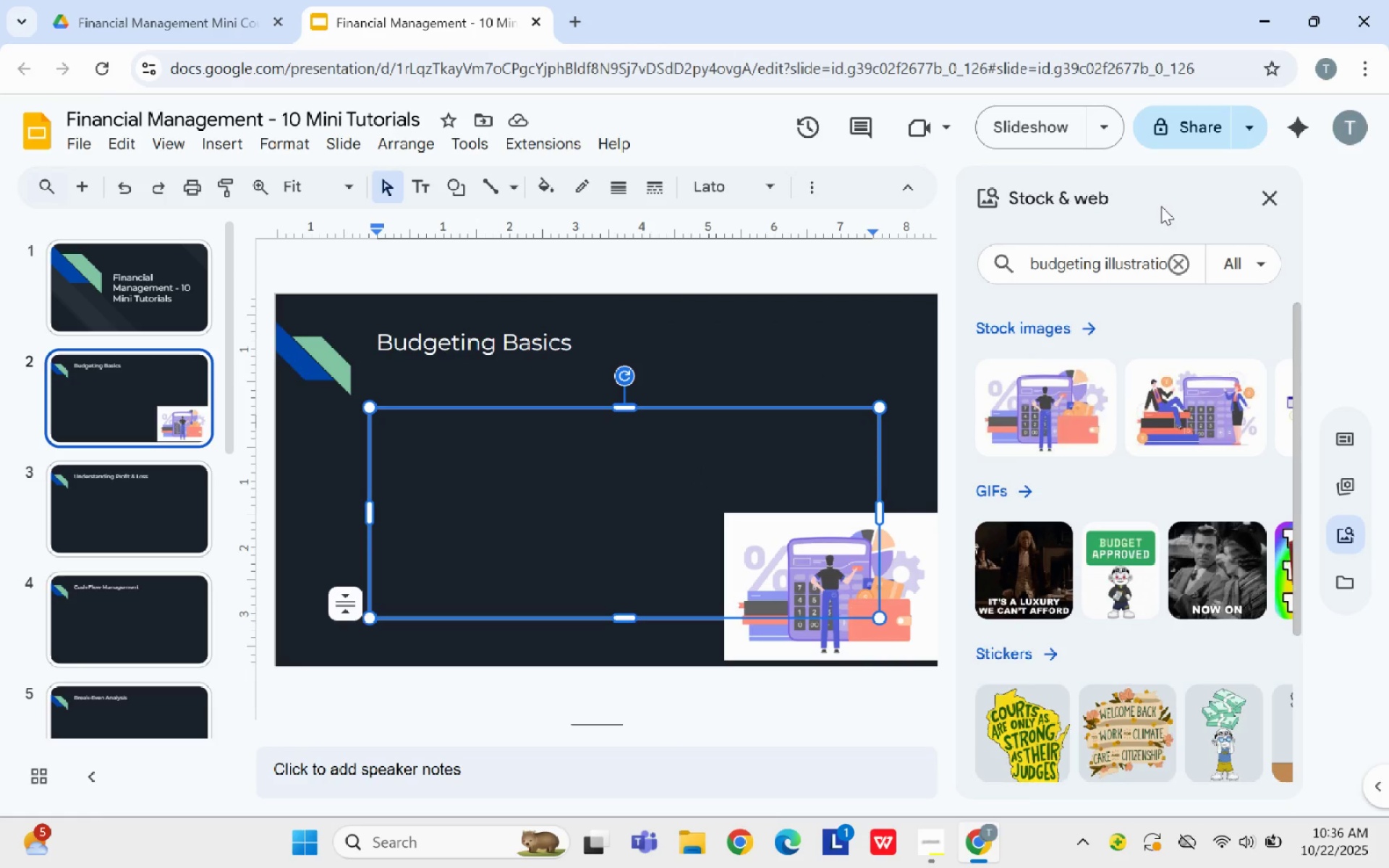 
left_click([1271, 205])
 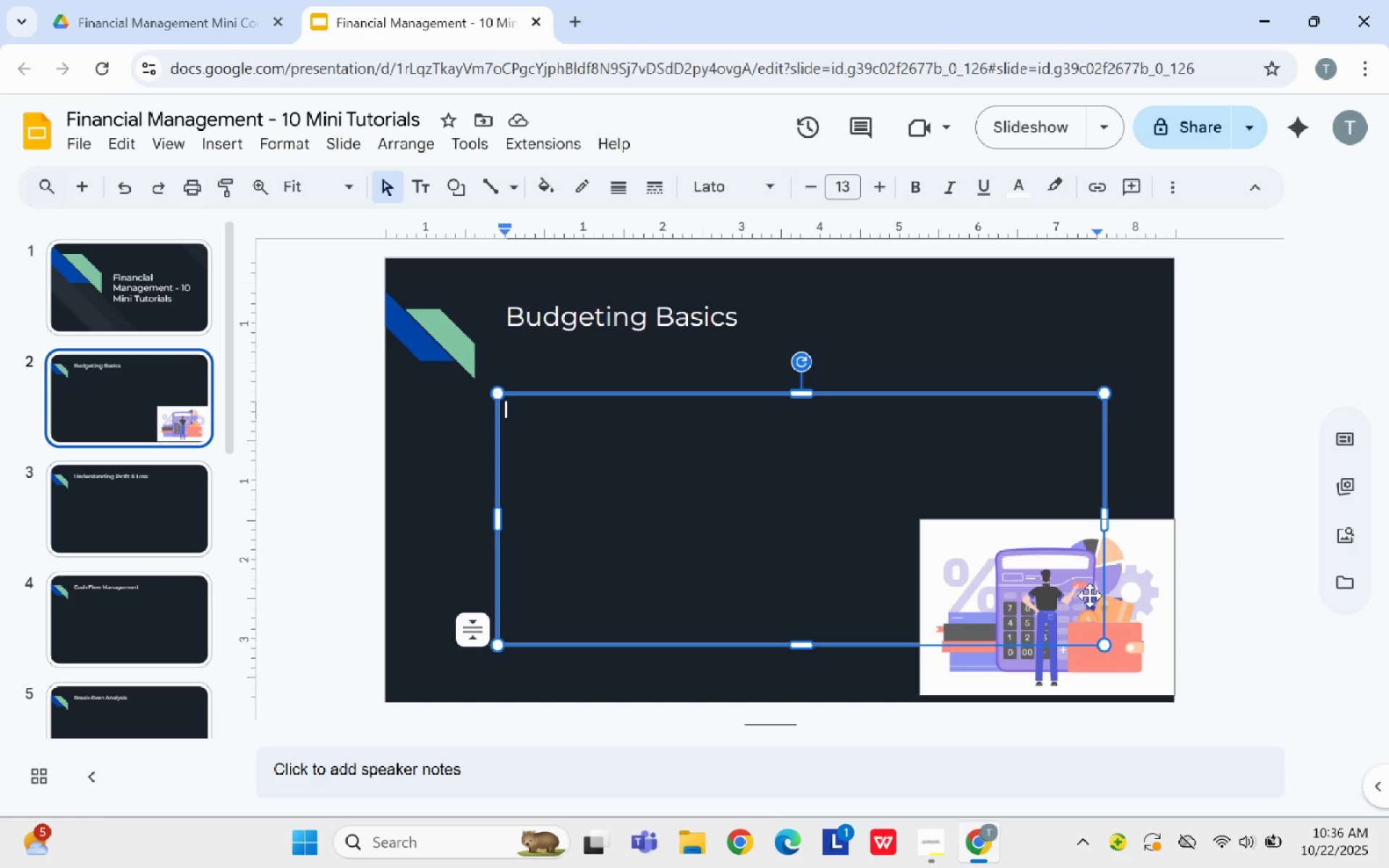 
left_click([1141, 594])
 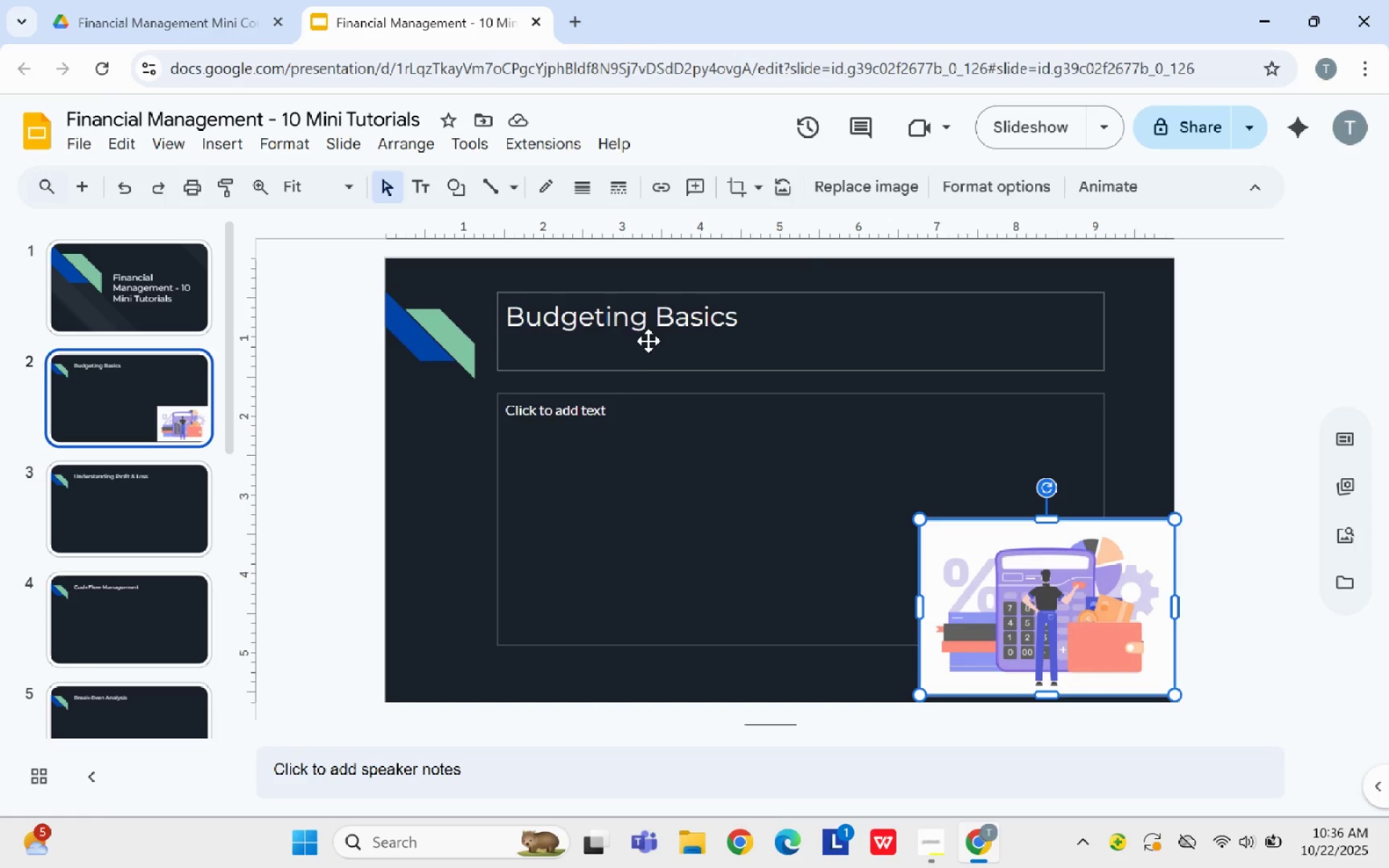 
left_click([648, 341])
 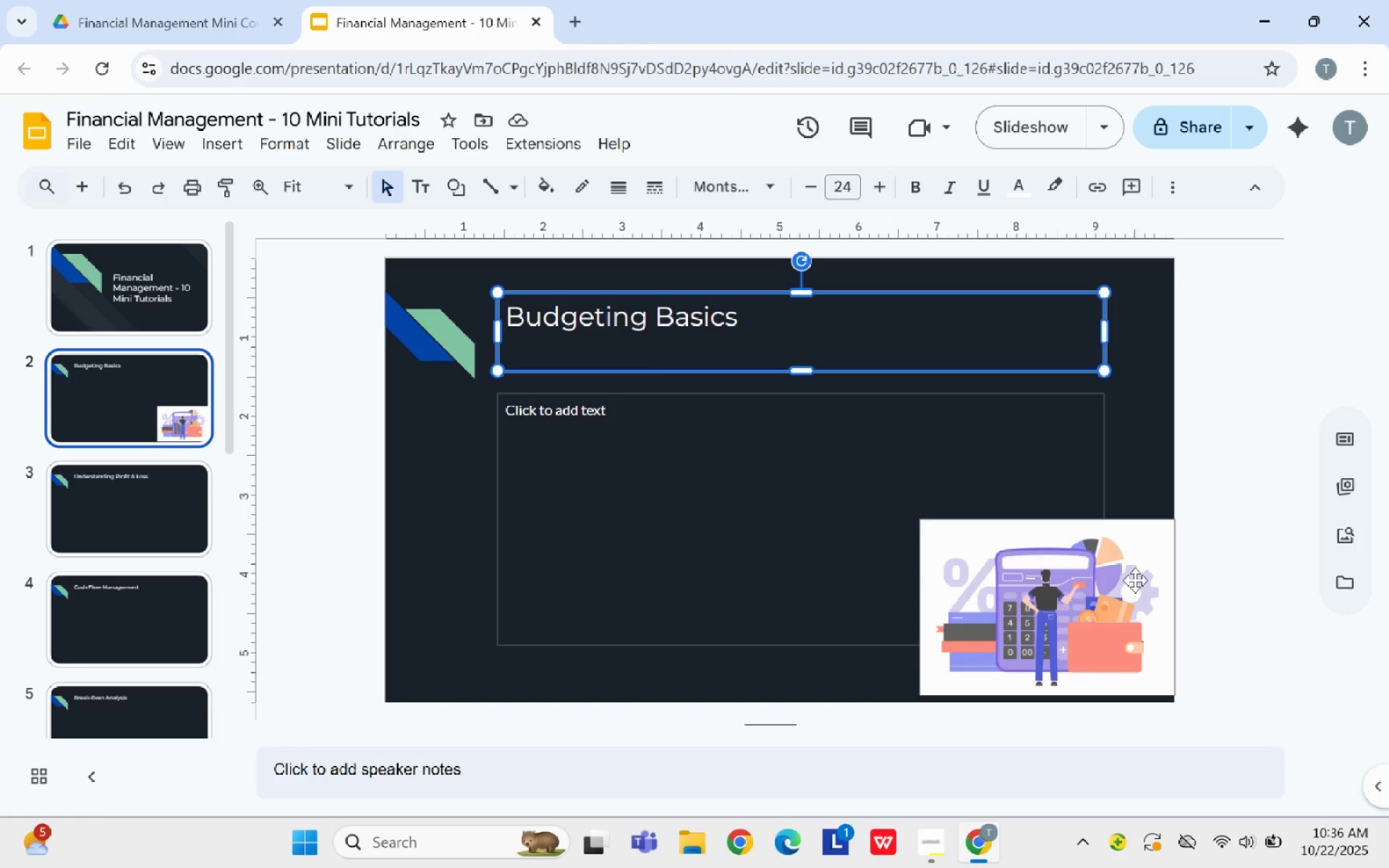 
left_click([1135, 580])
 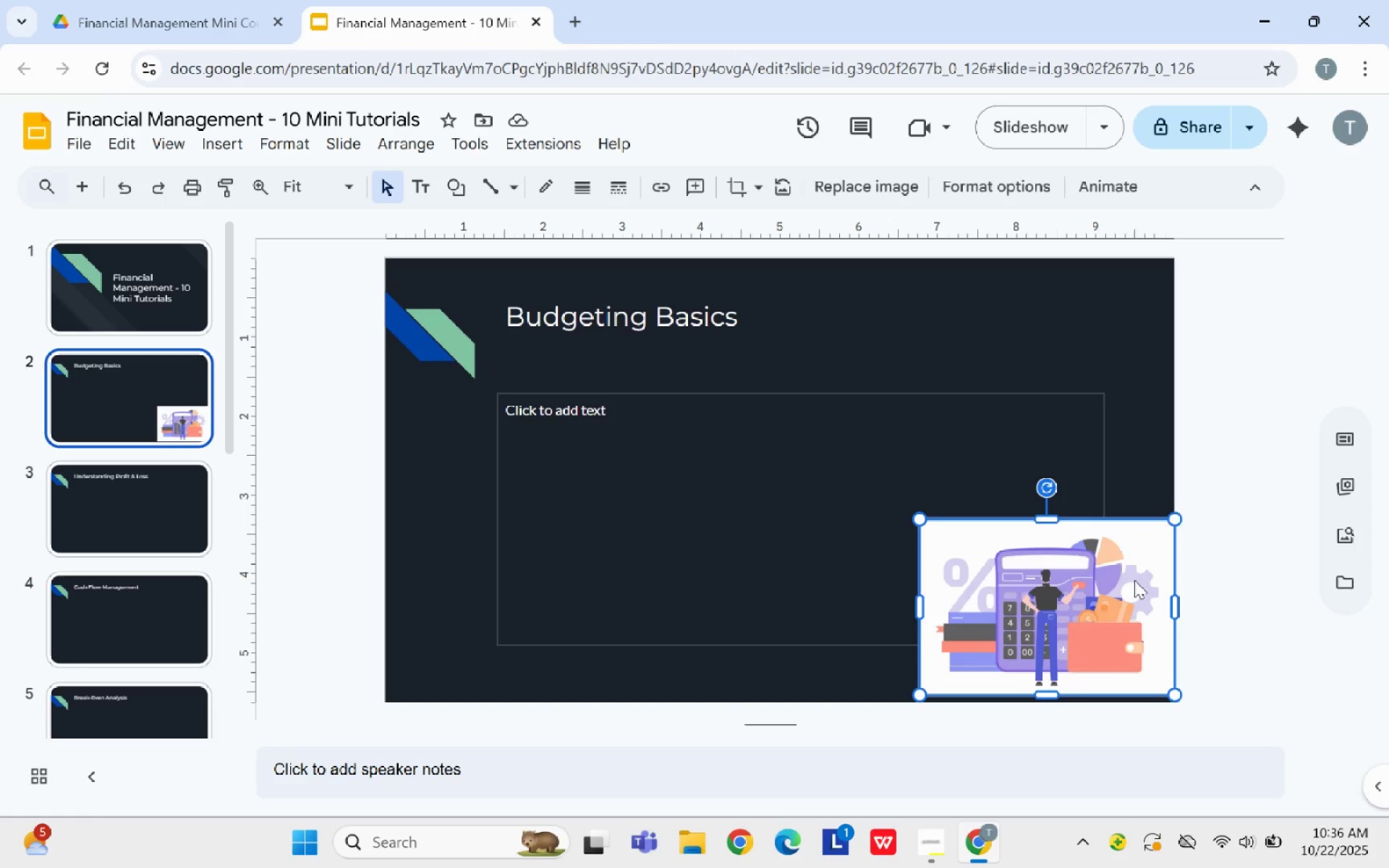 
left_click_drag(start_coordinate=[1134, 580], to_coordinate=[1128, 333])
 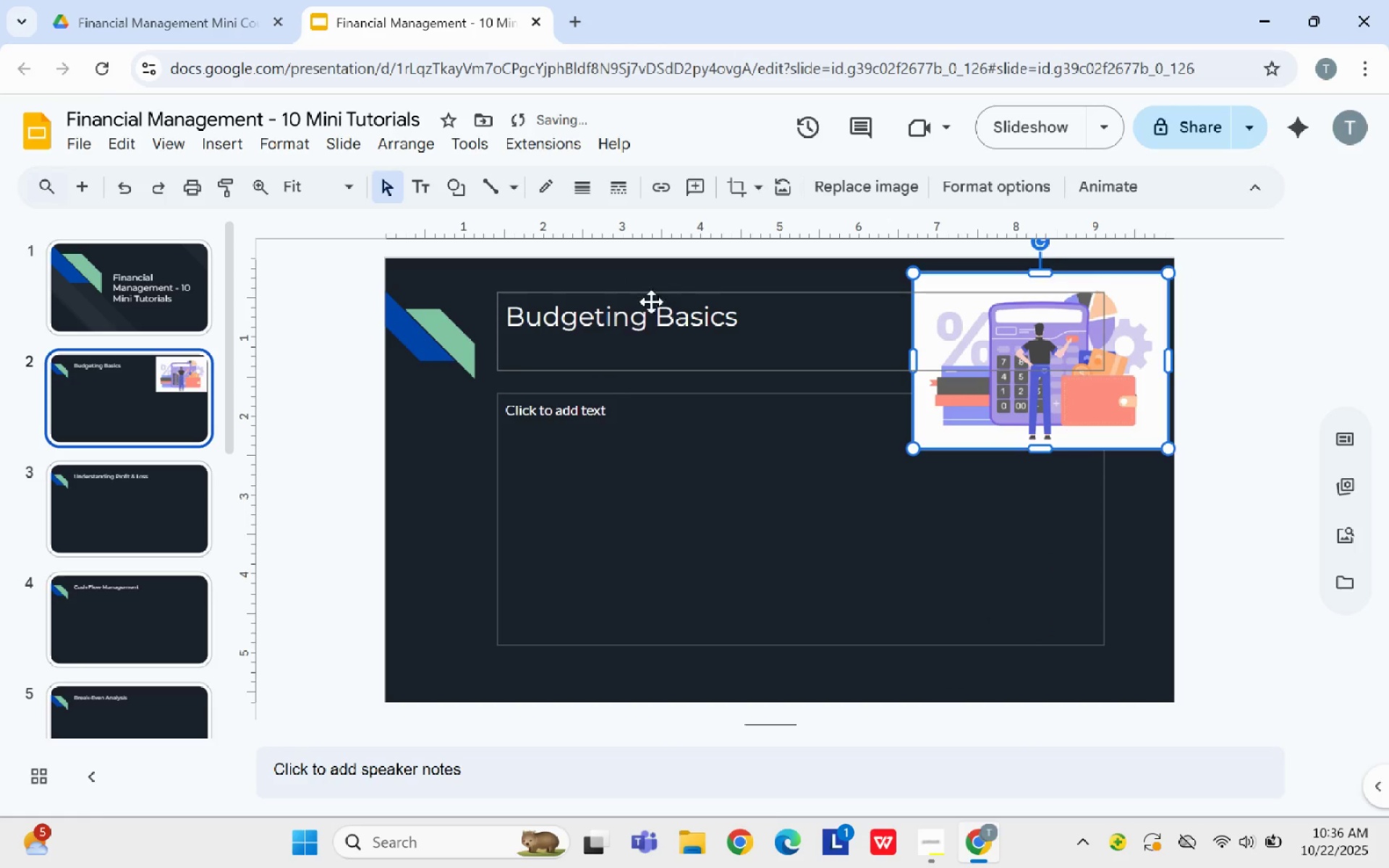 
left_click([671, 312])
 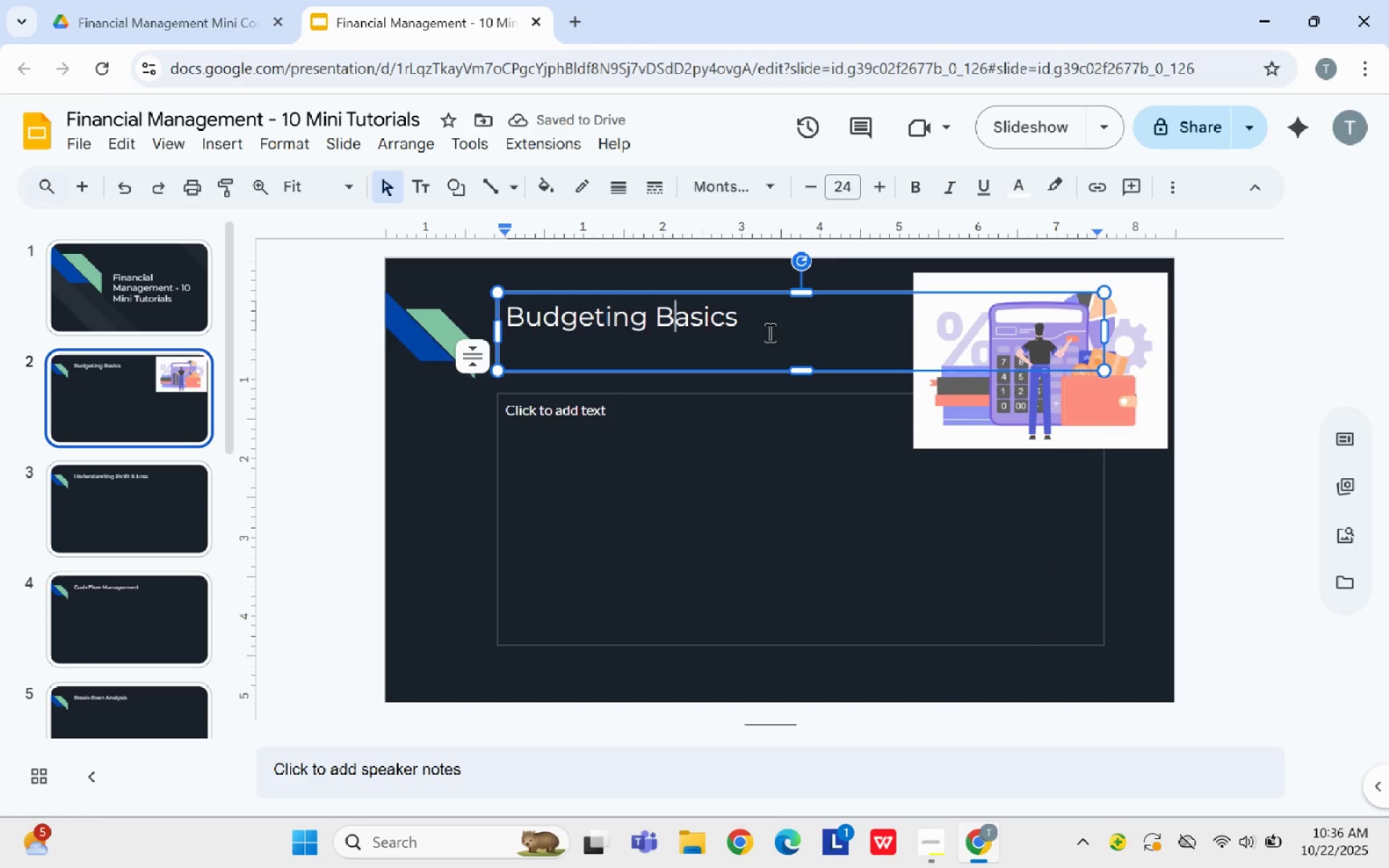 
left_click_drag(start_coordinate=[768, 332], to_coordinate=[482, 314])
 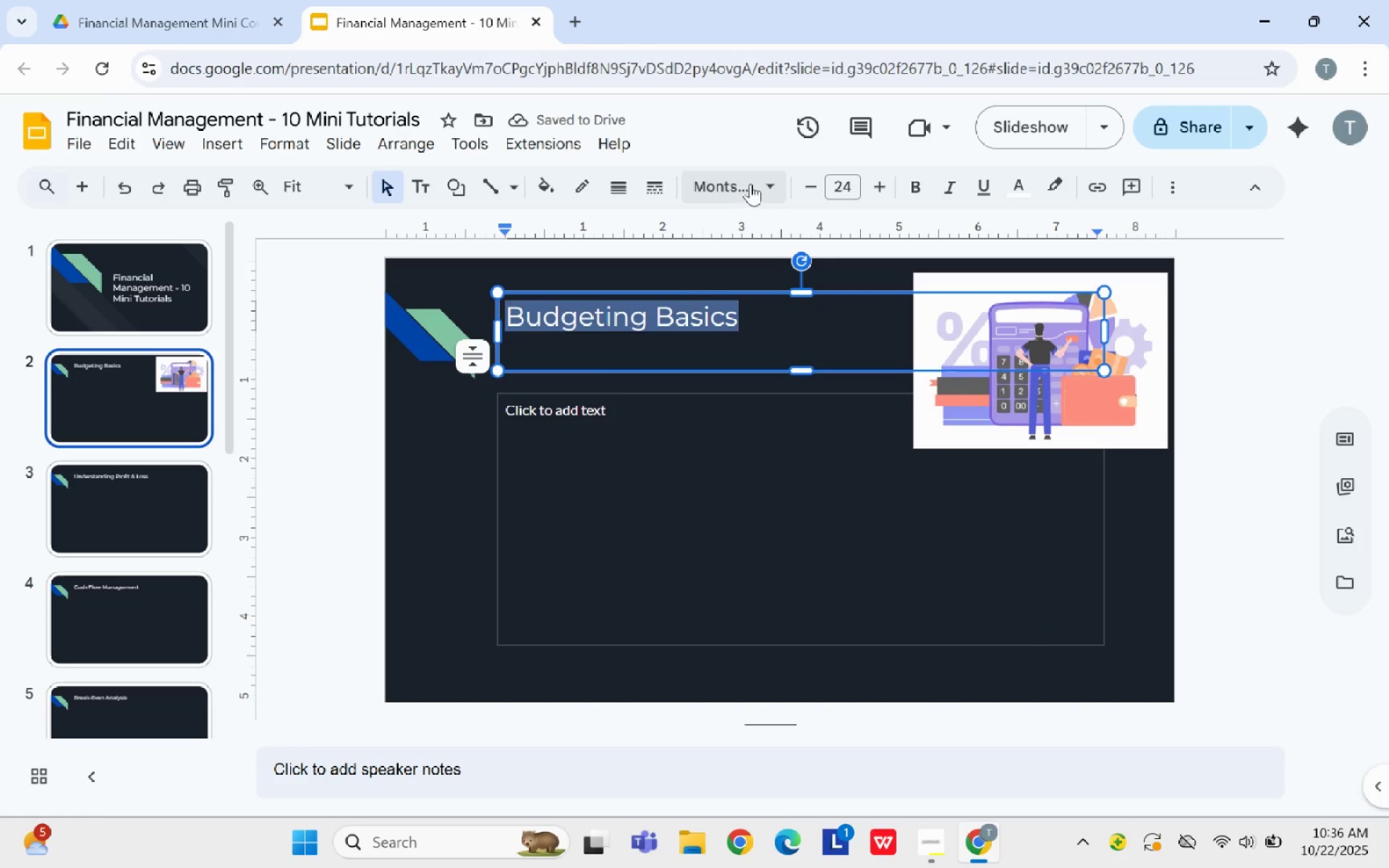 
left_click([751, 183])
 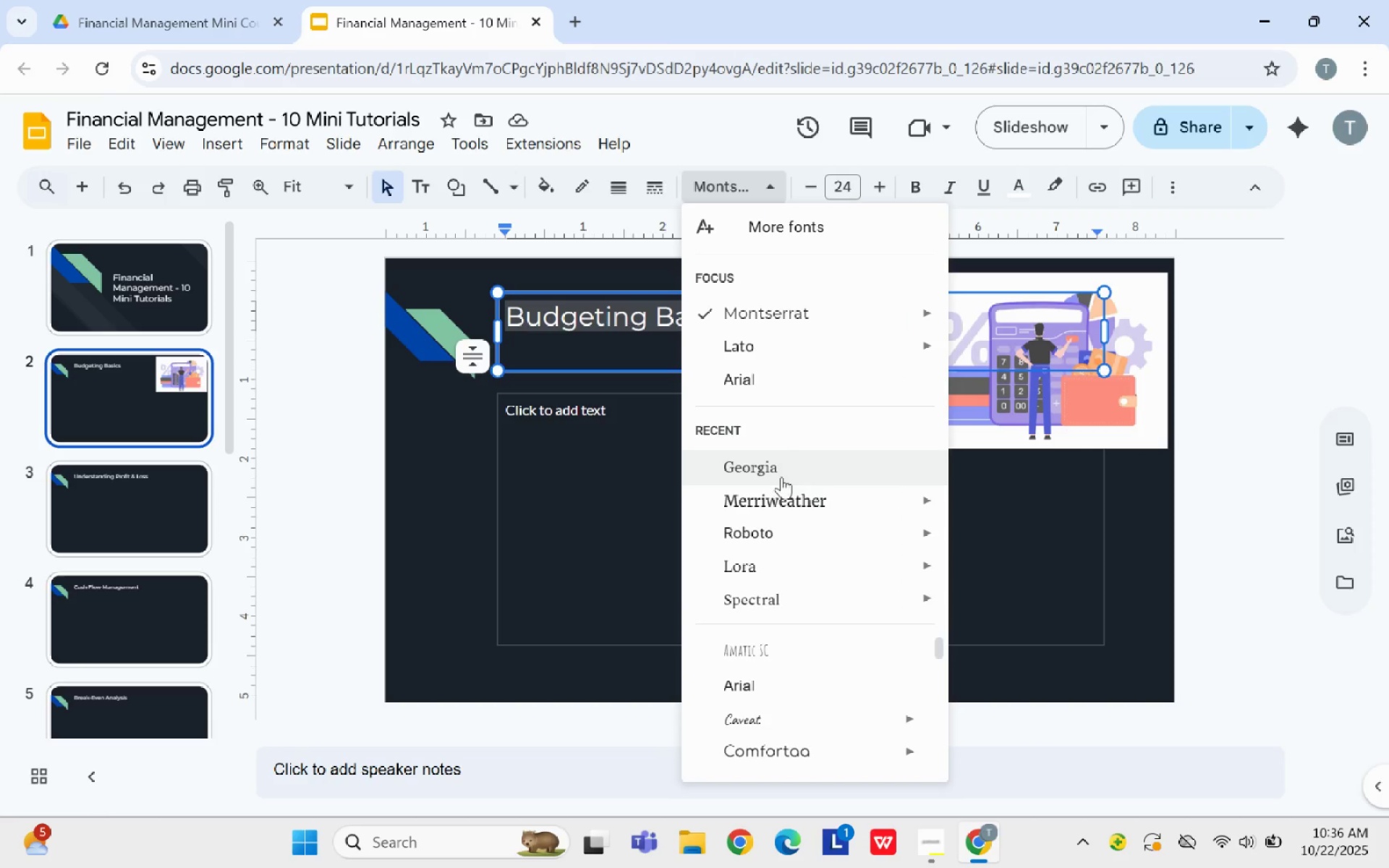 
left_click([776, 532])
 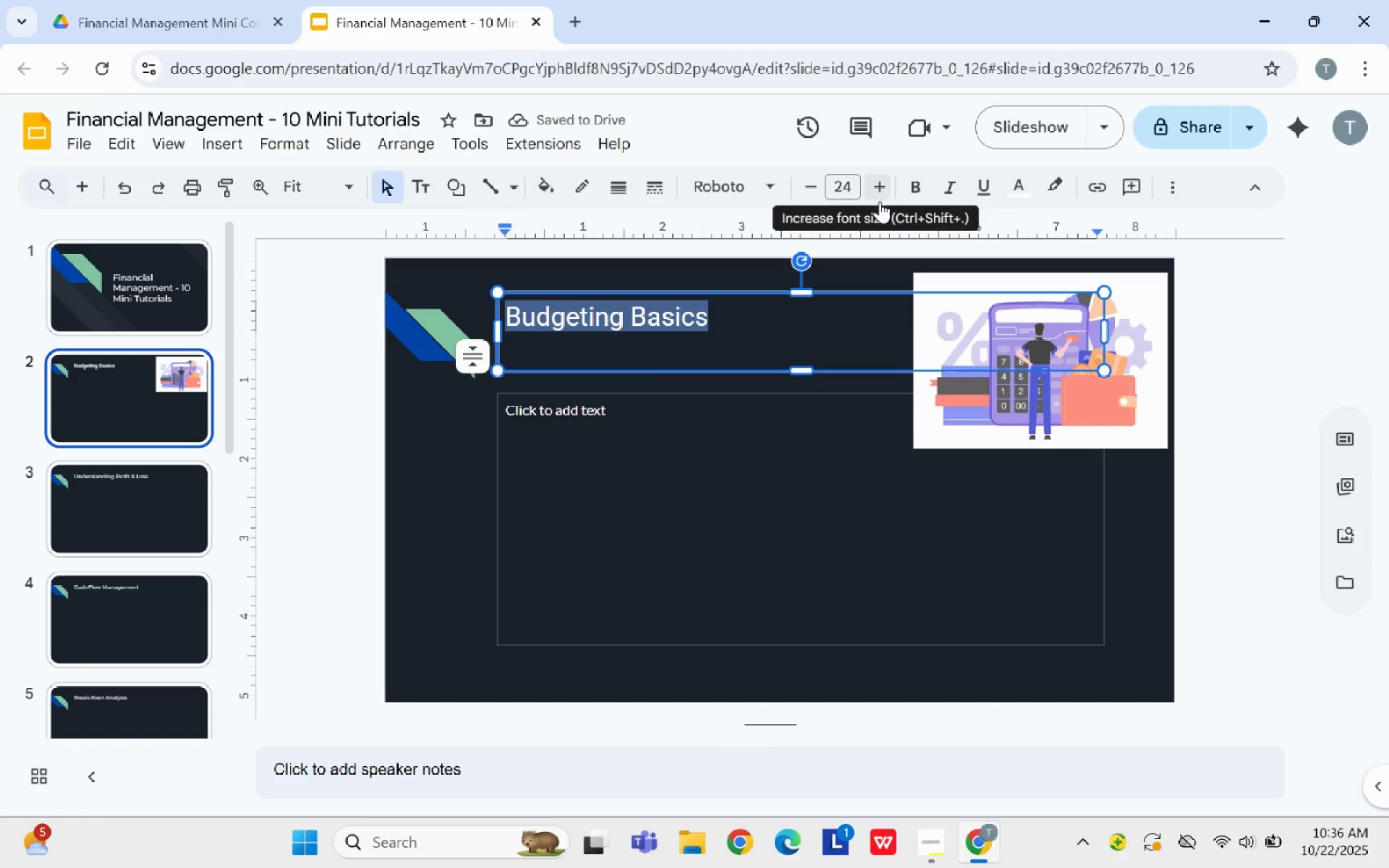 
left_click([925, 180])
 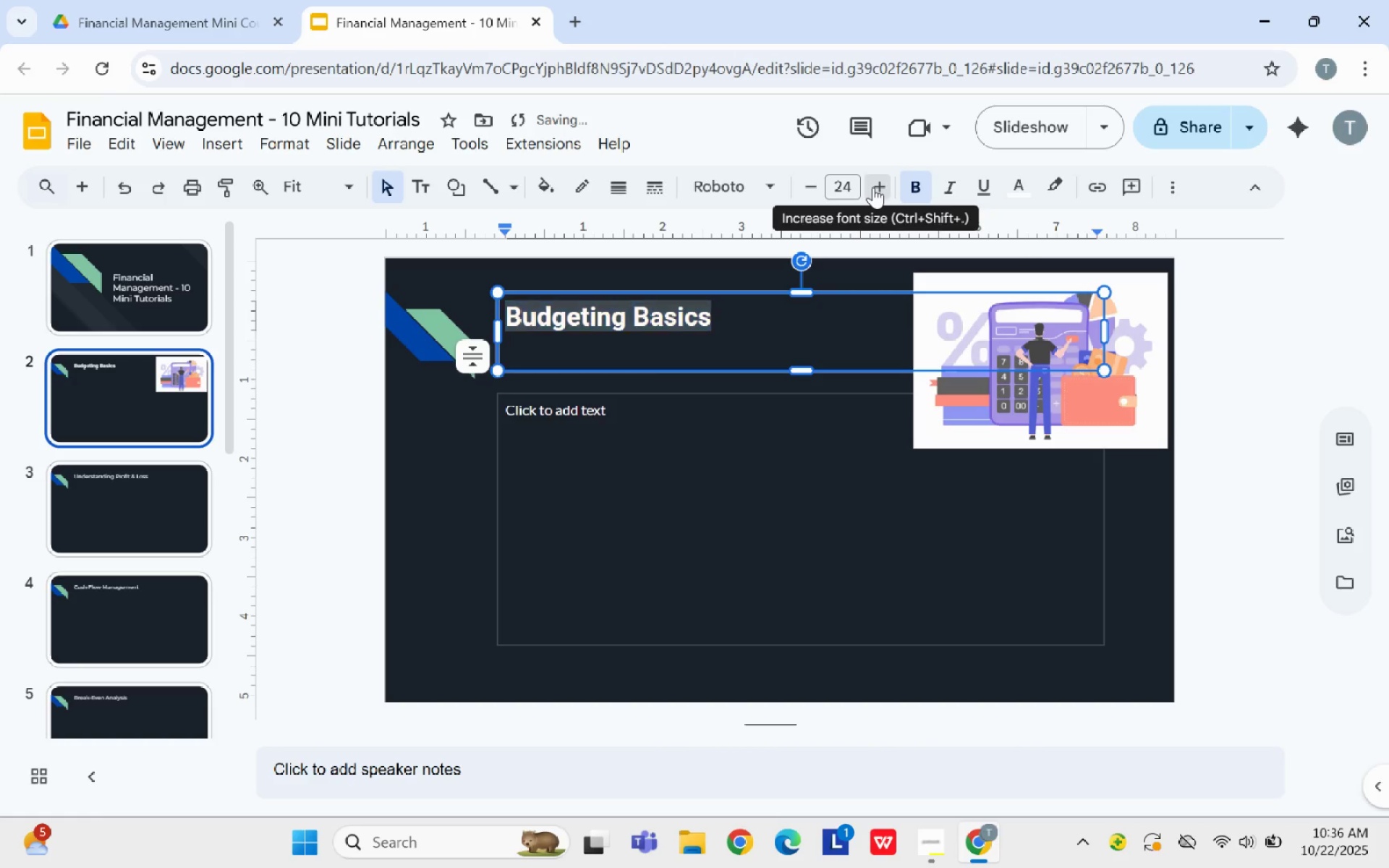 
double_click([873, 187])
 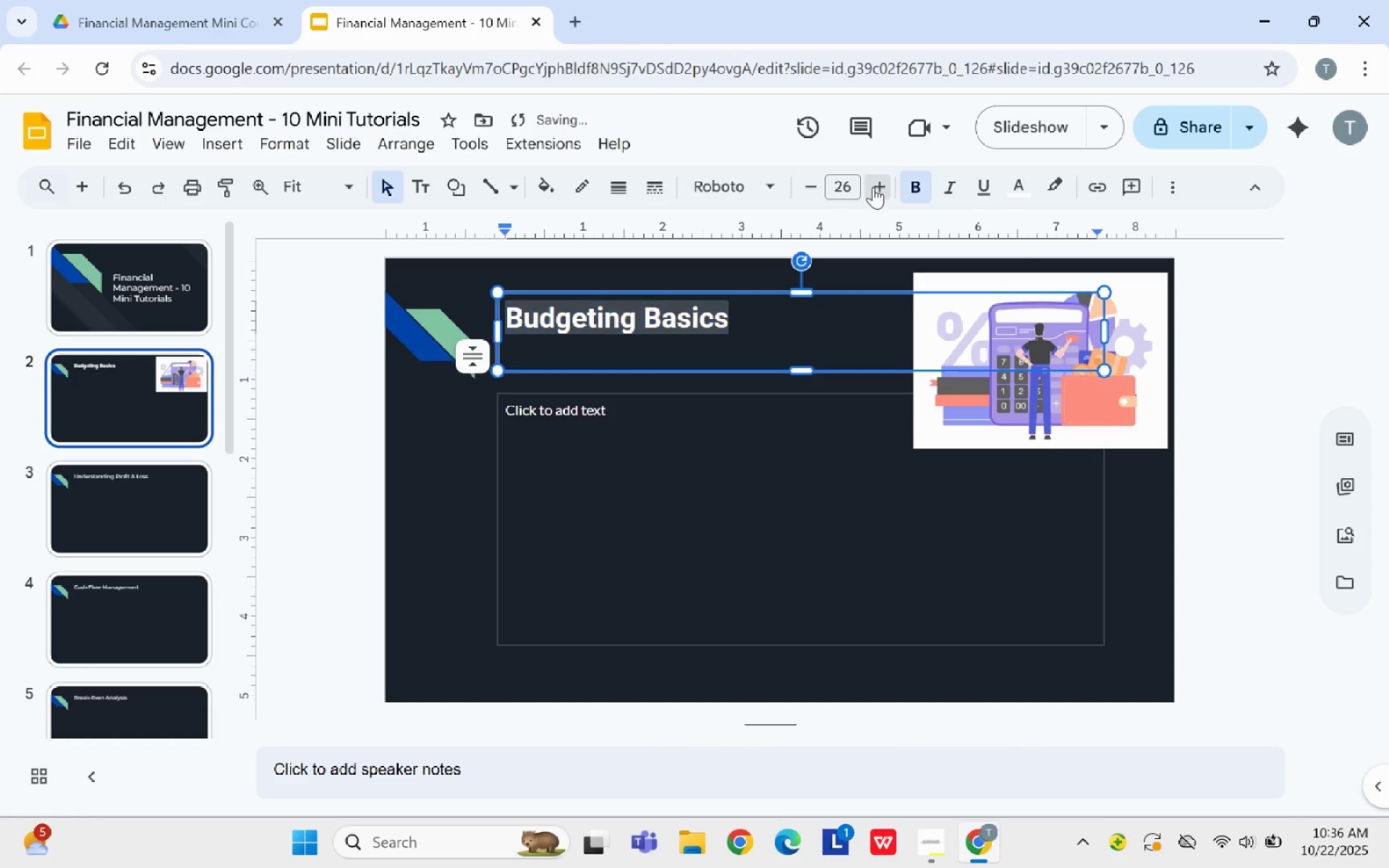 
triple_click([873, 187])
 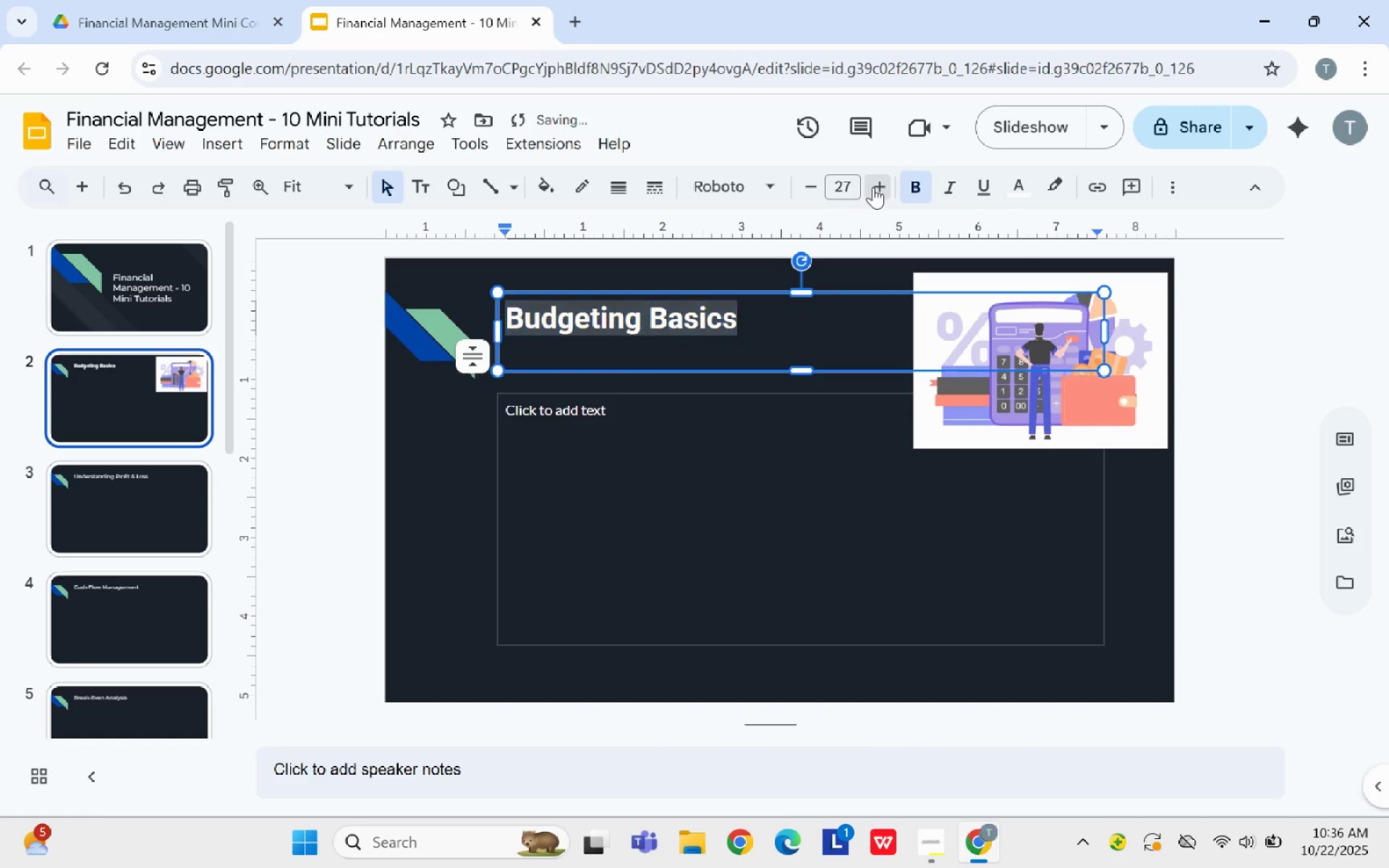 
triple_click([873, 187])
 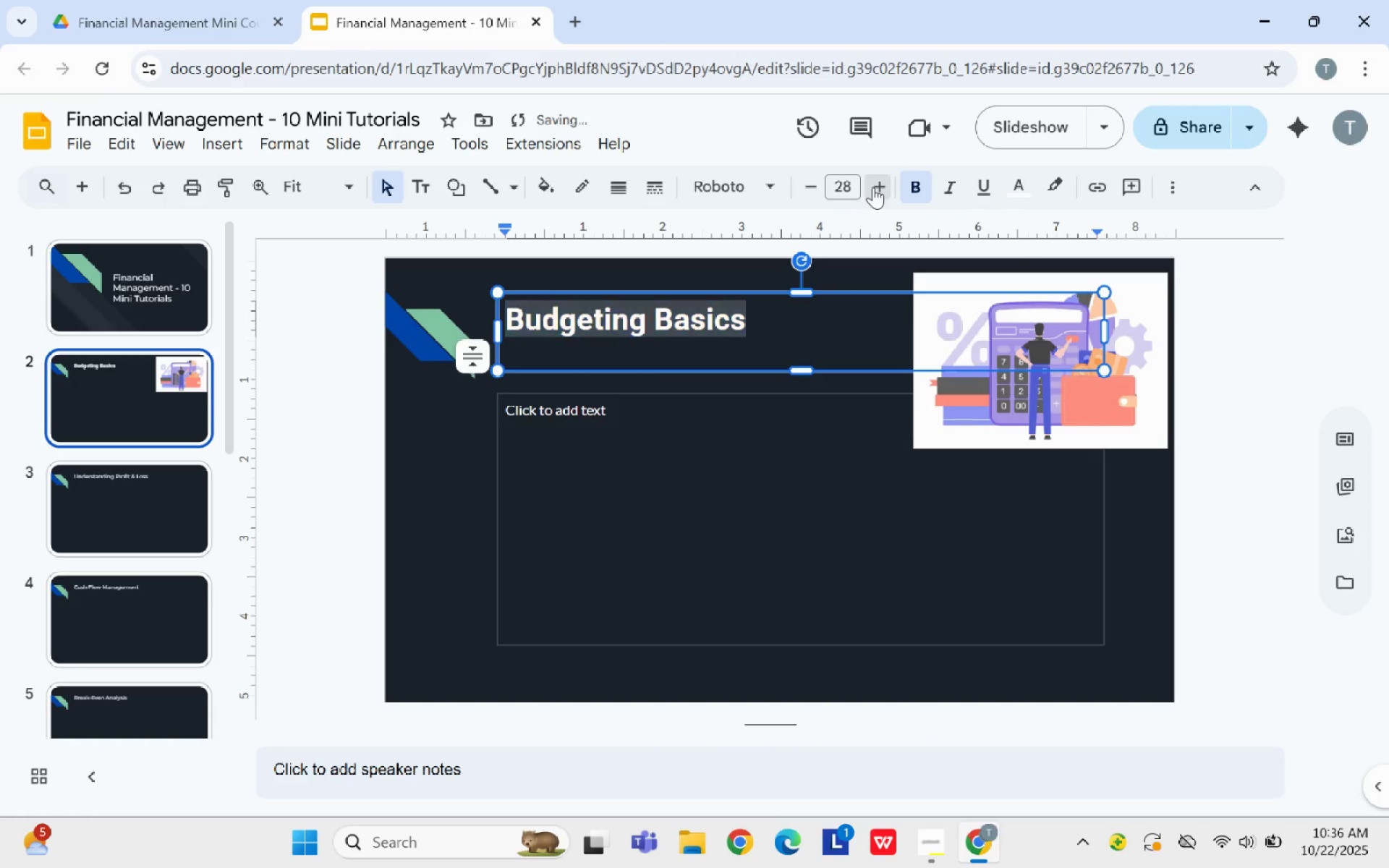 
triple_click([873, 187])
 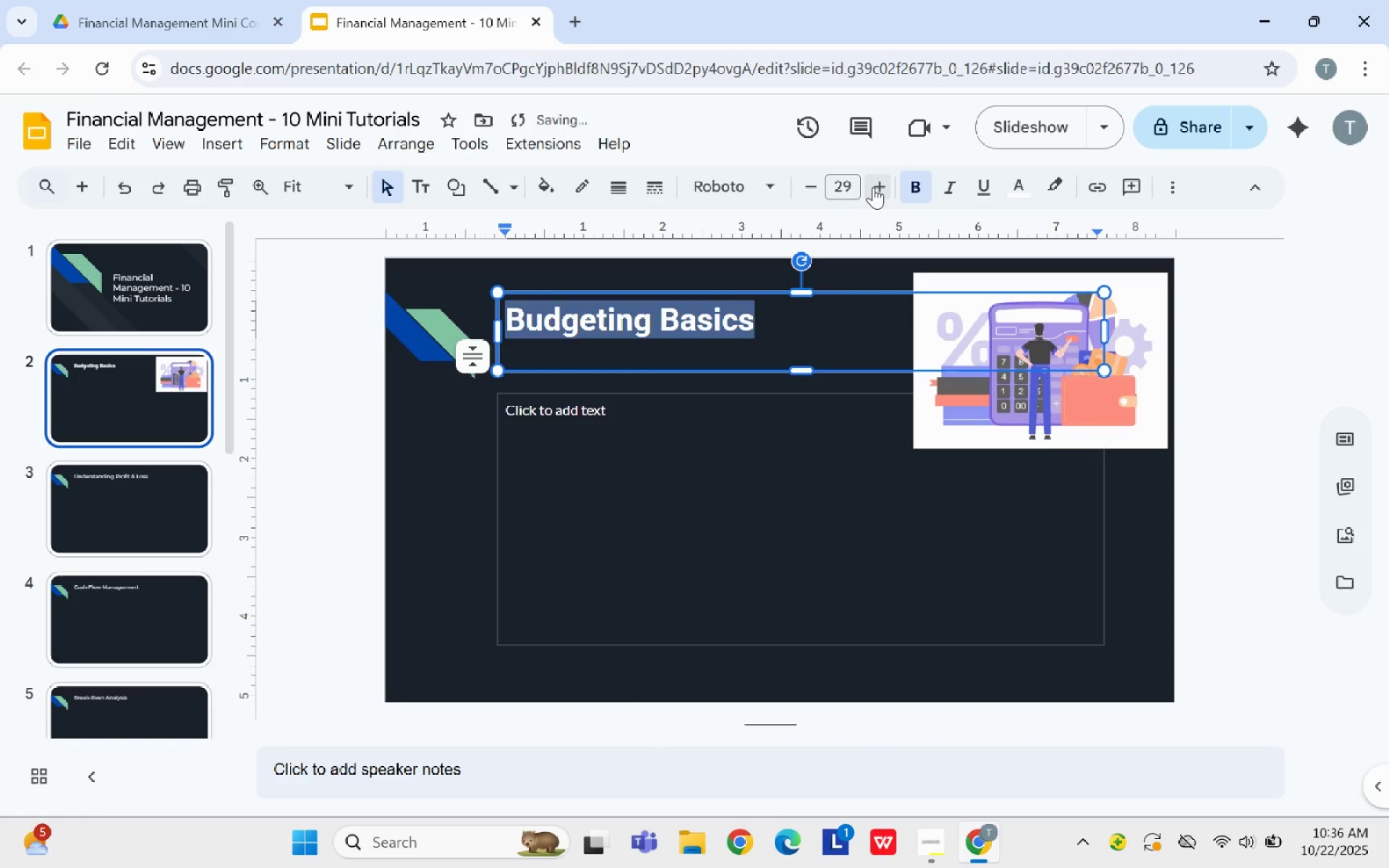 
triple_click([873, 187])
 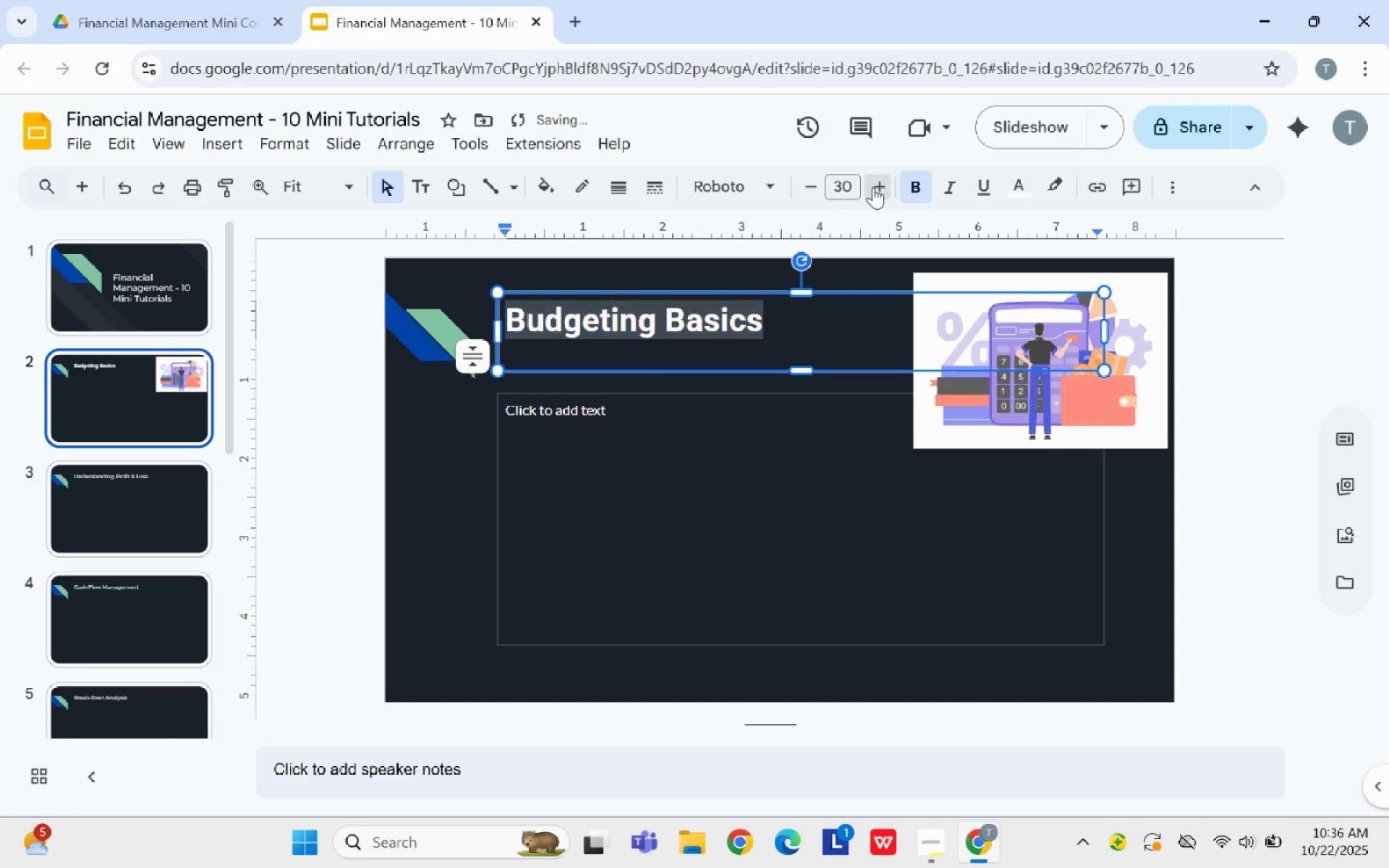 
triple_click([873, 187])
 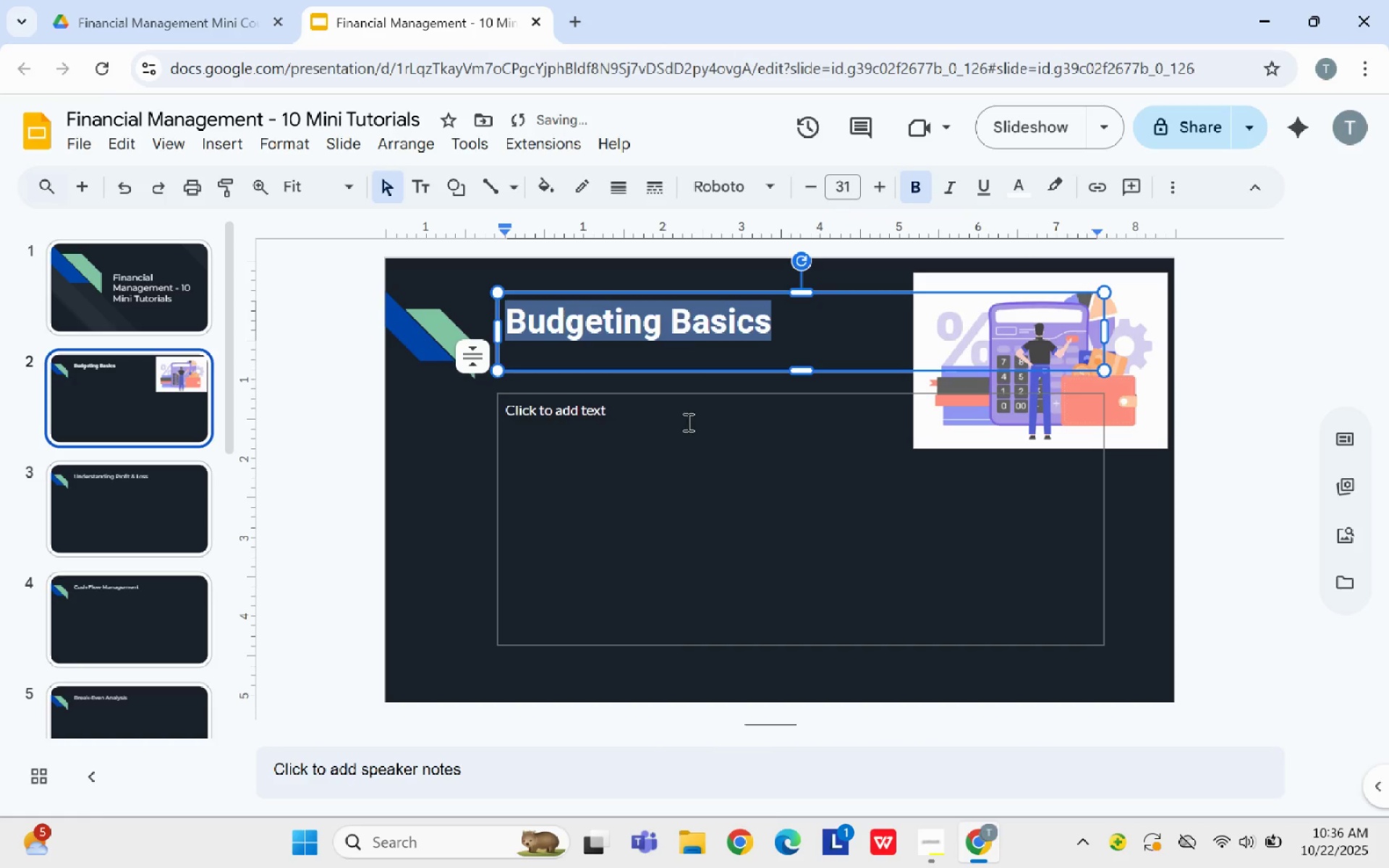 
left_click([687, 421])
 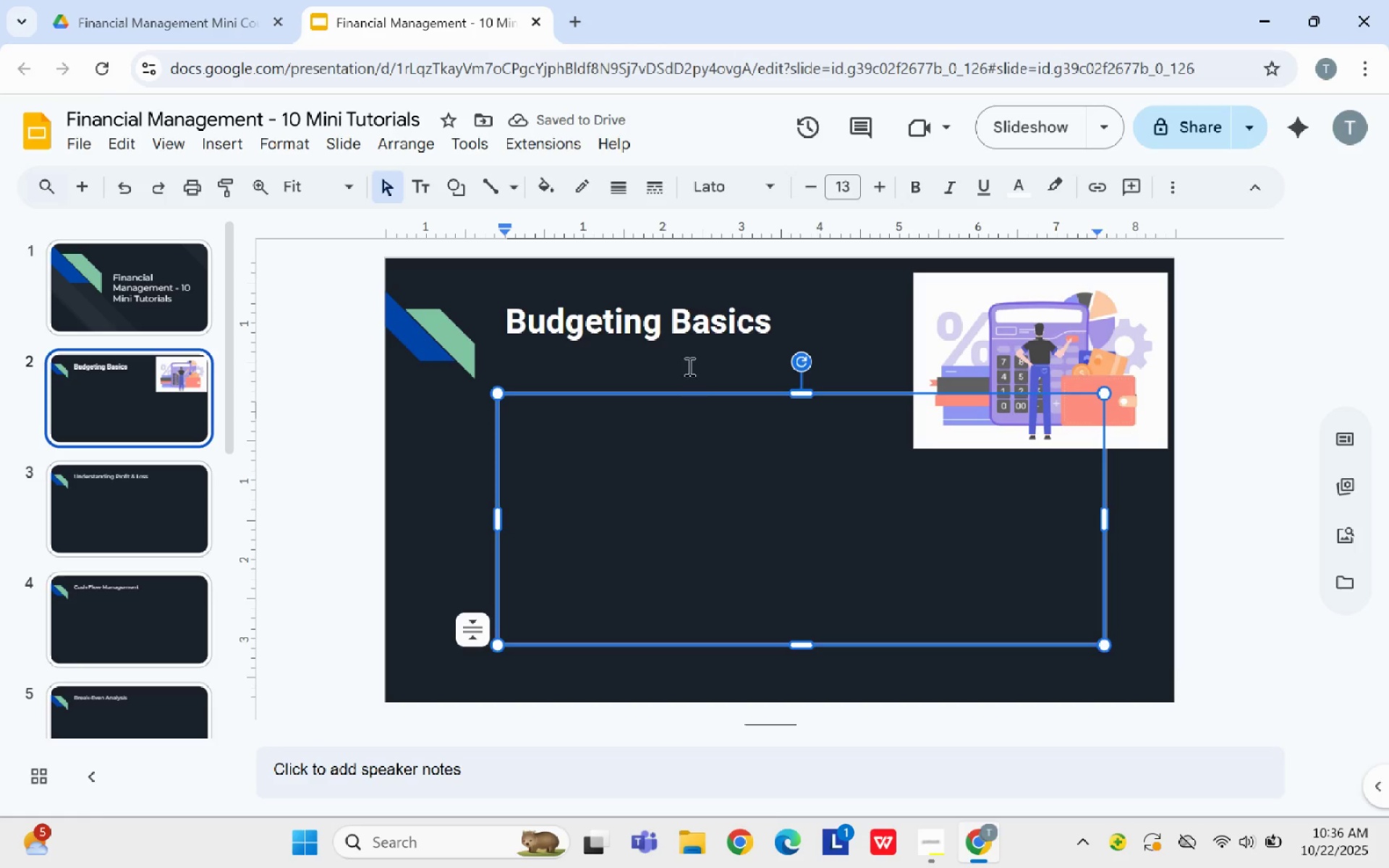 
wait(8.83)
 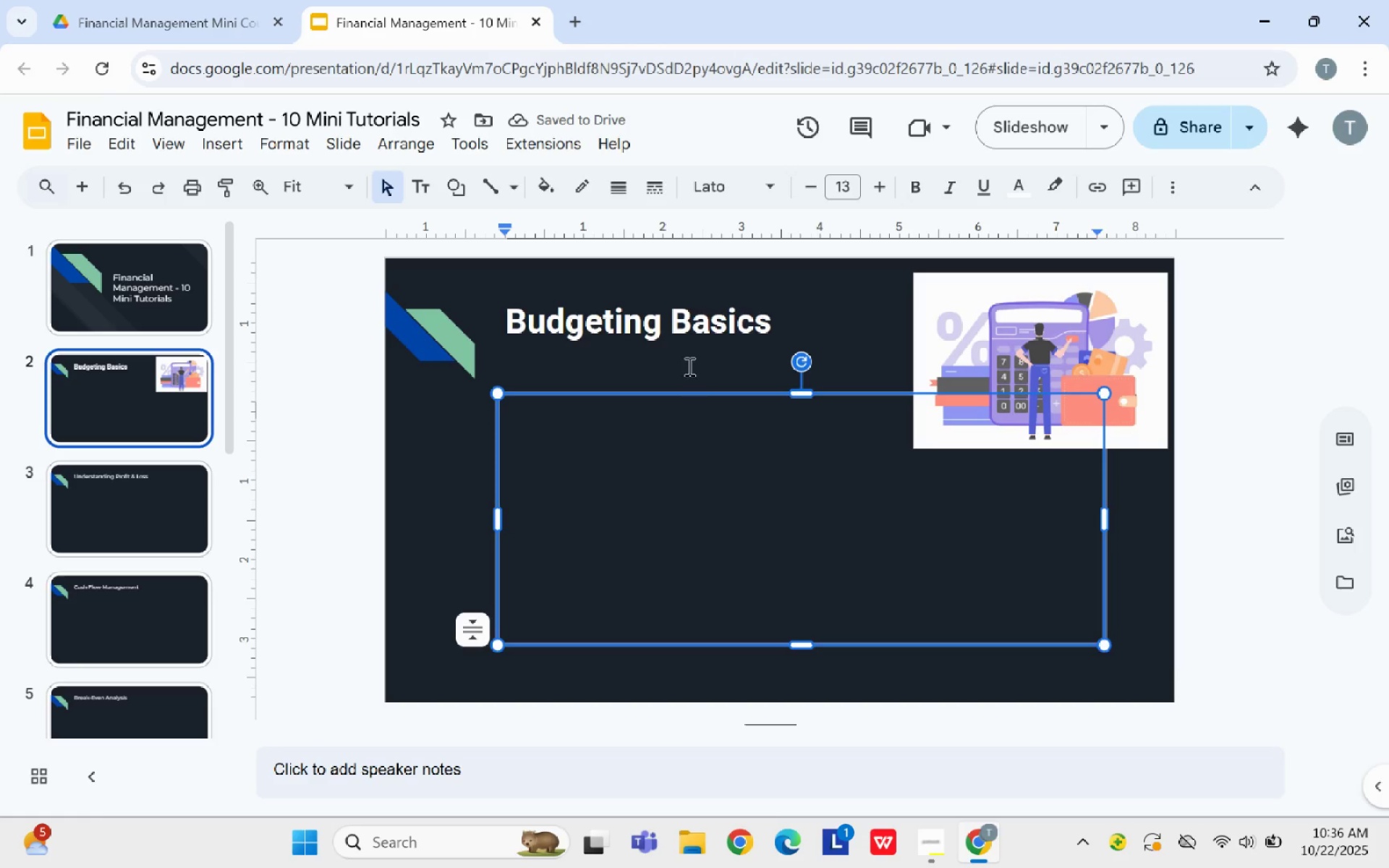 
left_click([119, 141])
 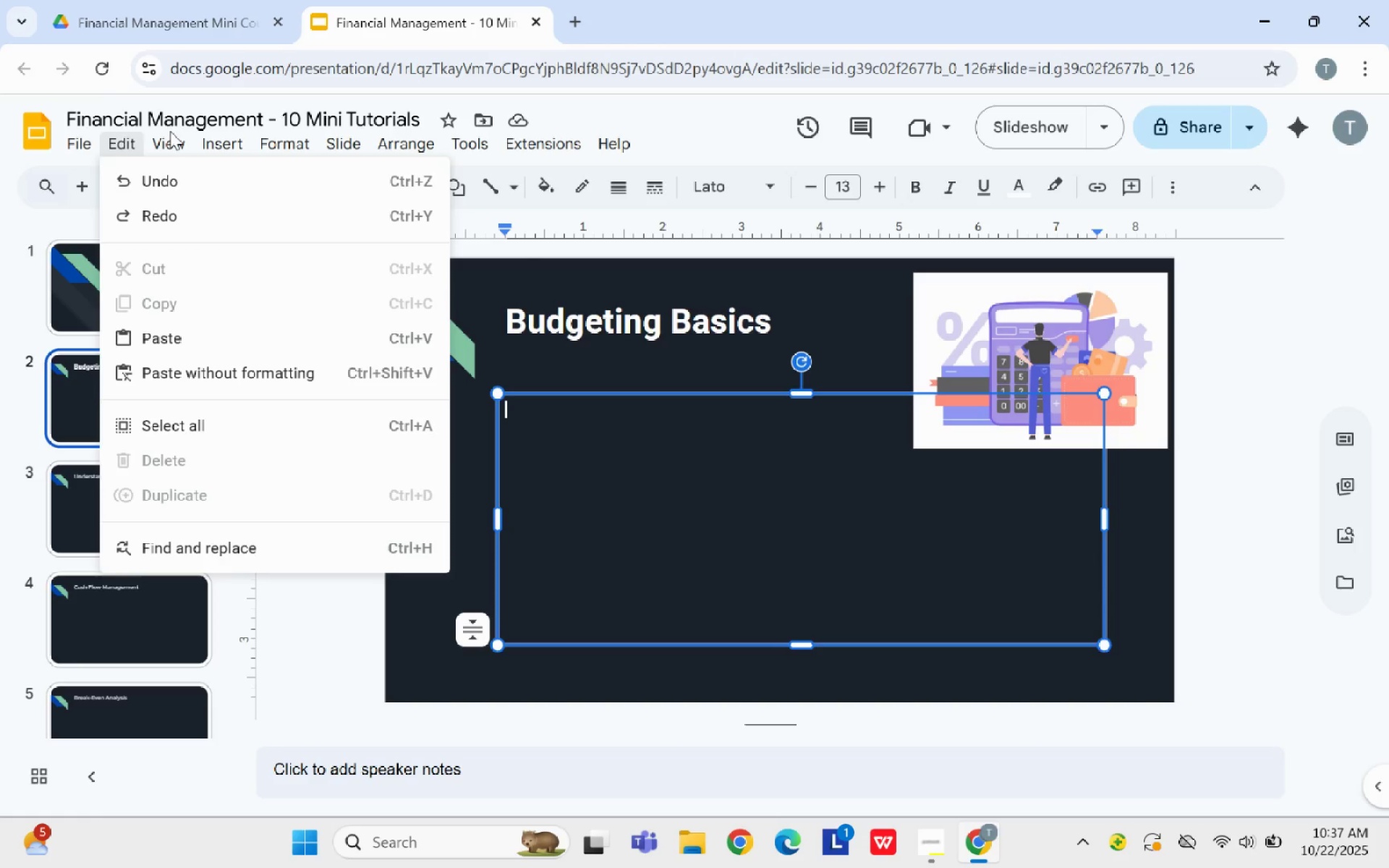 
left_click([171, 132])
 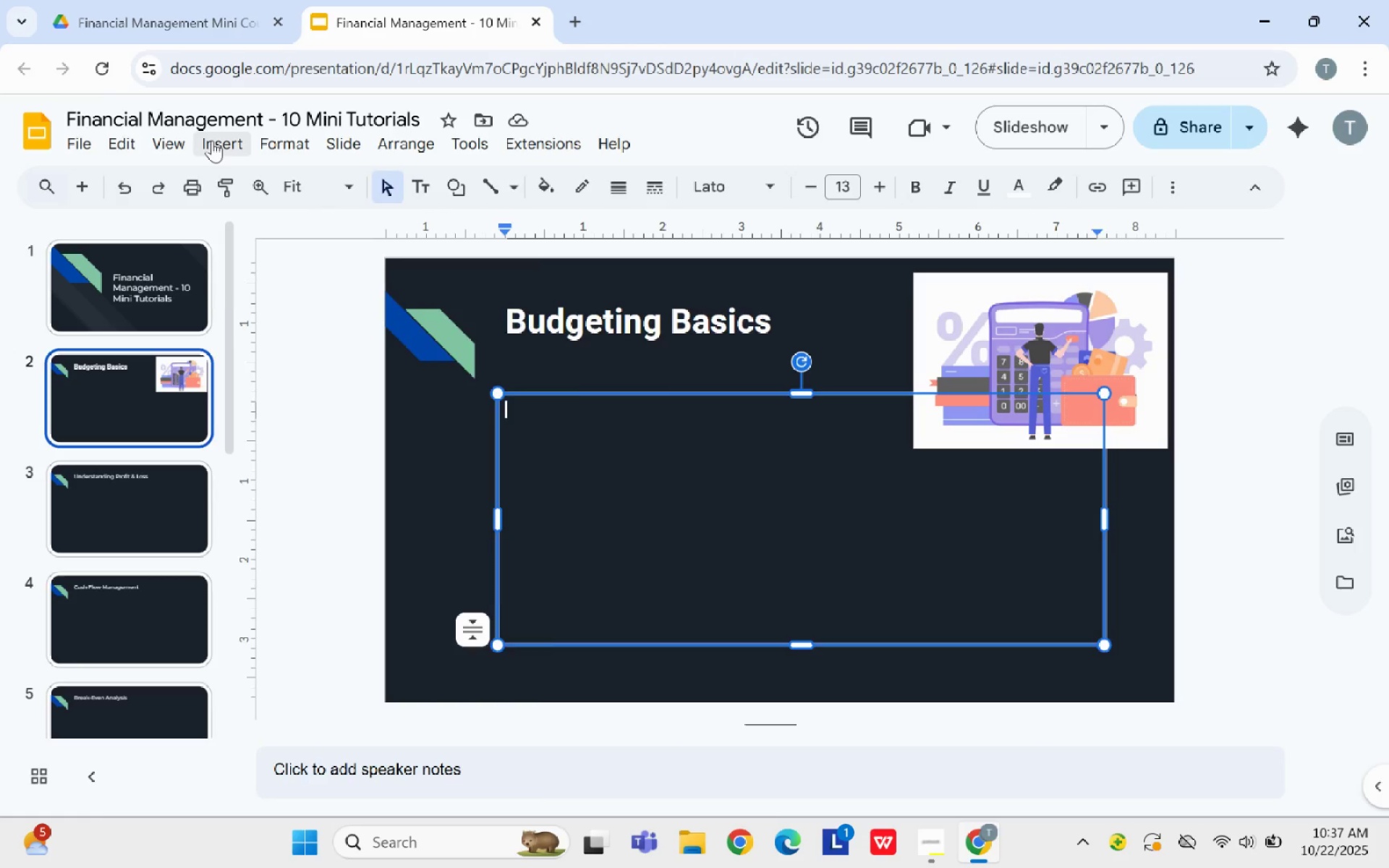 
left_click([213, 140])
 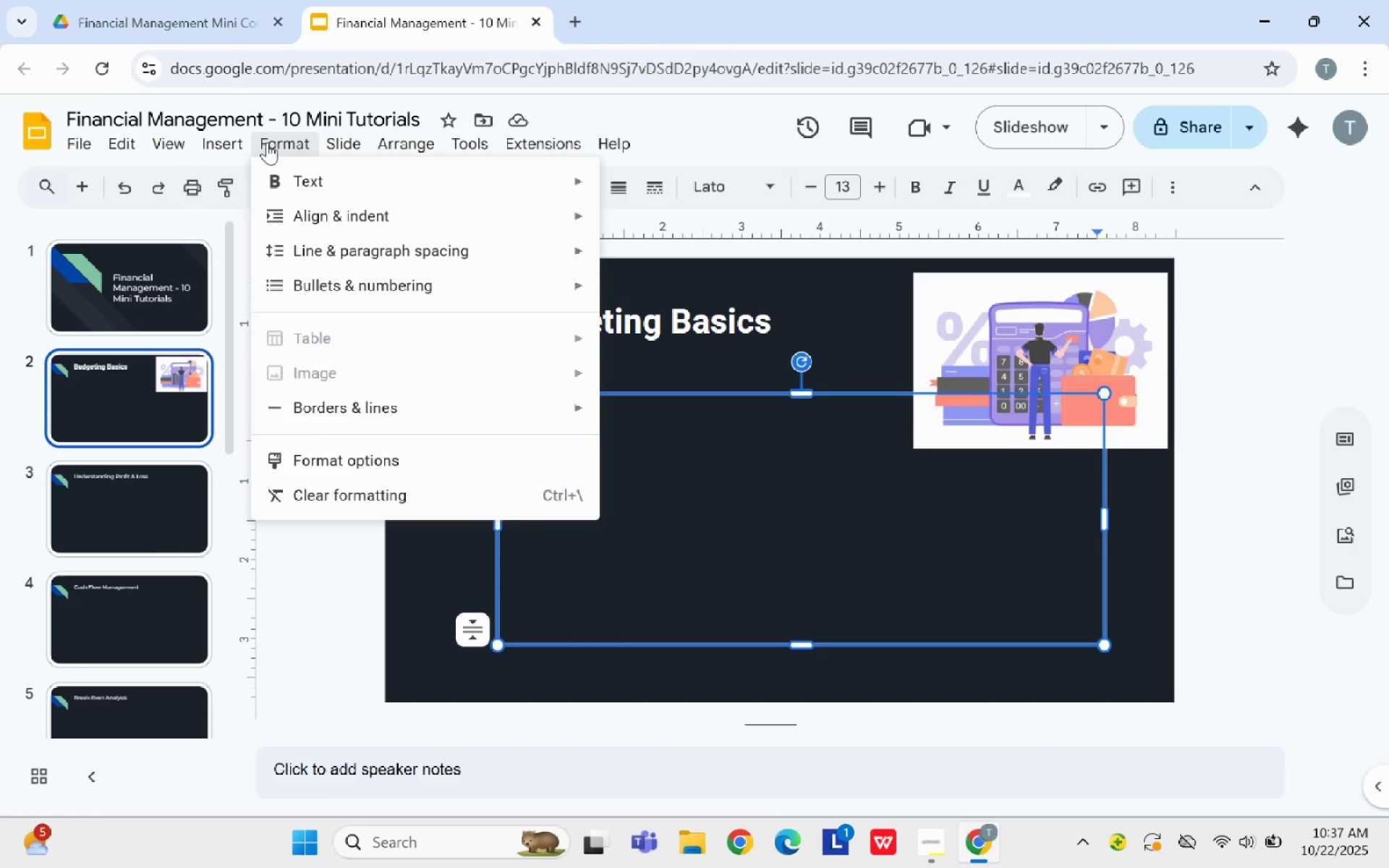 
wait(5.87)
 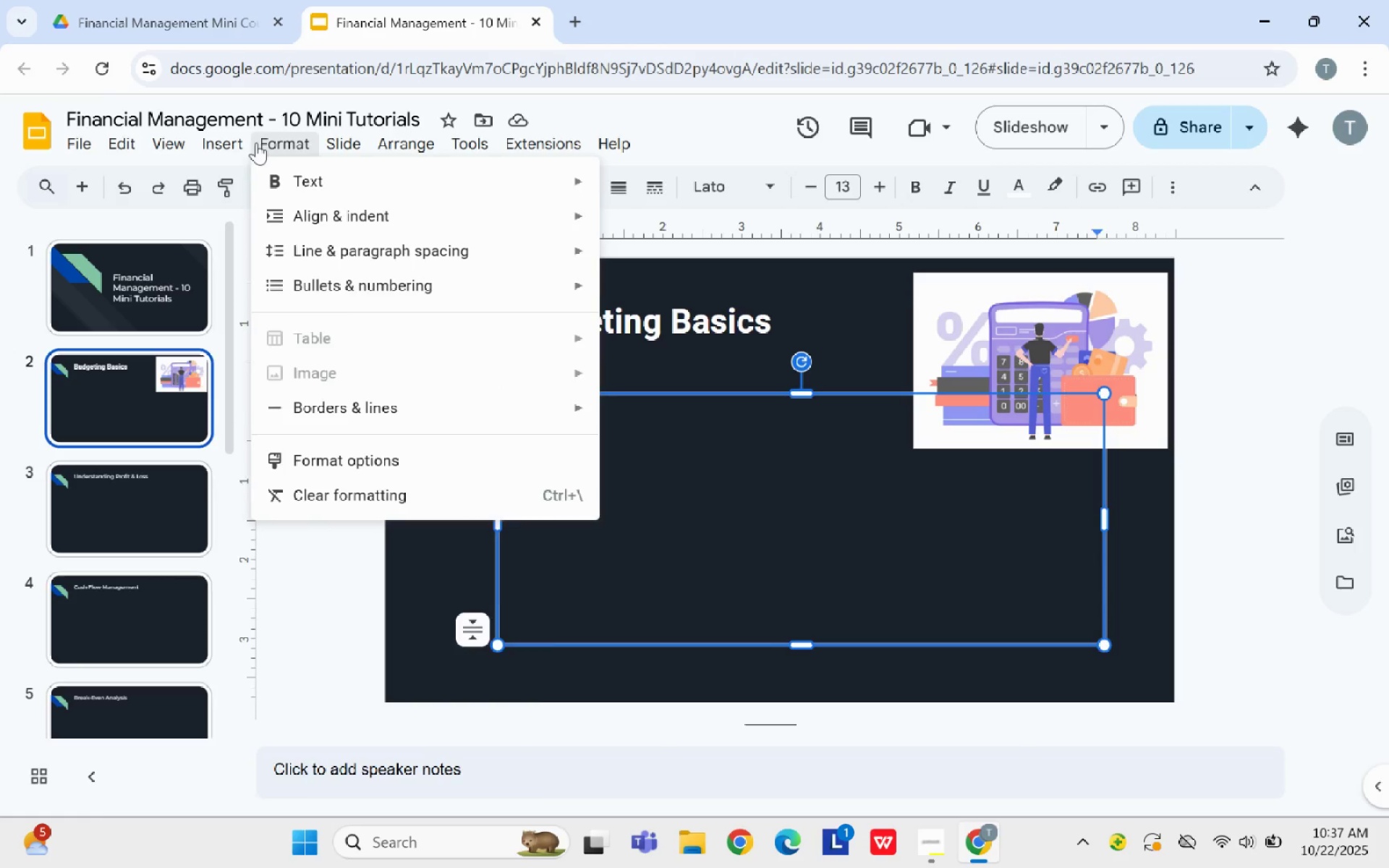 
left_click([334, 291])
 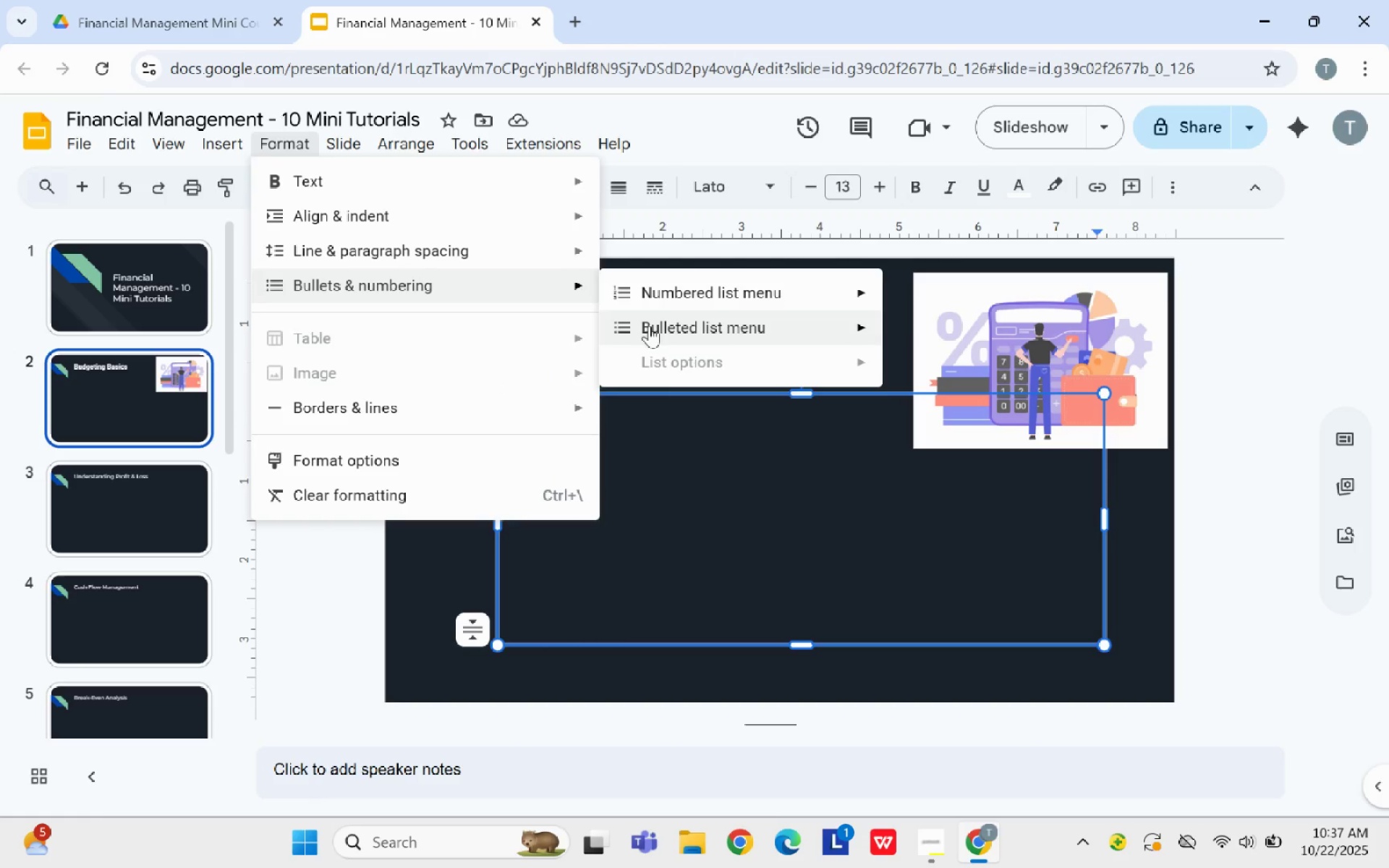 
left_click([652, 328])
 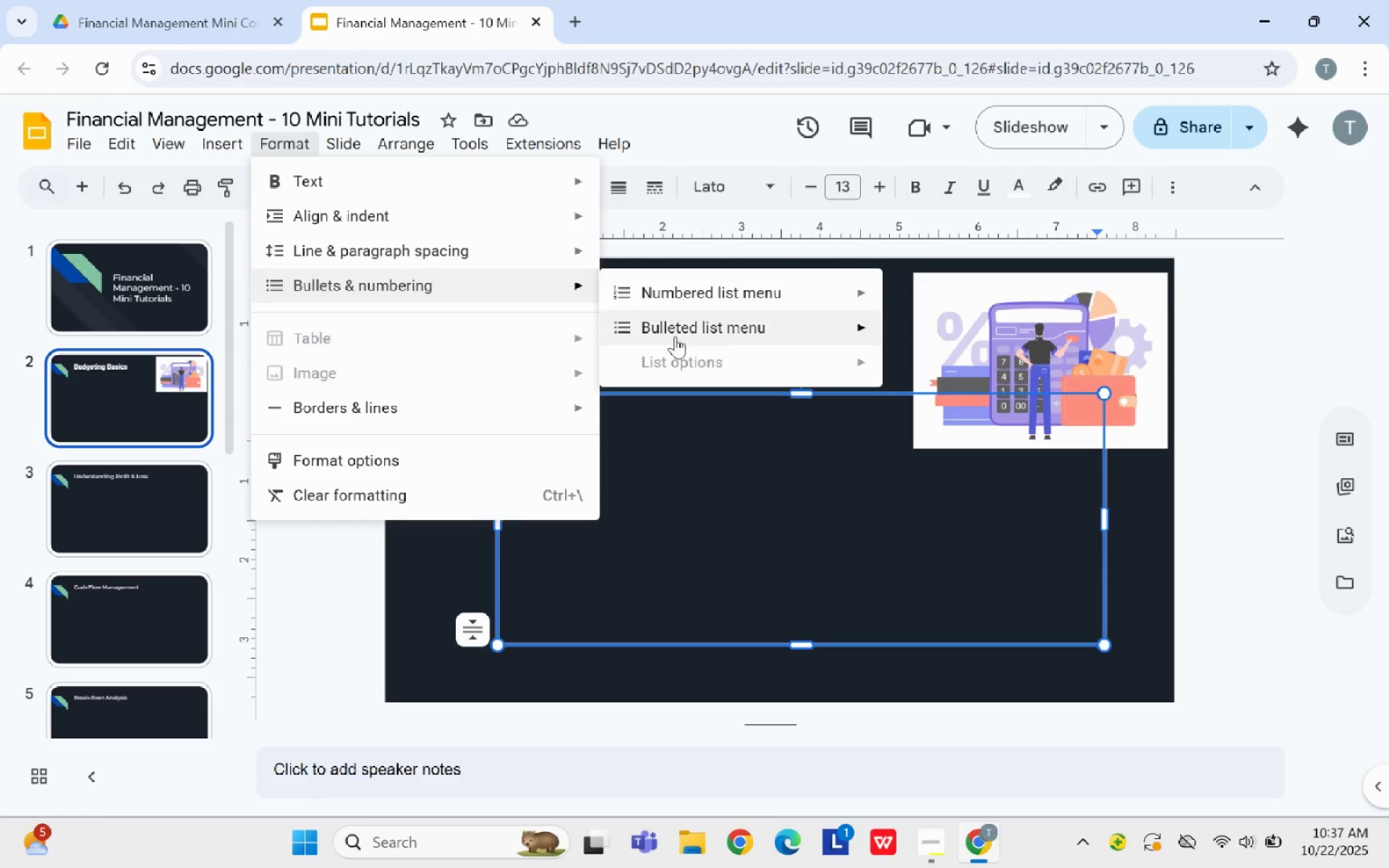 
left_click([671, 334])
 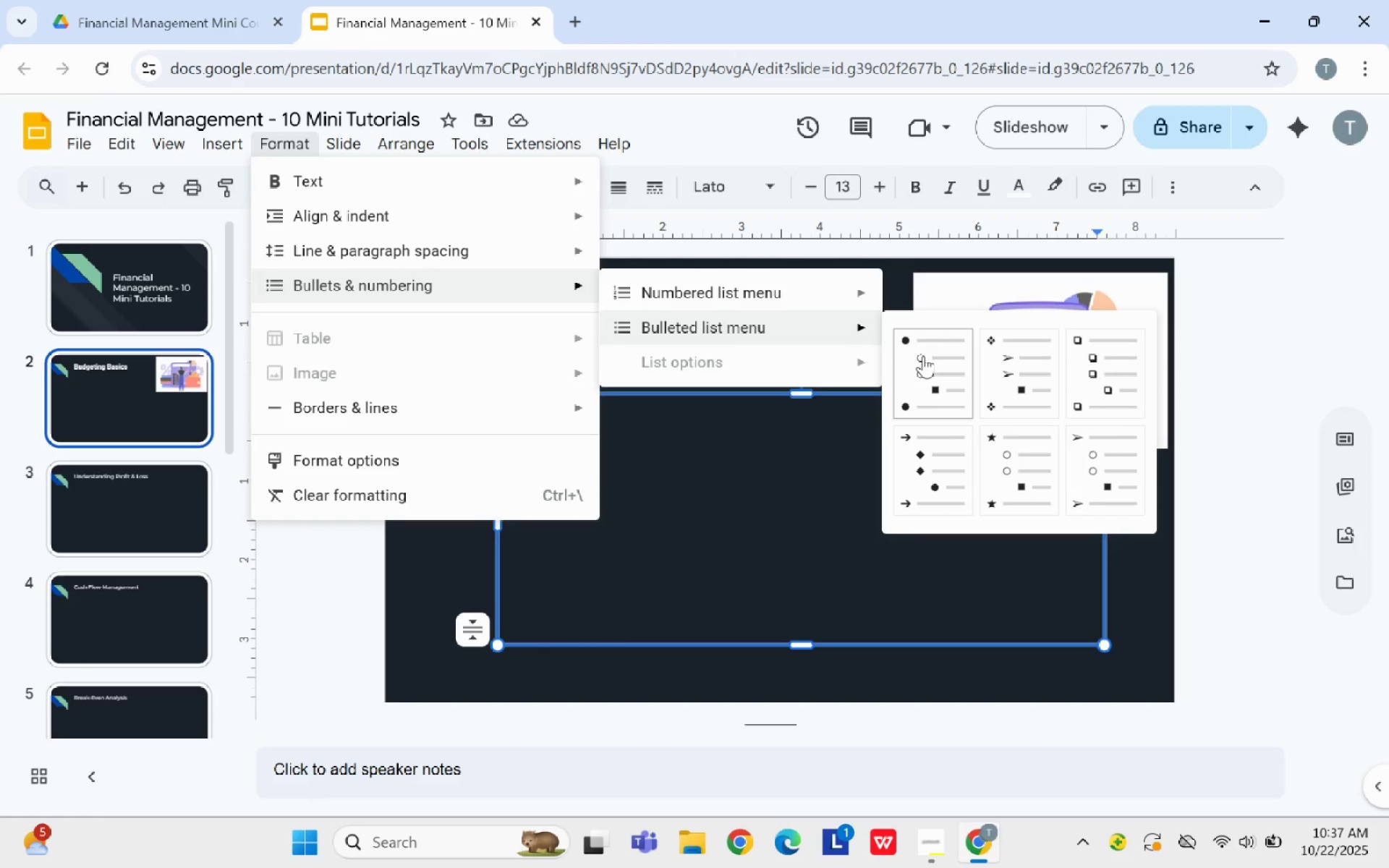 
wait(5.15)
 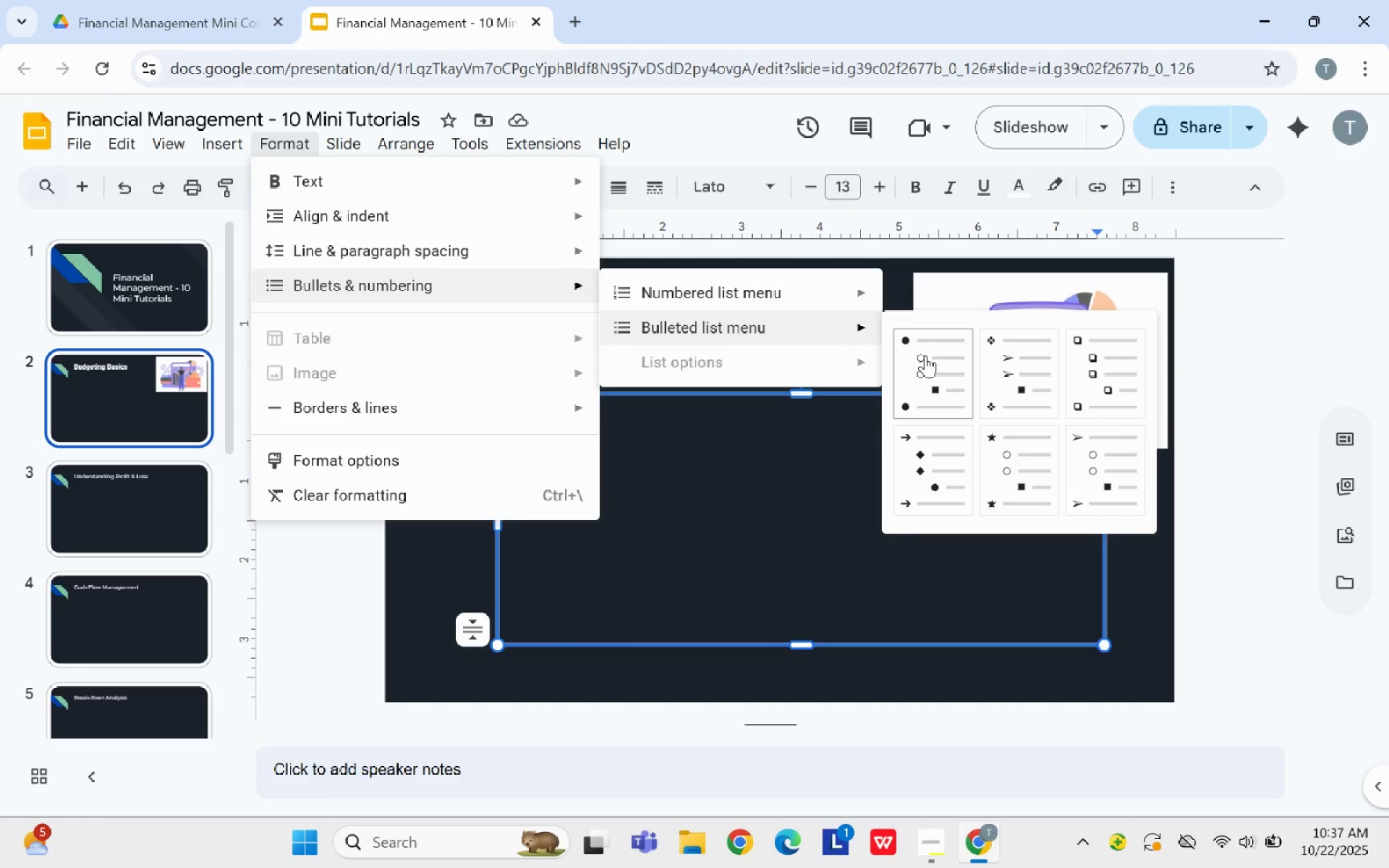 
left_click([923, 356])
 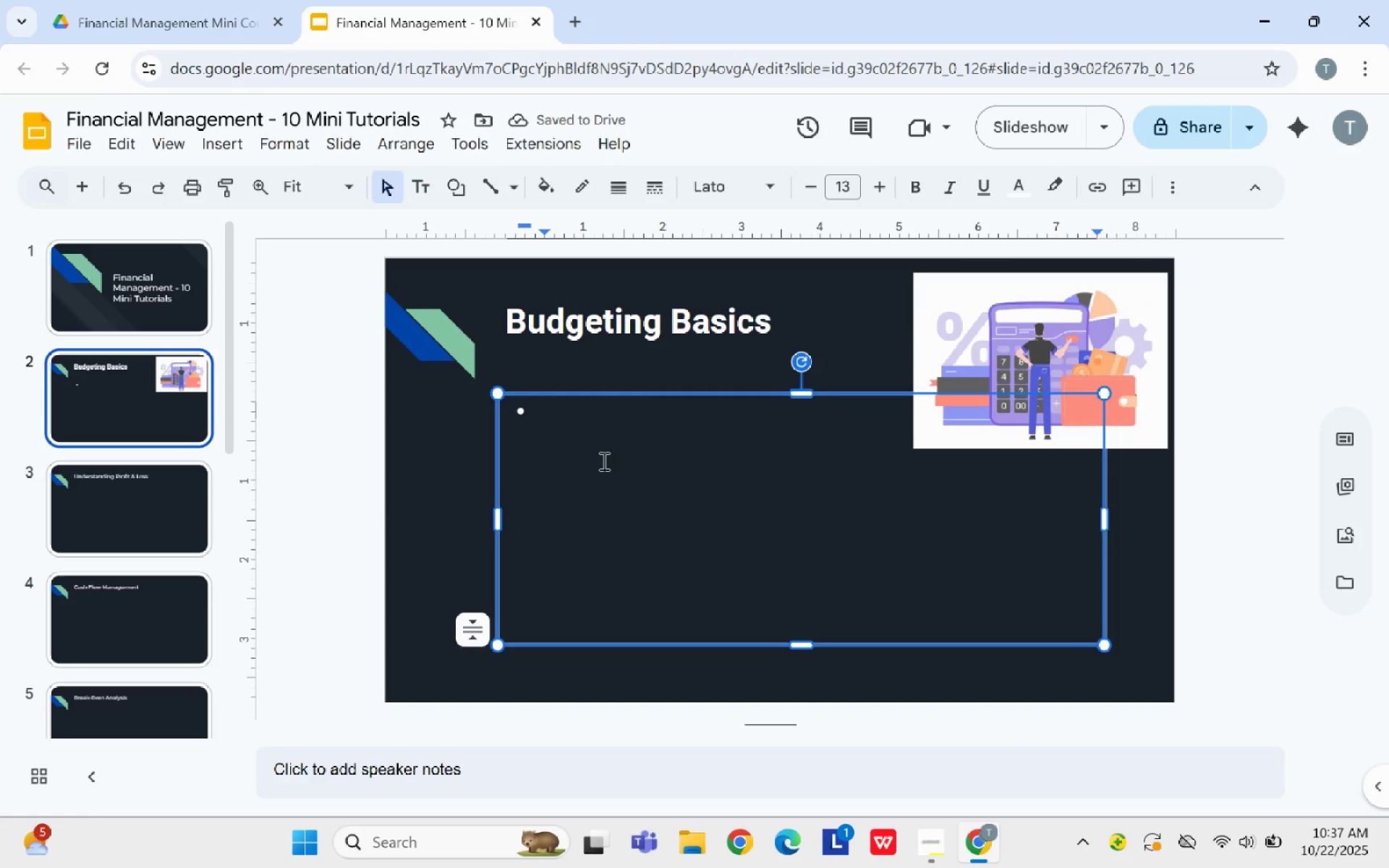 
type(Set monthly income & expenses)
 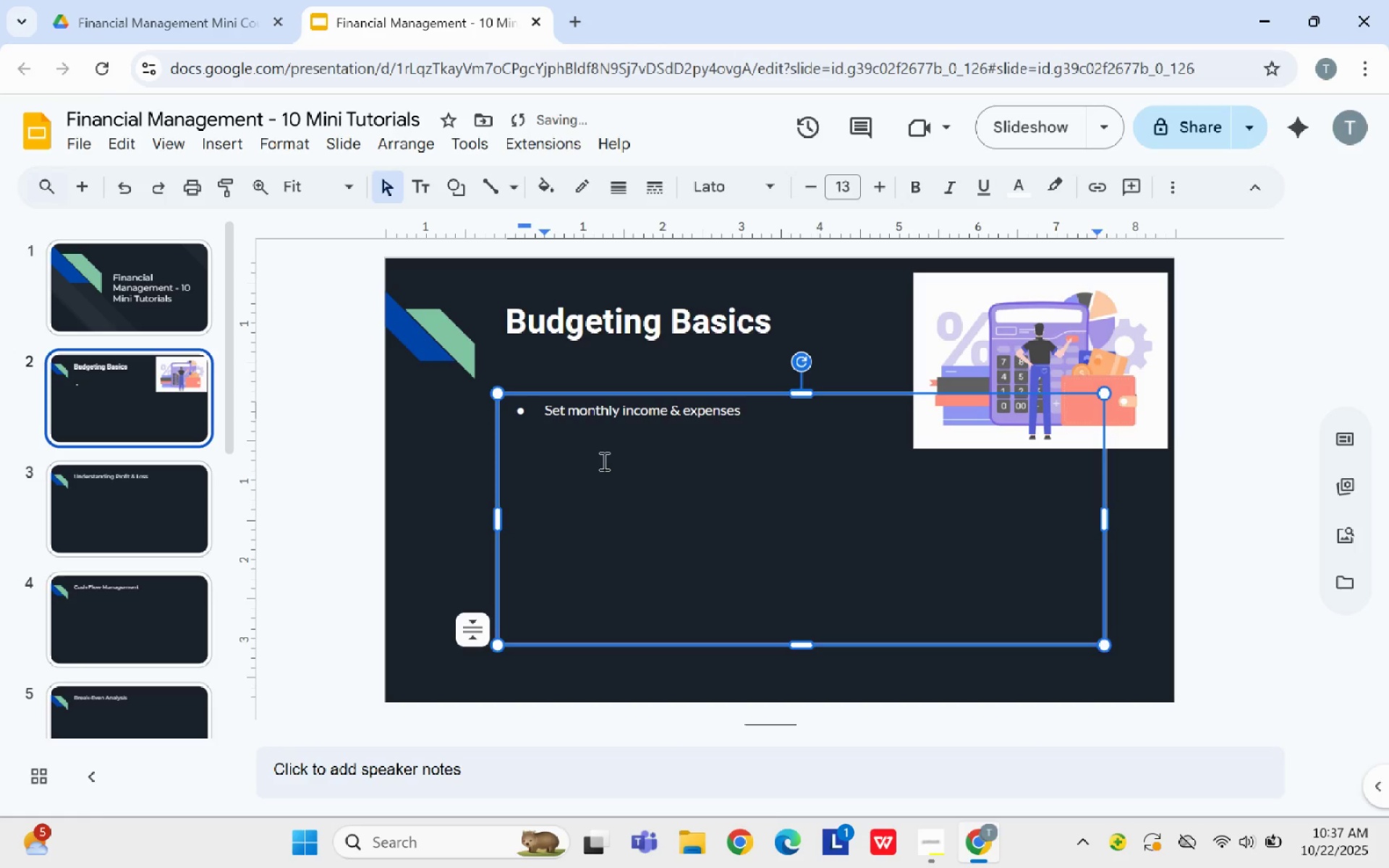 
key(Enter)
 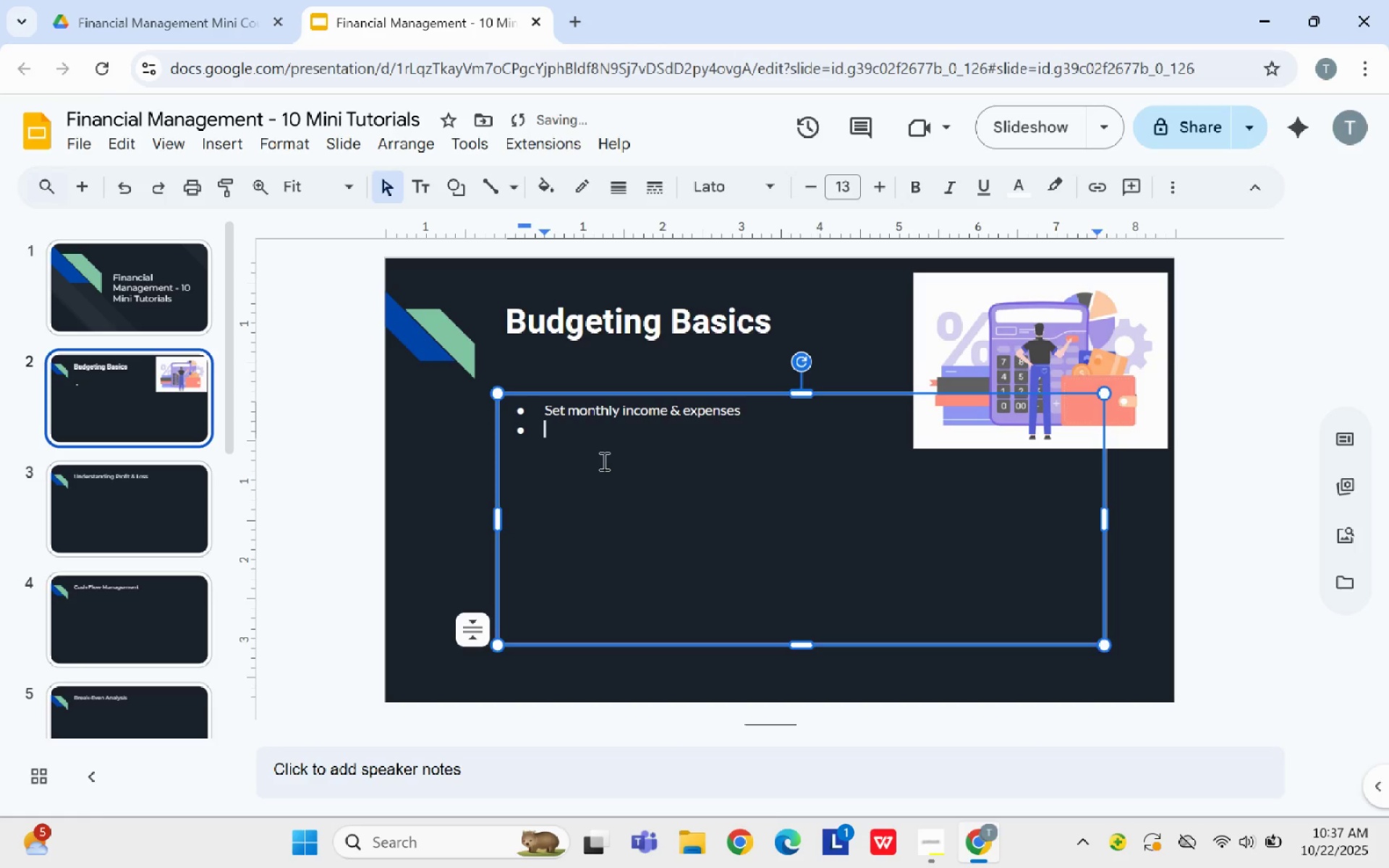 
type(Prioririze fixed vs variable costs)
 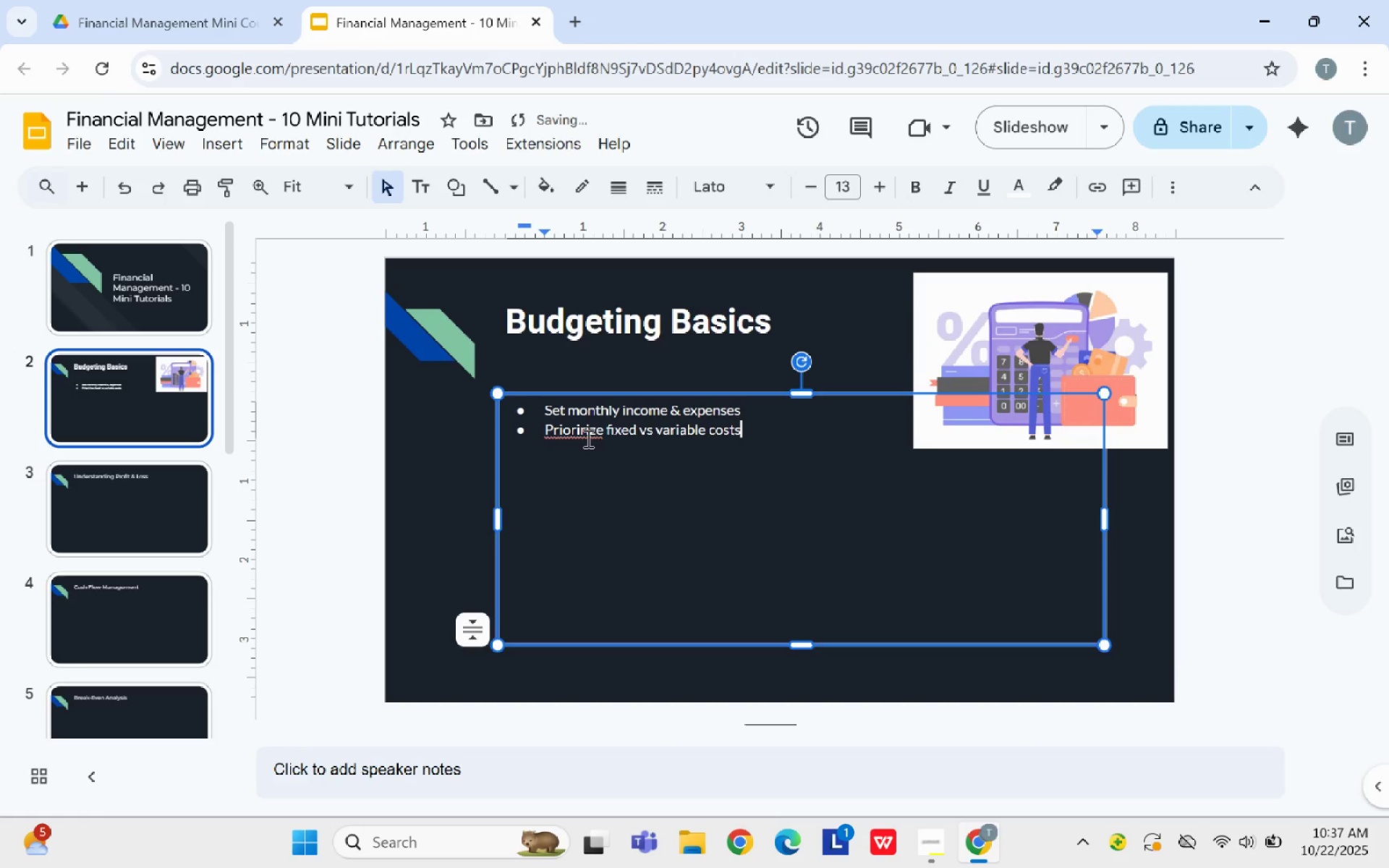 
left_click([586, 433])
 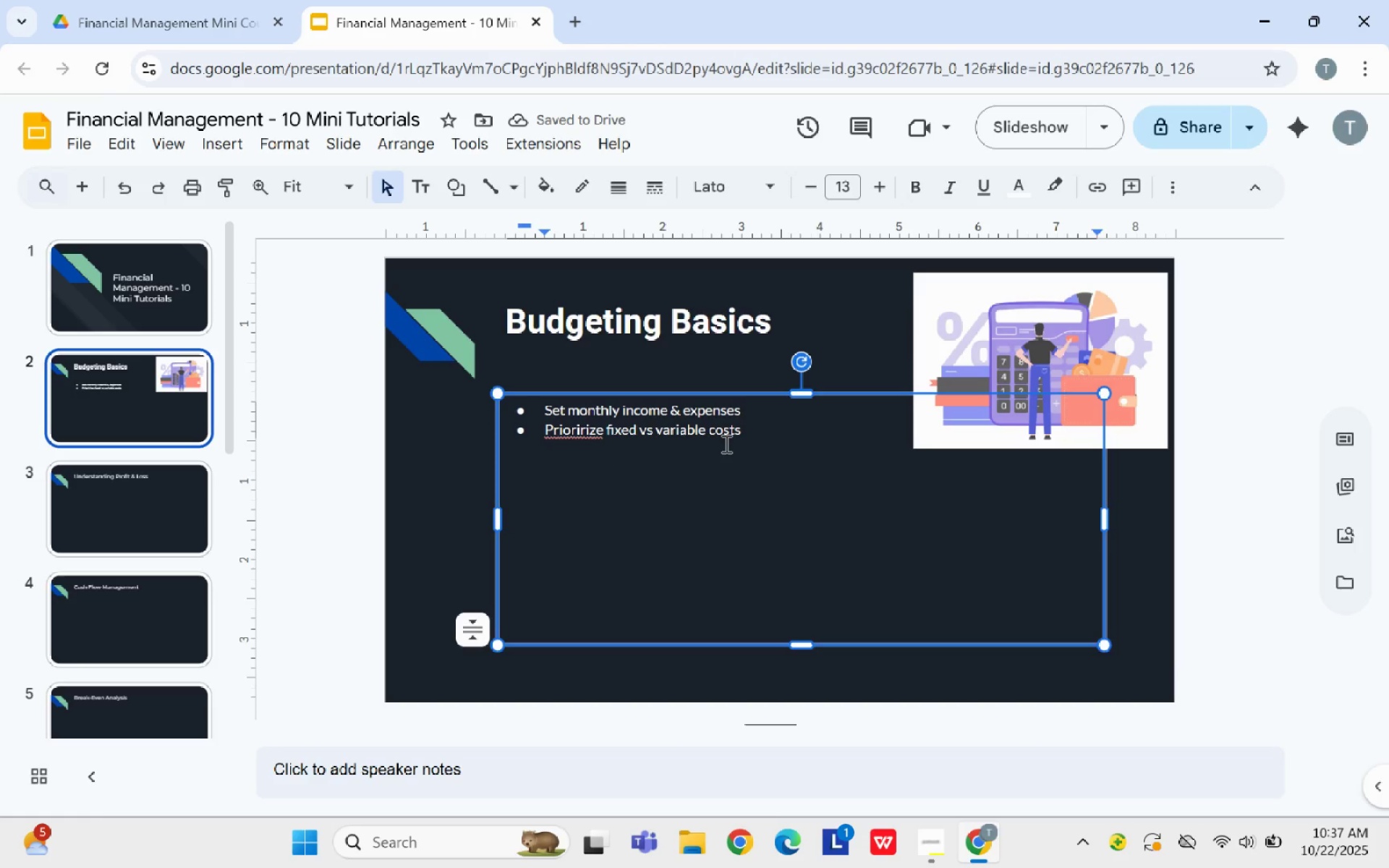 
key(Equal)
 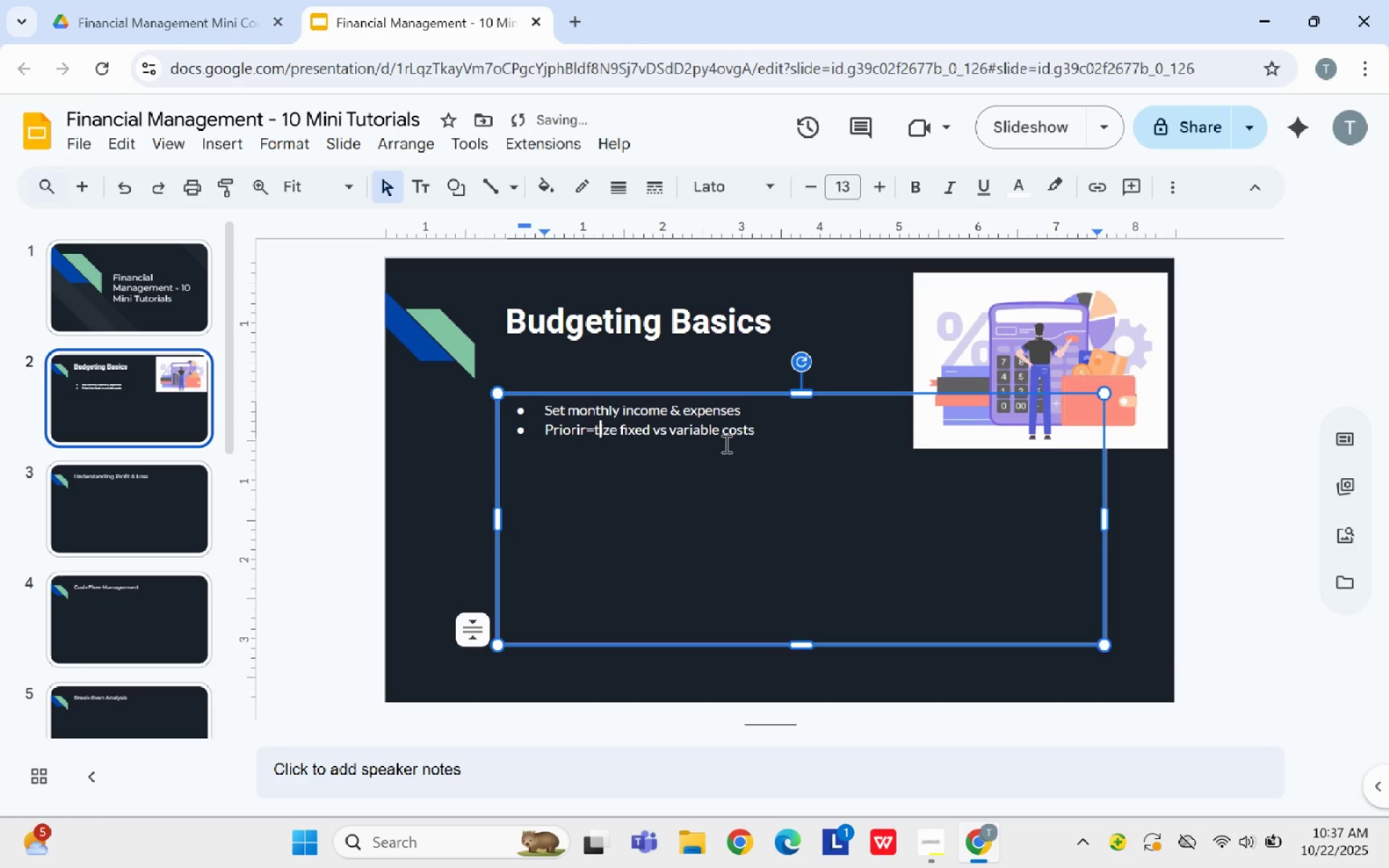 
key(T)
 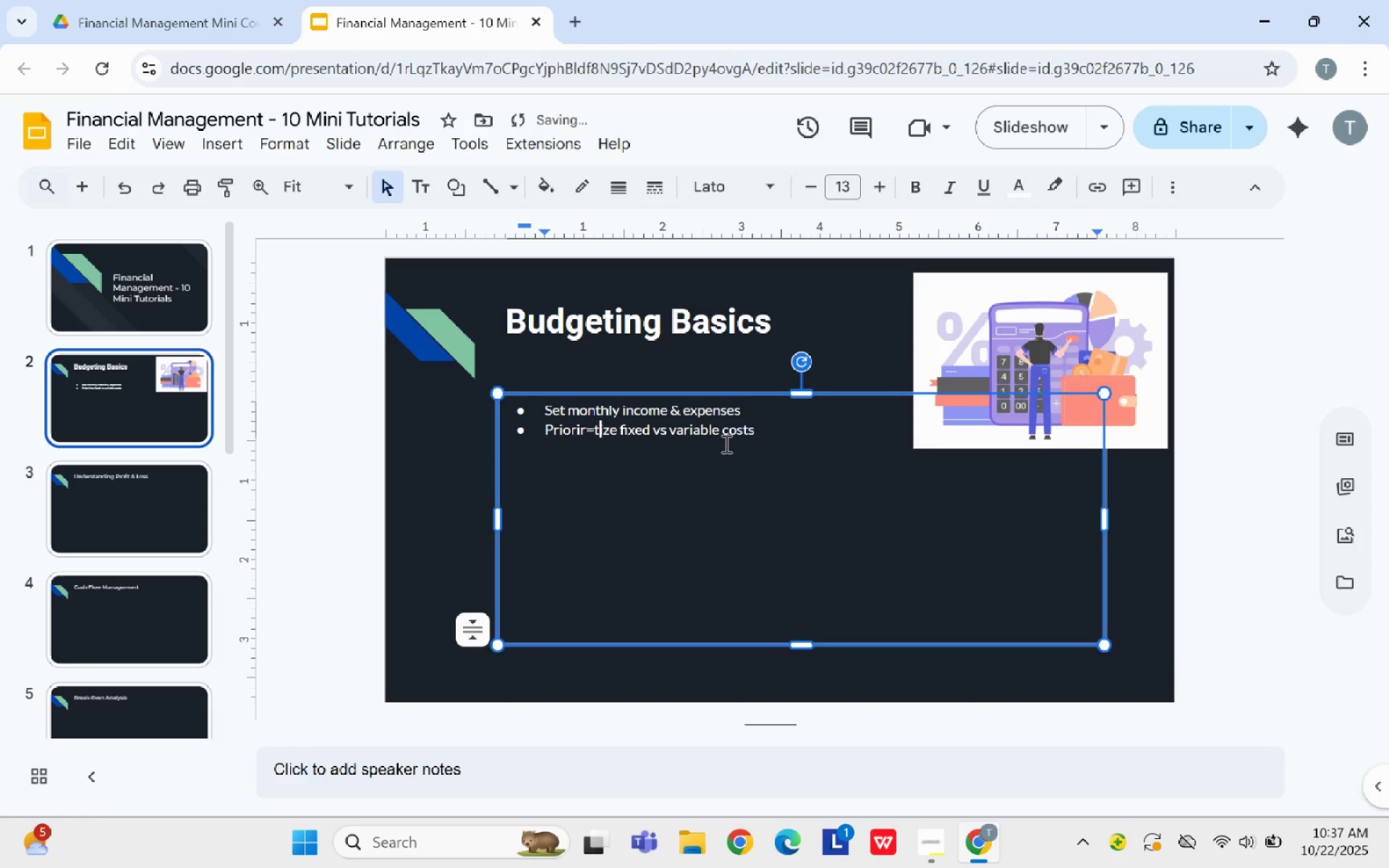 
key(Backspace)
 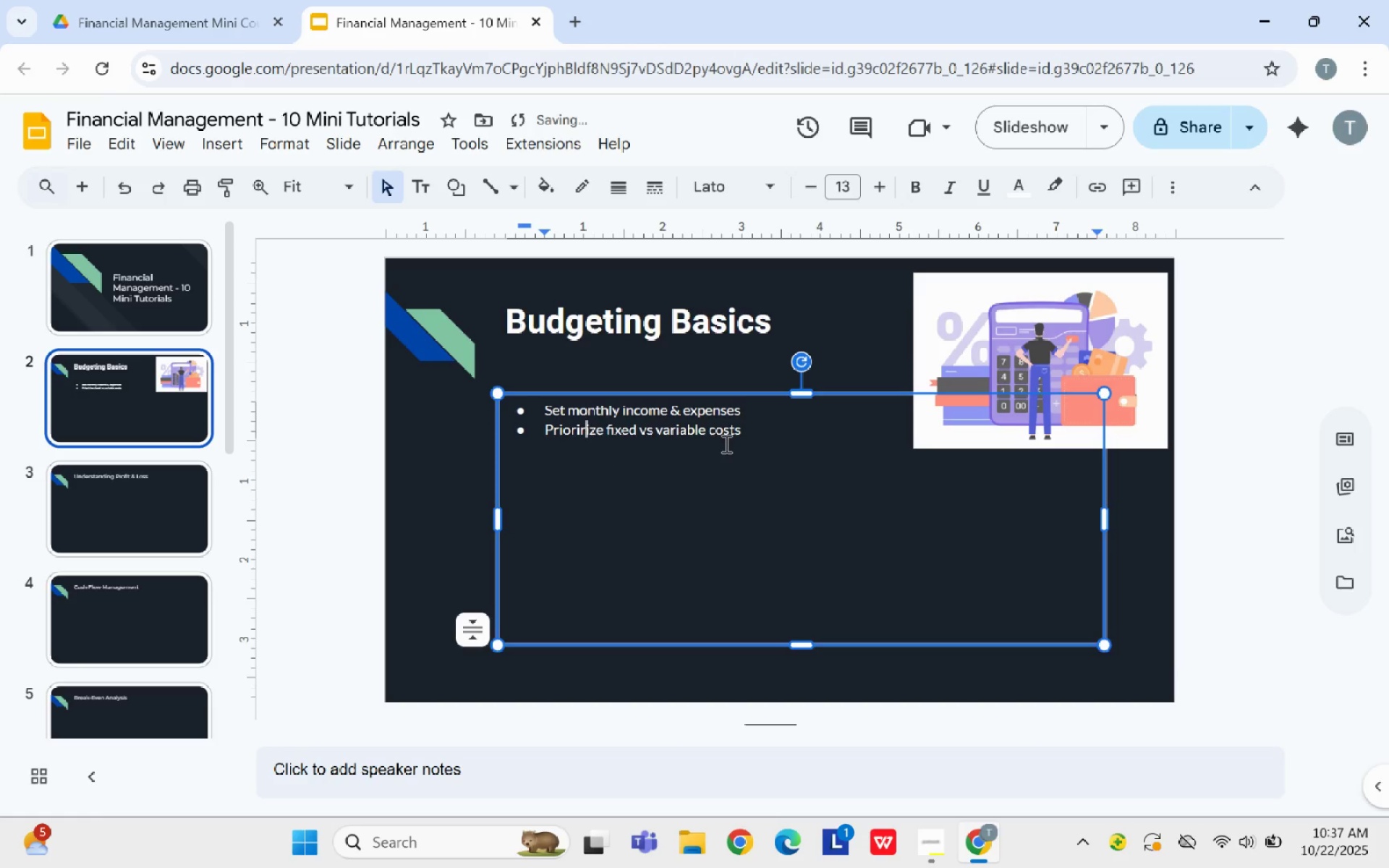 
key(Backspace)
 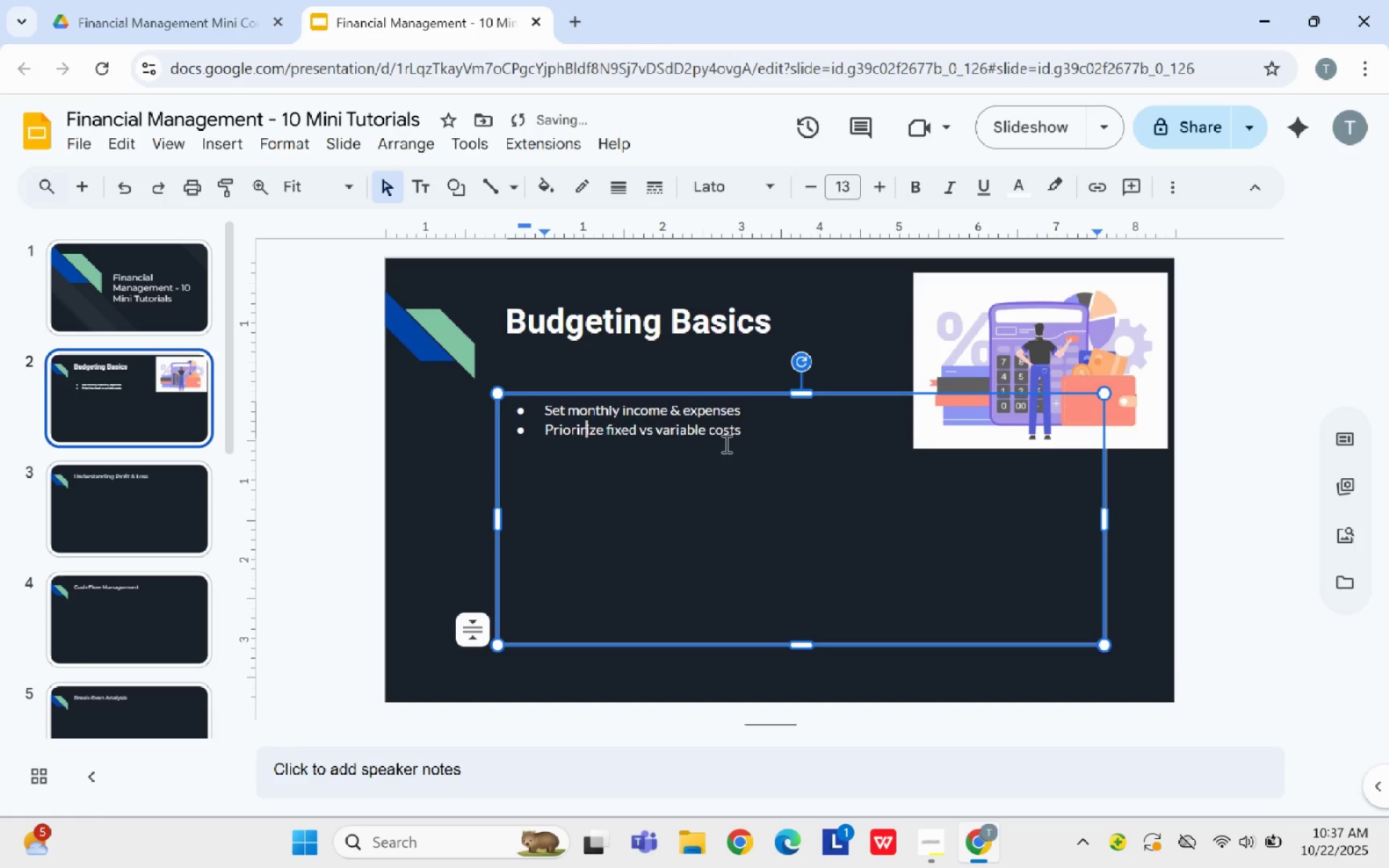 
key(Backspace)
 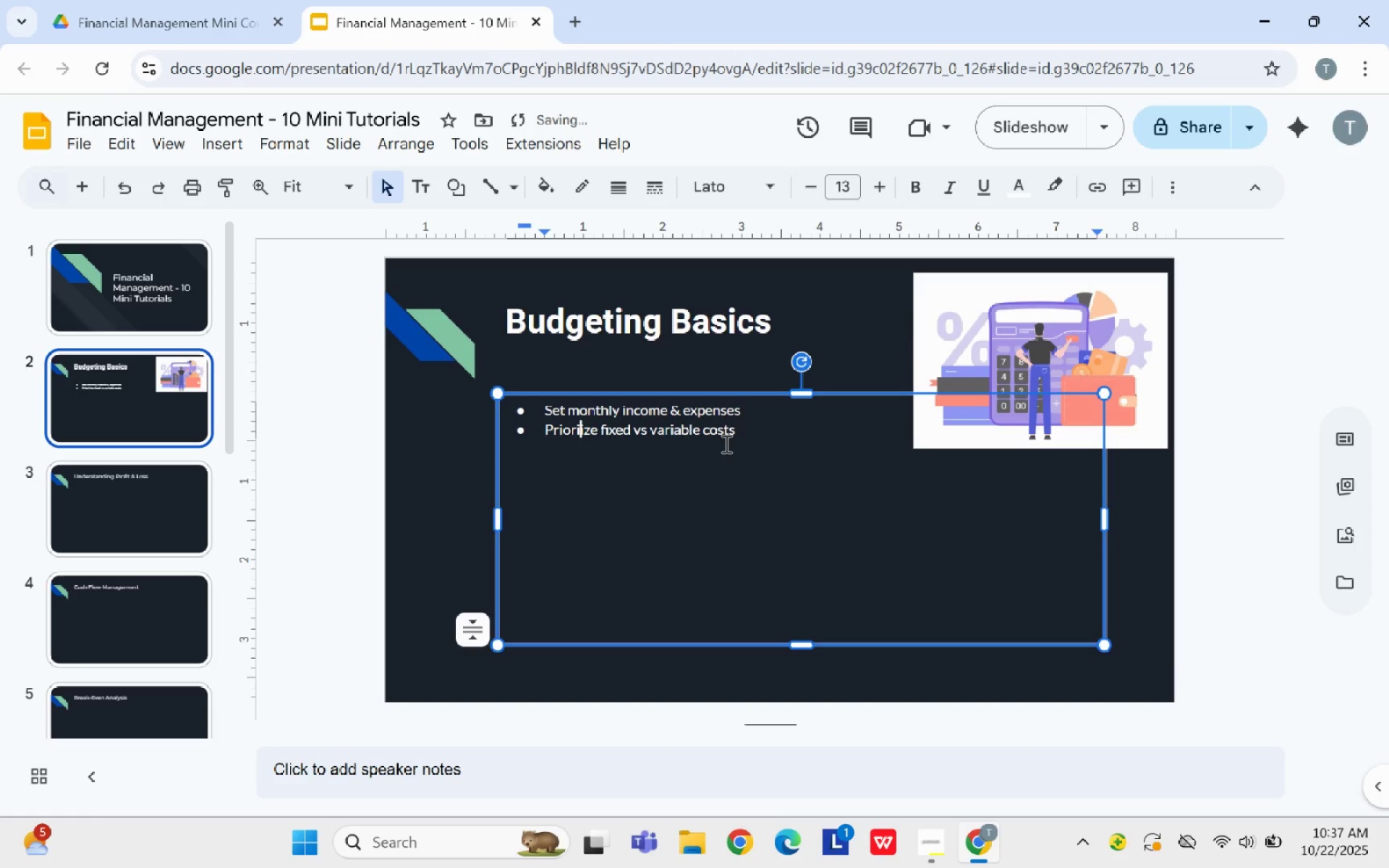 
key(T)
 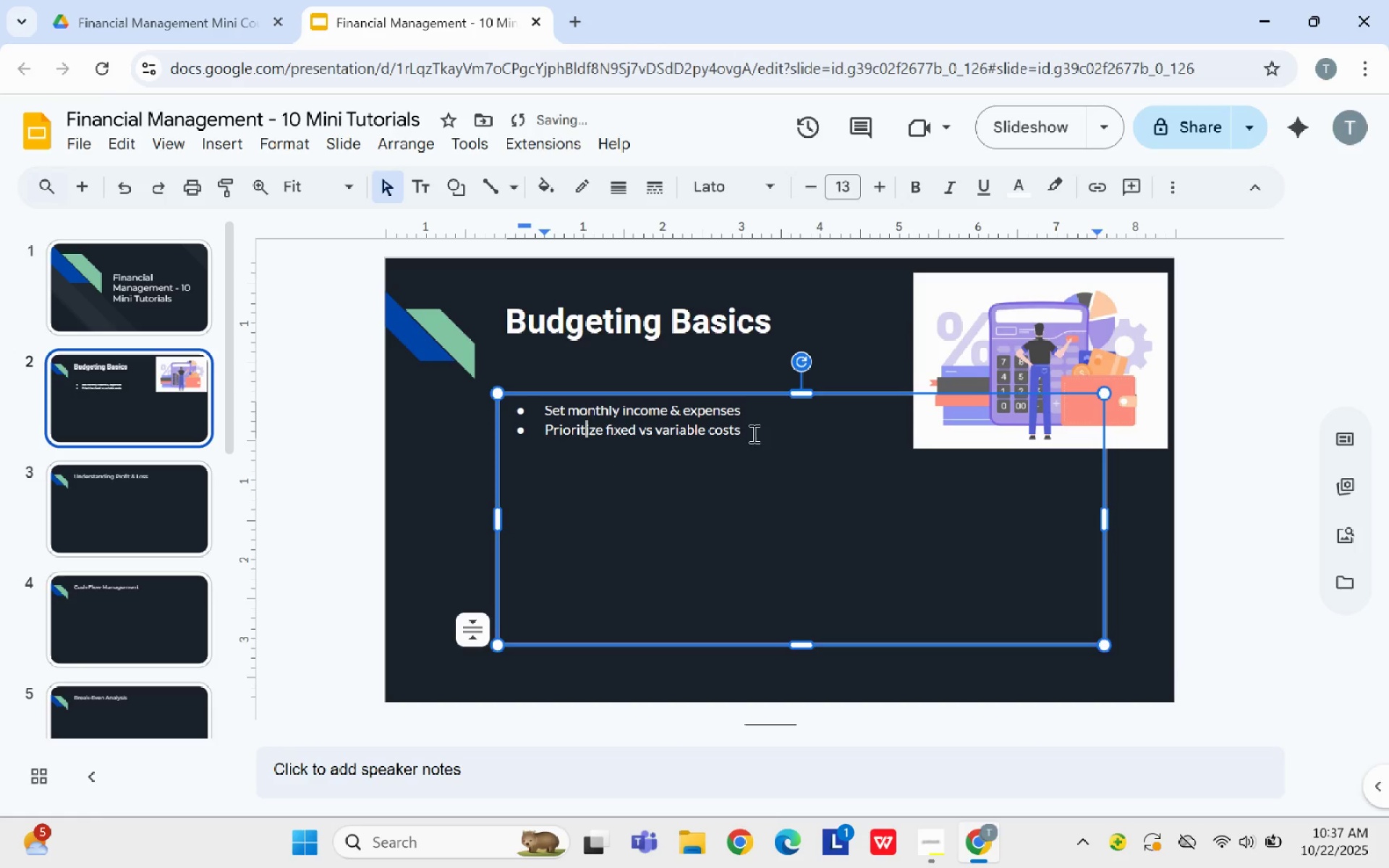 
left_click([763, 427])
 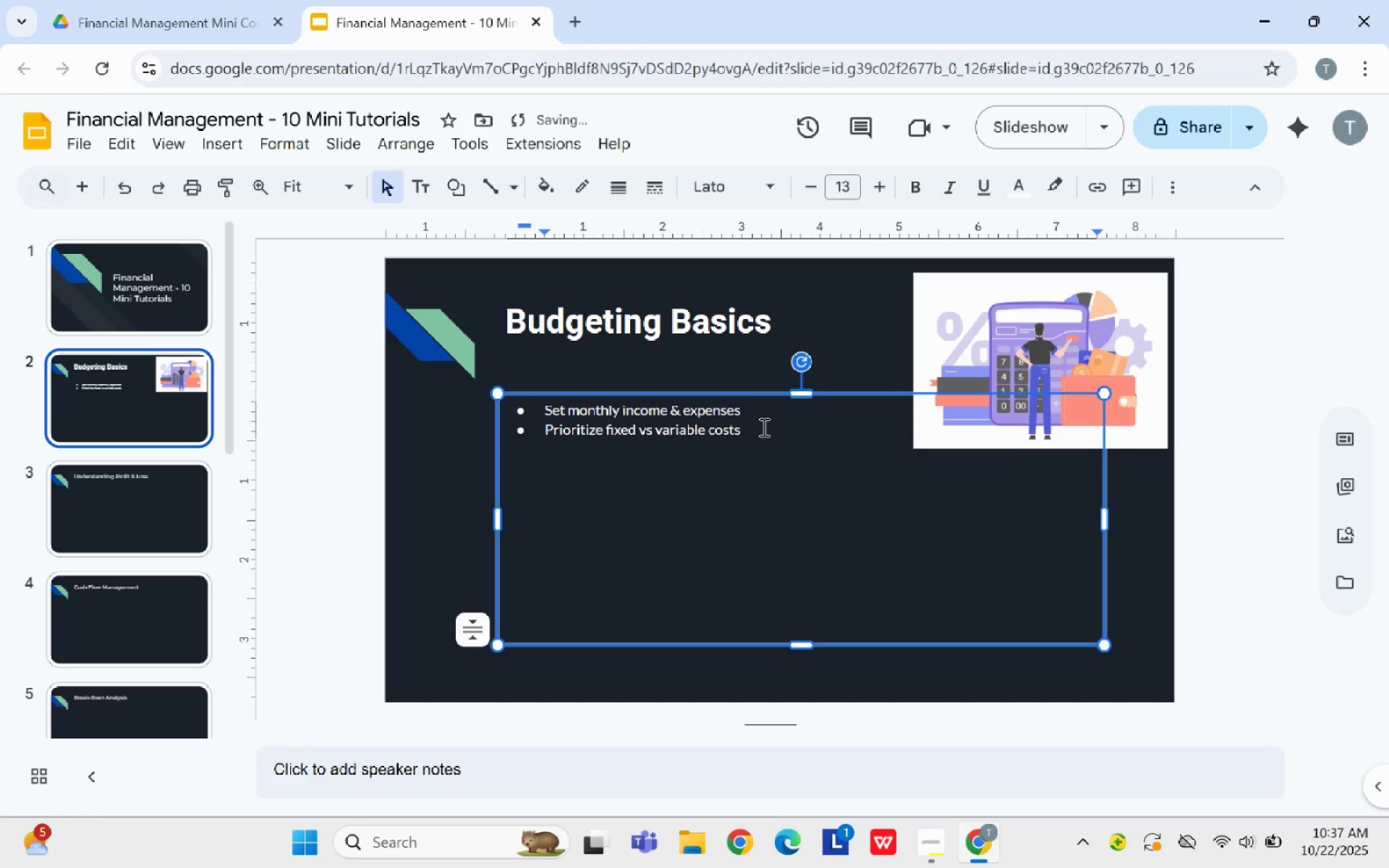 
key(Enter)
 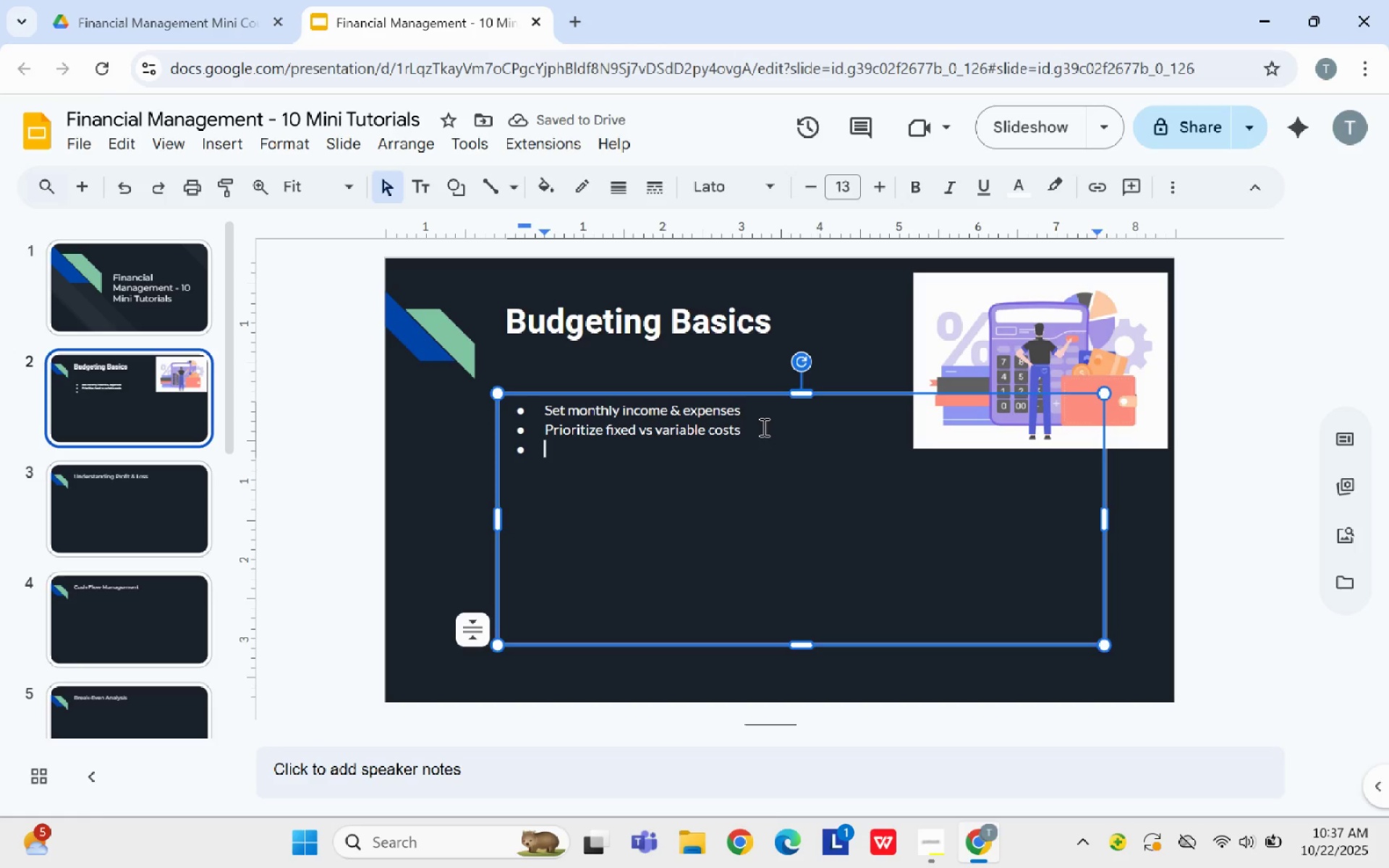 
type(Use a simple)
 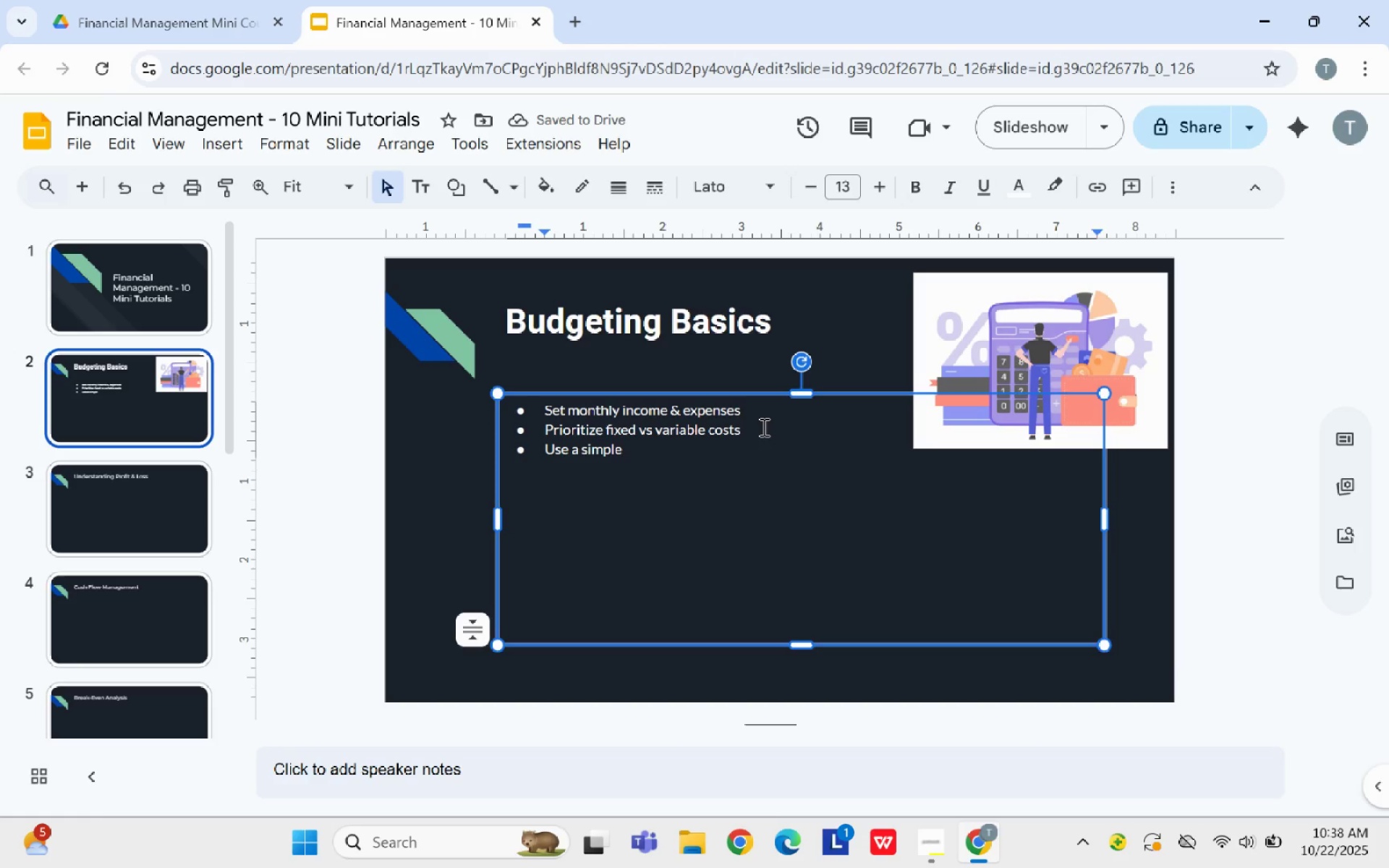 
type( cash cushion (3-6 ee)
key(Backspace)
key(Backspace)
type(weeks))
 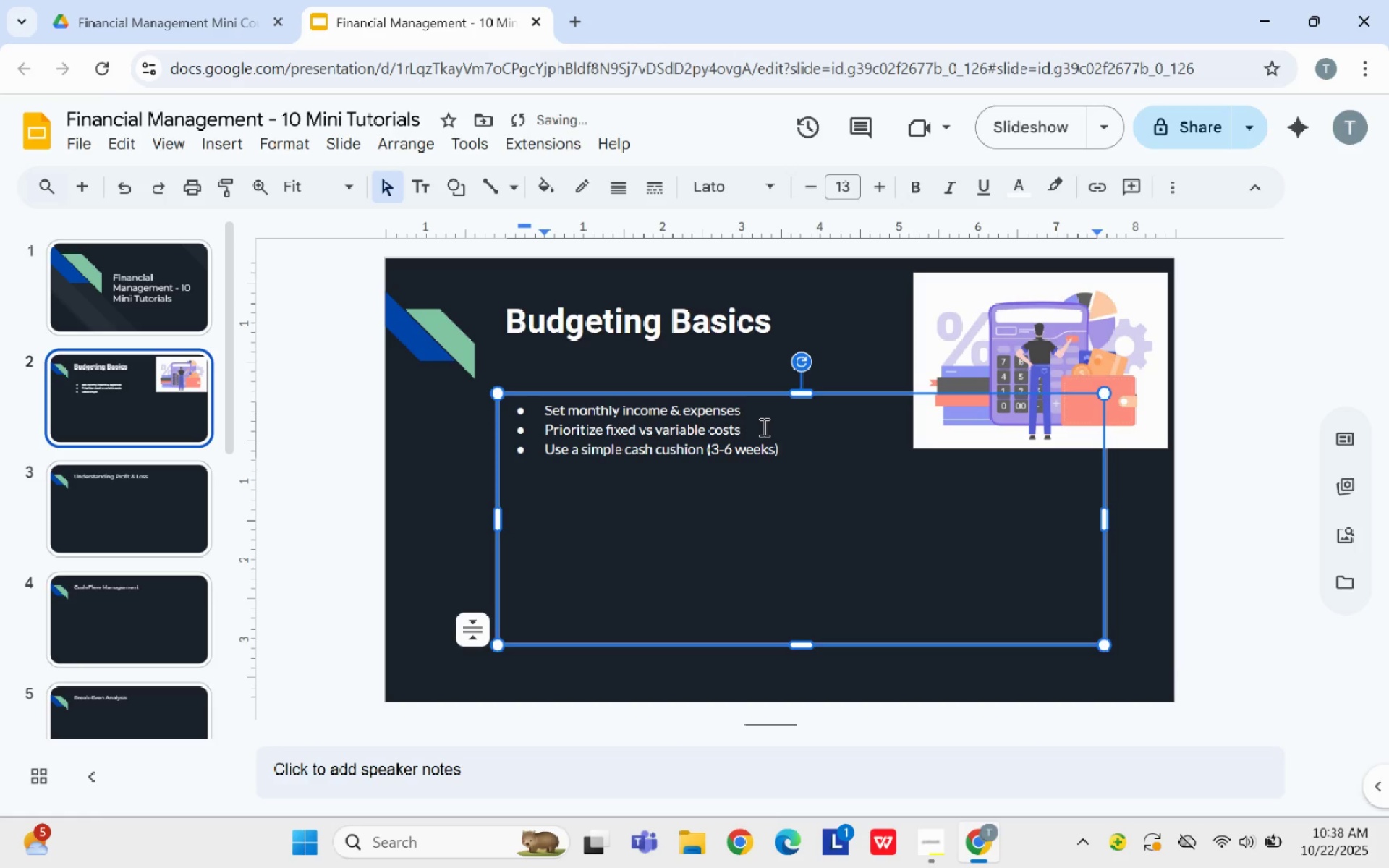 
wait(97.56)
 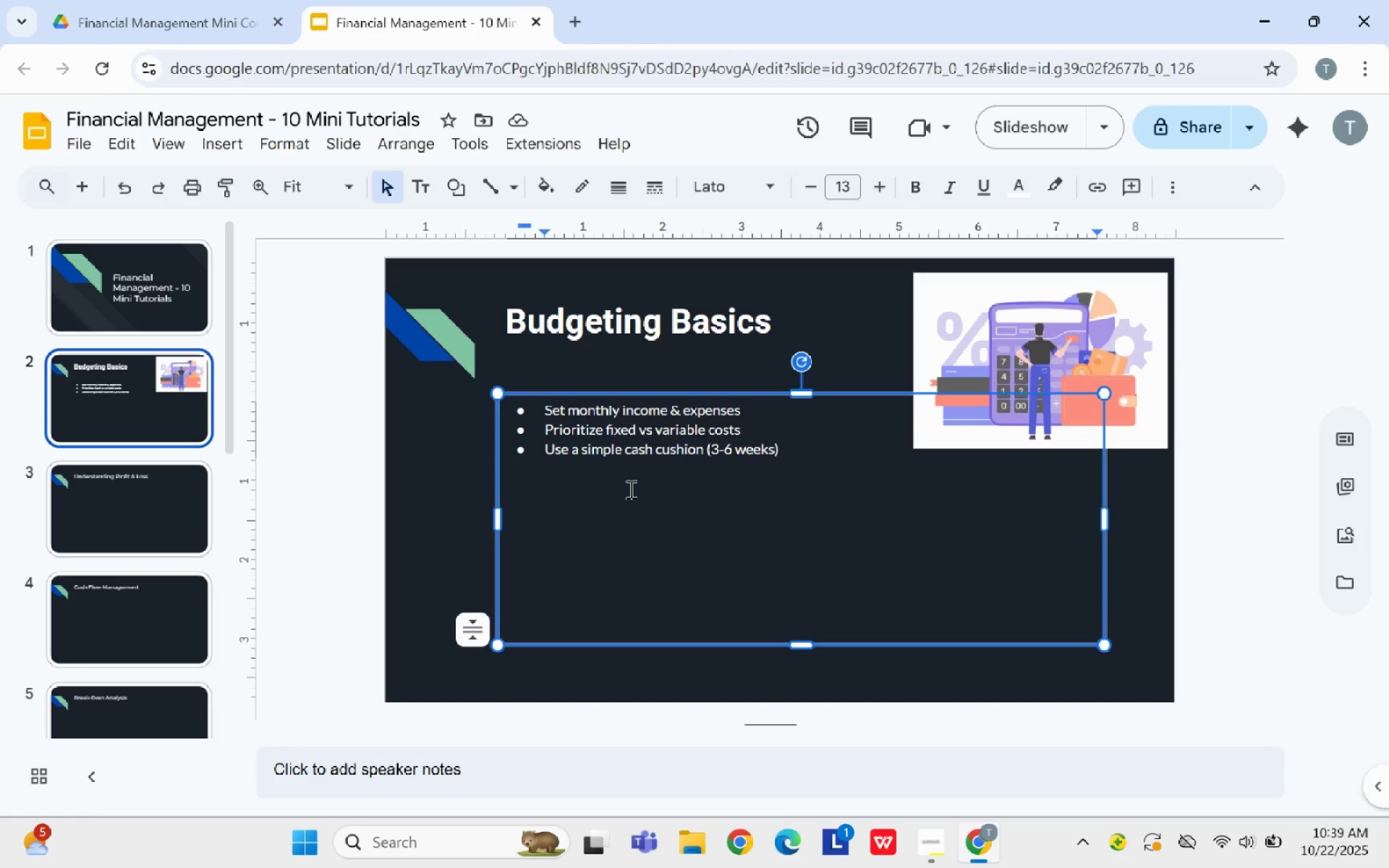 
left_click([622, 496])
 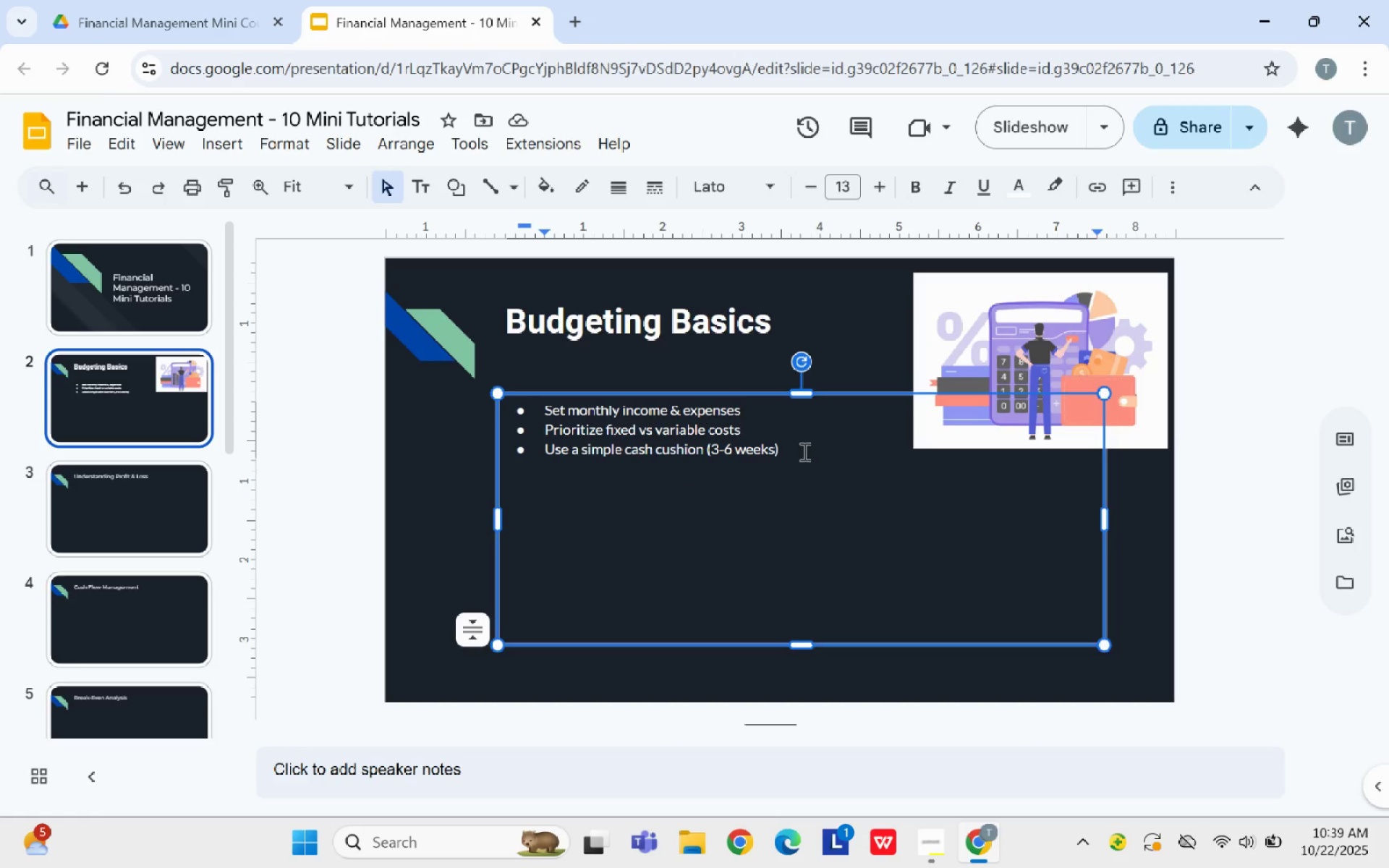 
left_click([803, 451])
 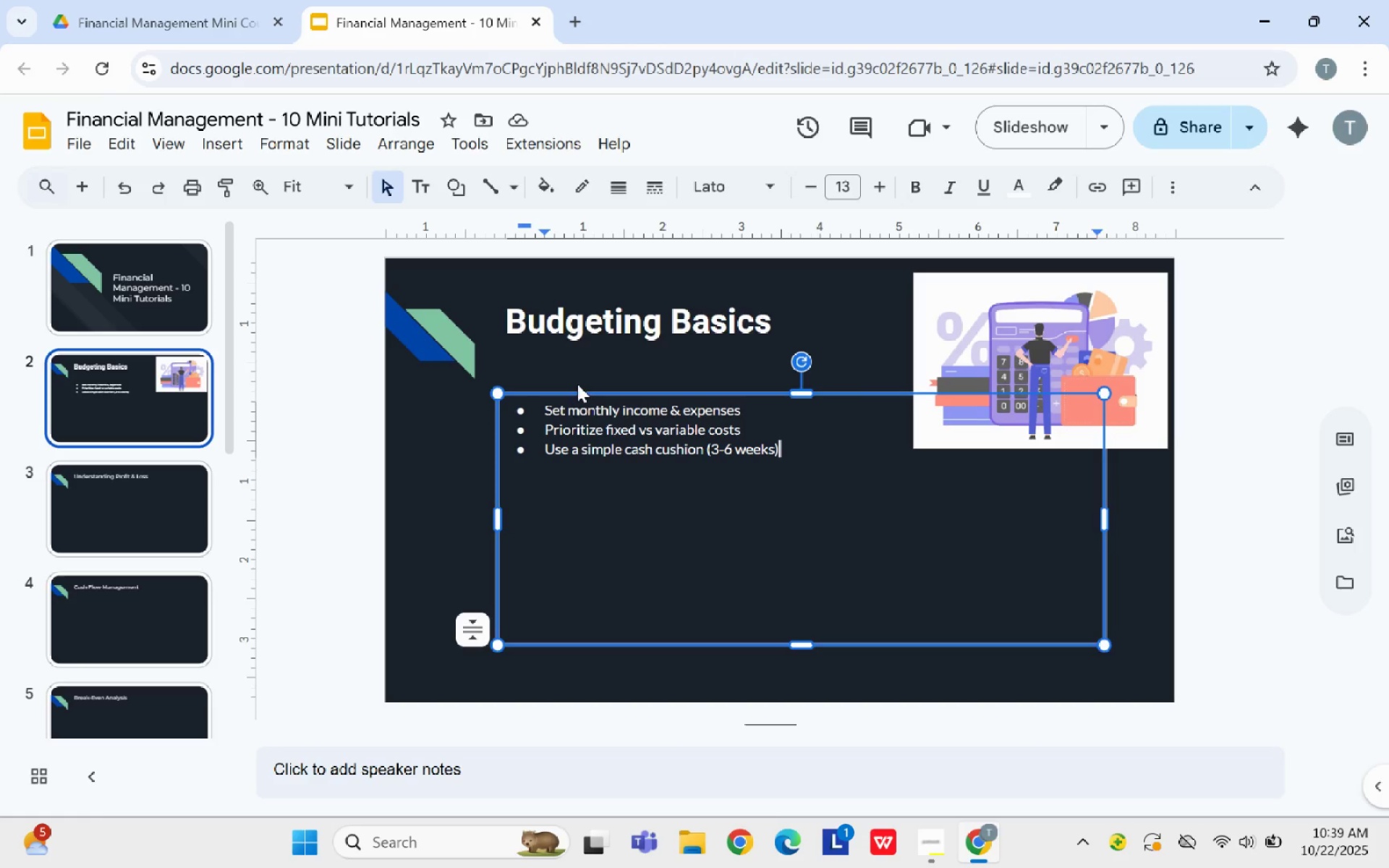 
left_click([579, 423])
 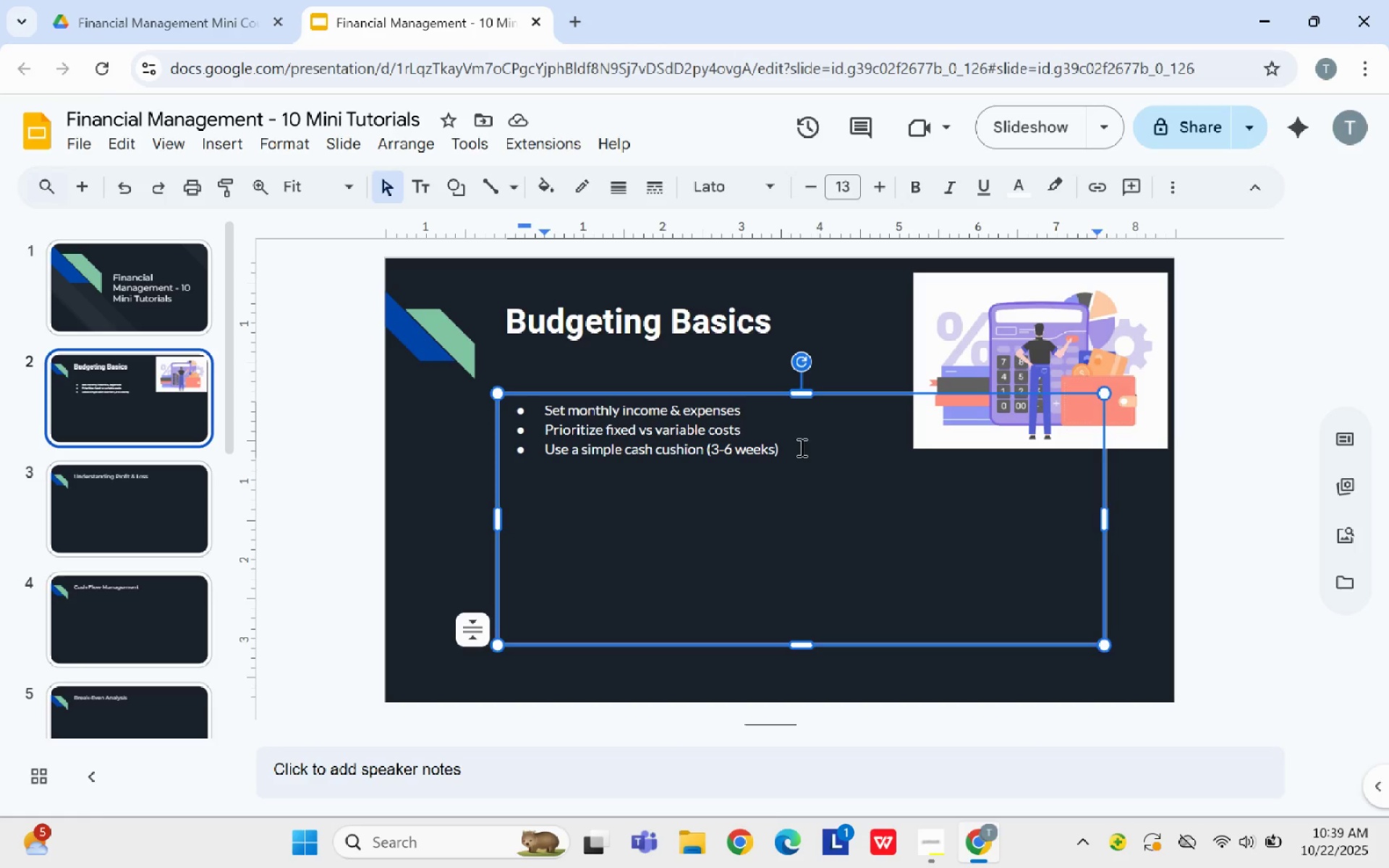 
left_click([802, 453])
 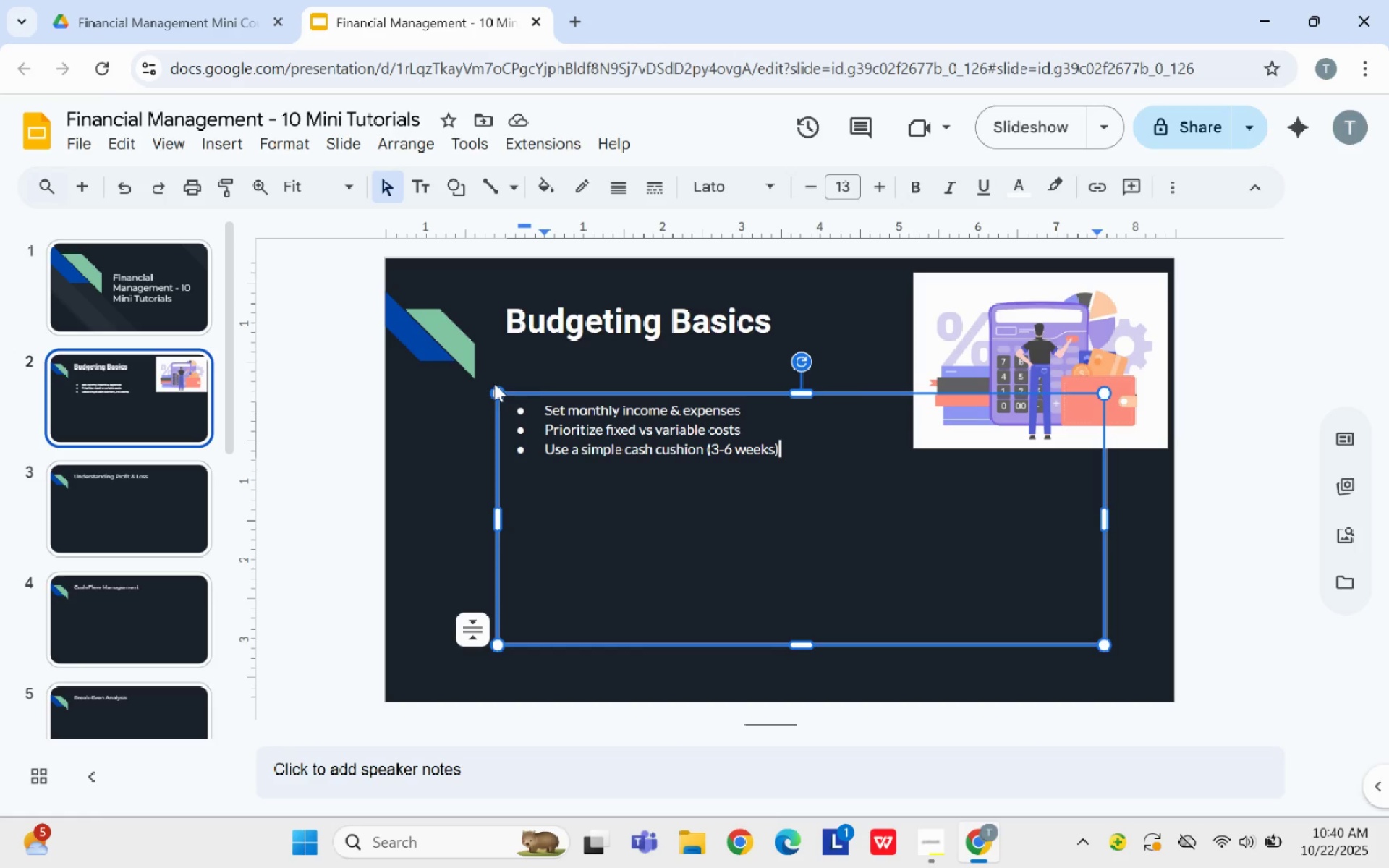 
left_click_drag(start_coordinate=[535, 402], to_coordinate=[790, 464])
 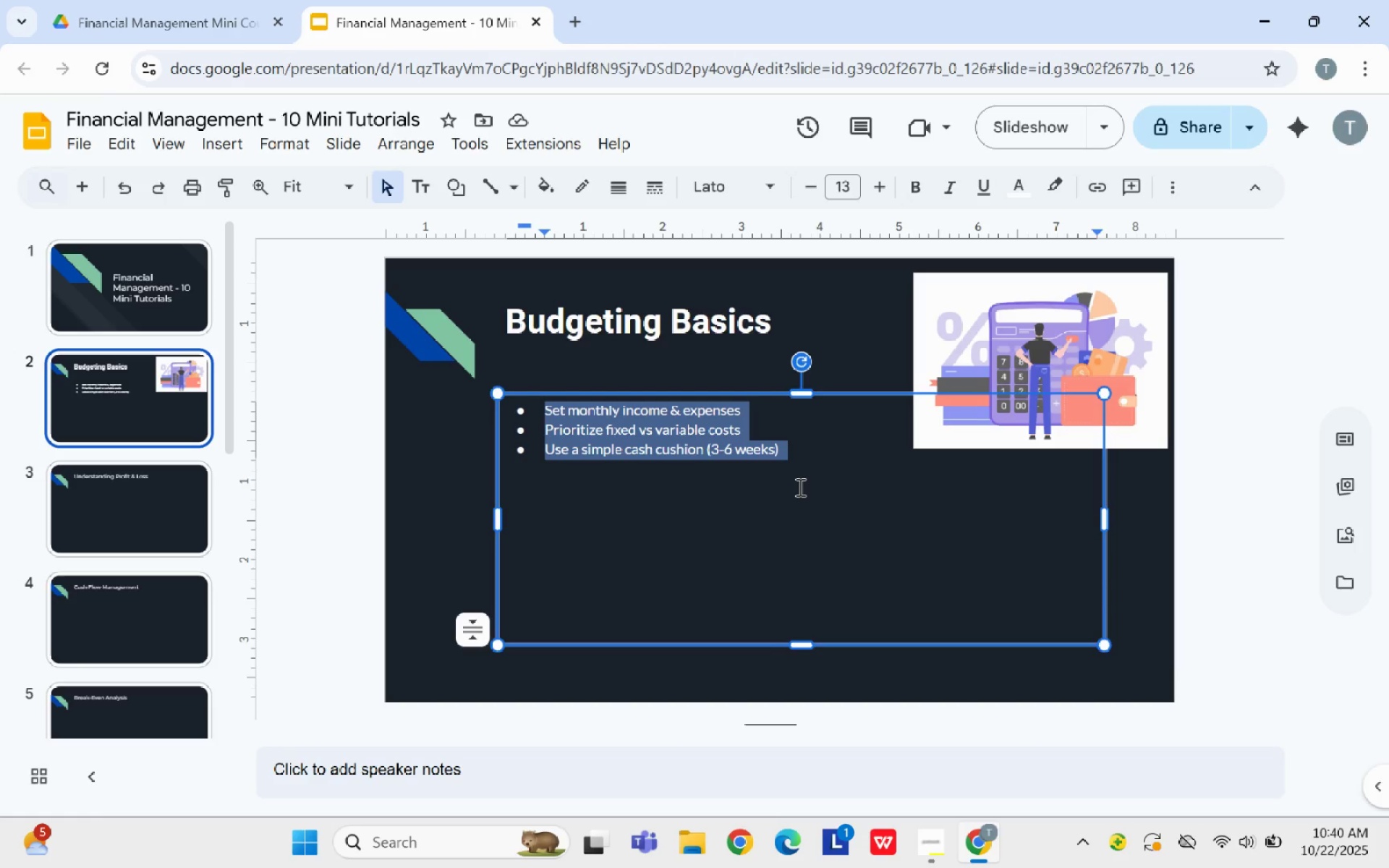 
left_click([799, 487])
 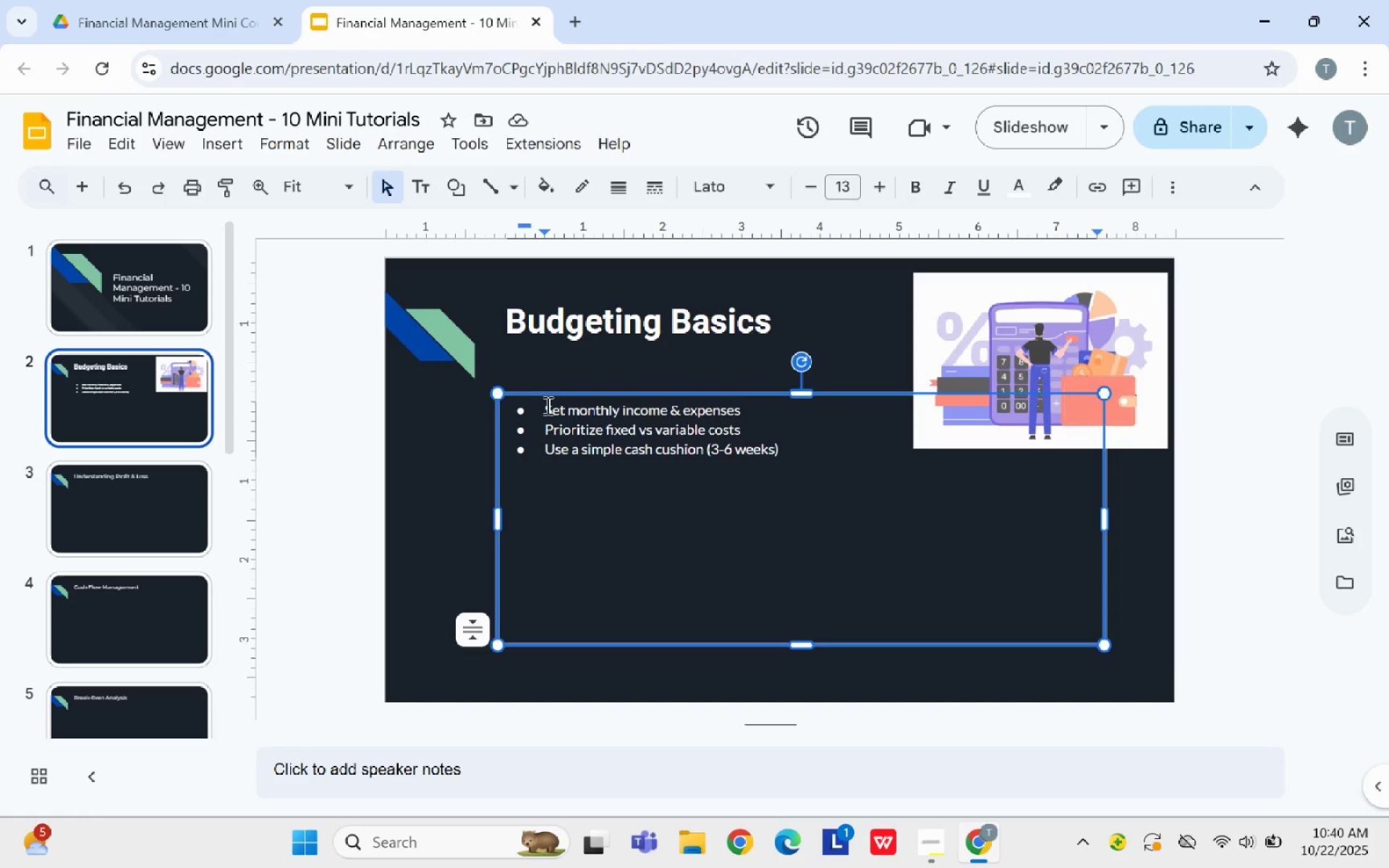 
left_click_drag(start_coordinate=[546, 405], to_coordinate=[827, 485])
 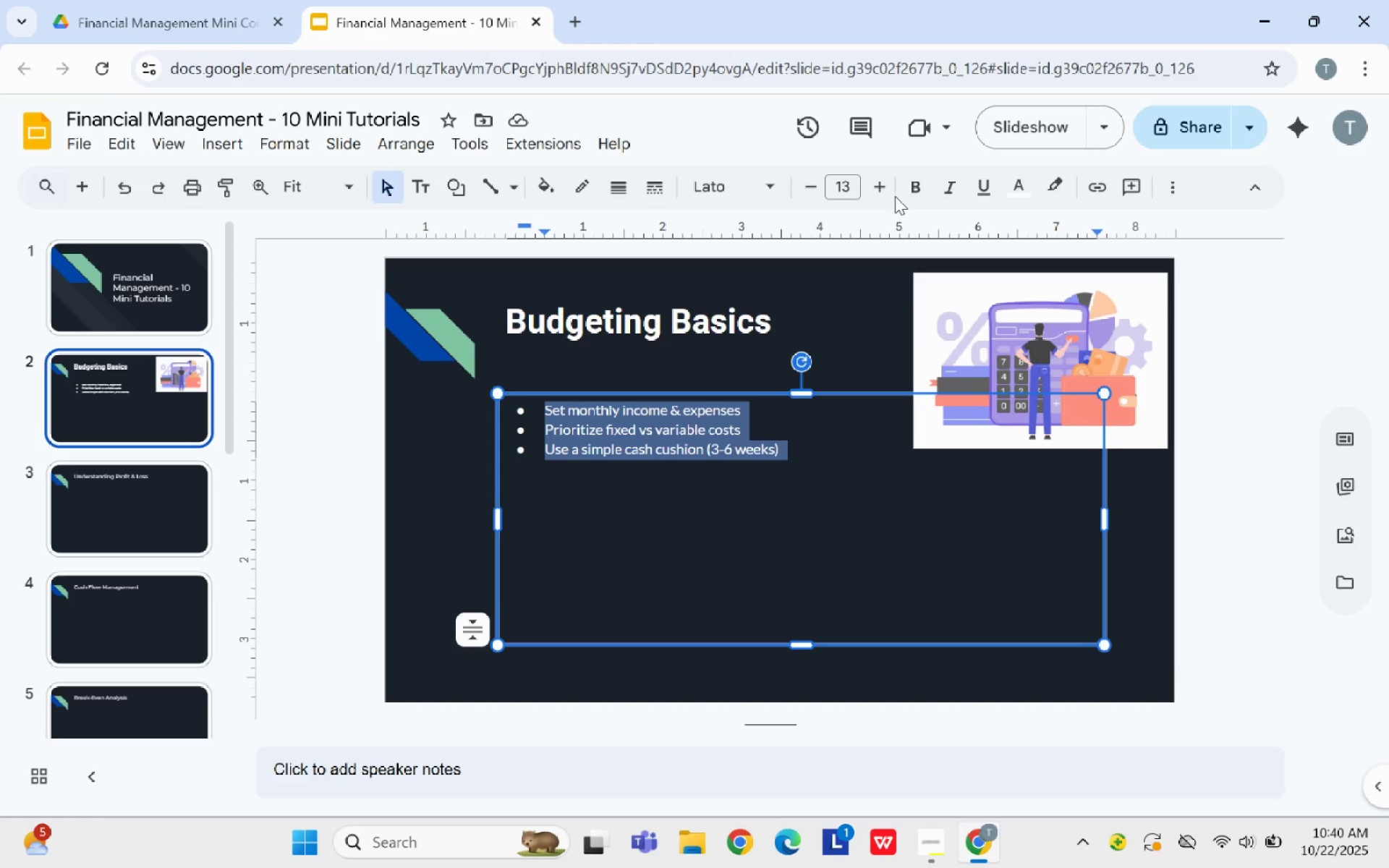 
double_click([883, 180])
 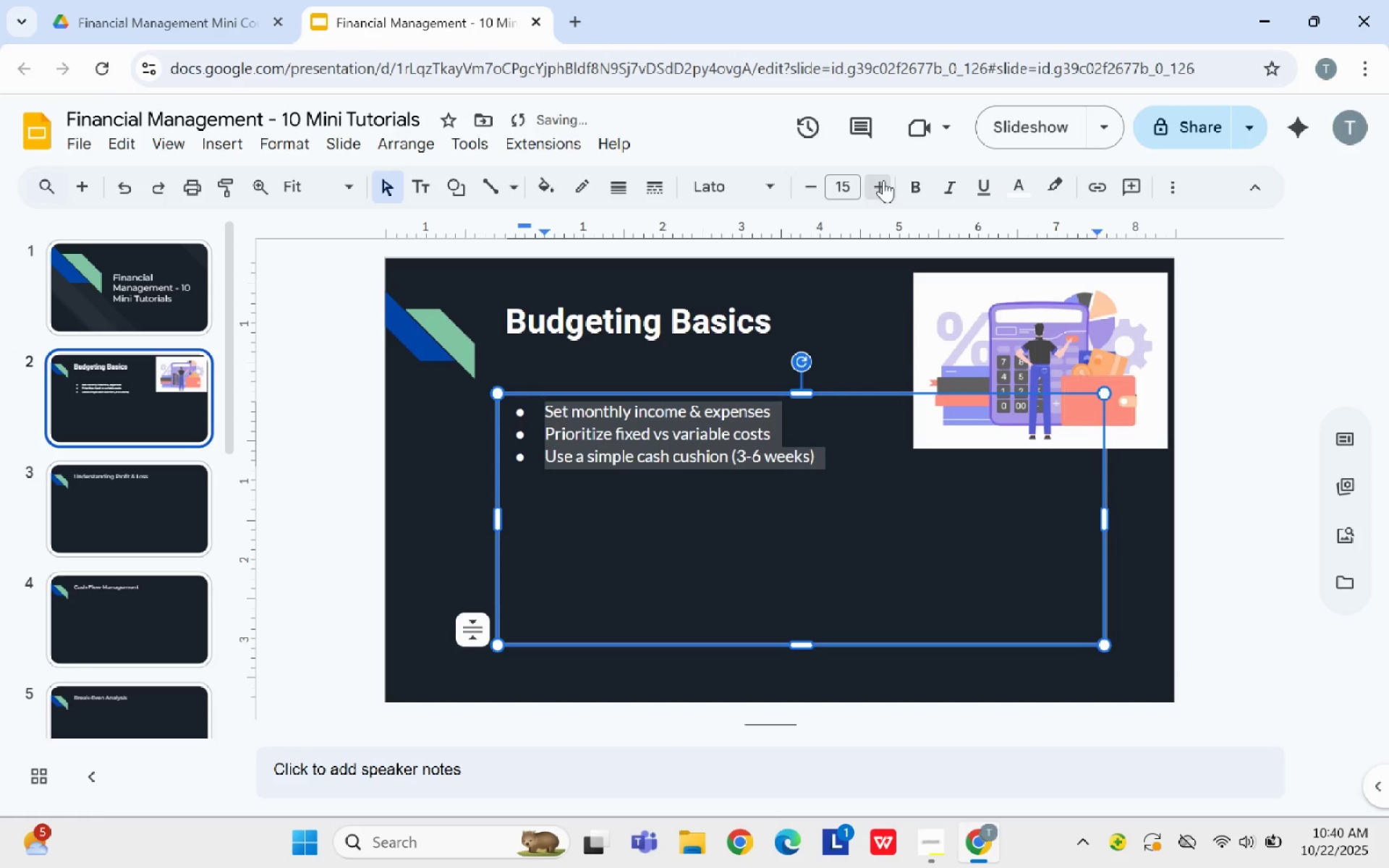 
triple_click([883, 180])
 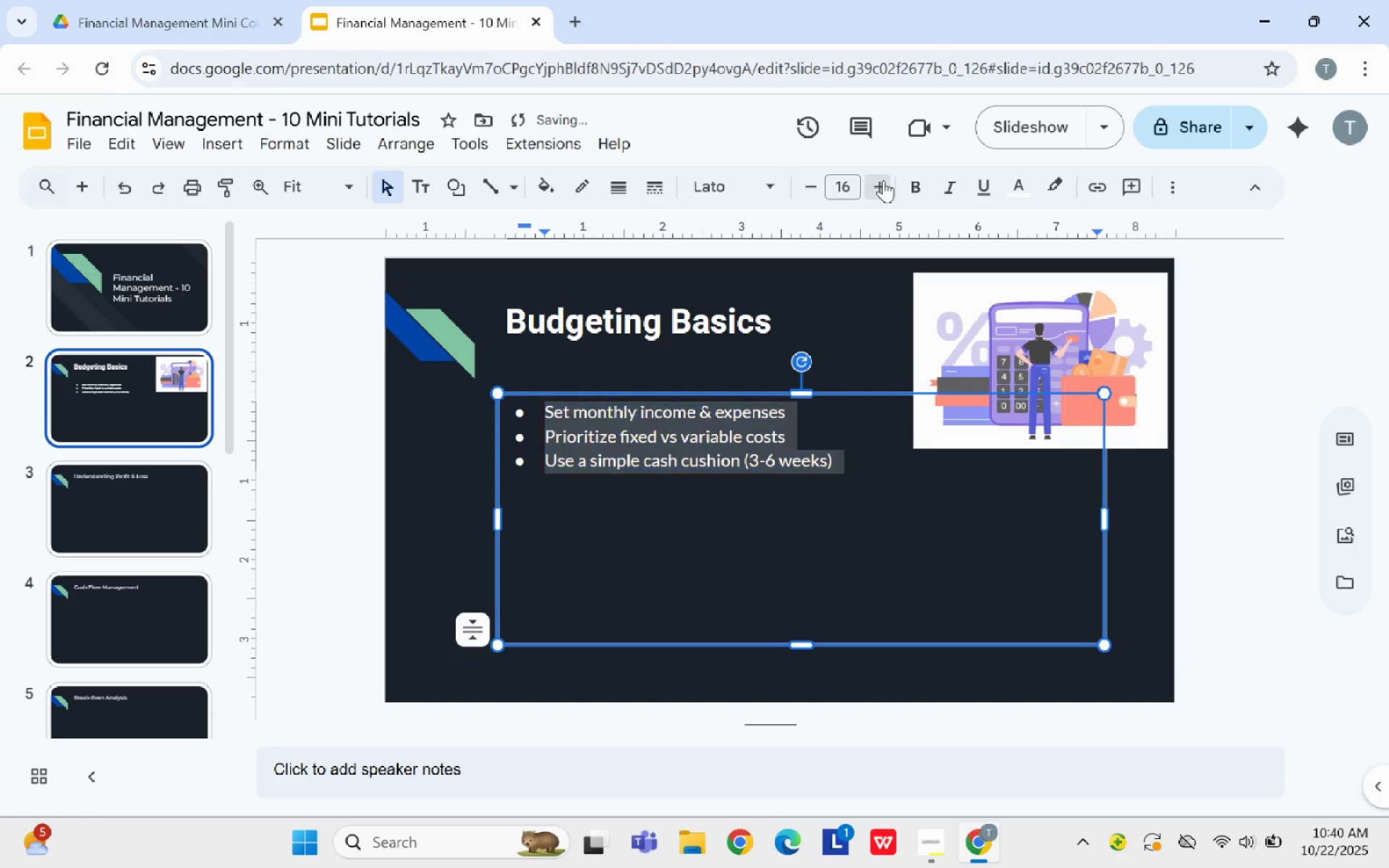 
triple_click([883, 180])
 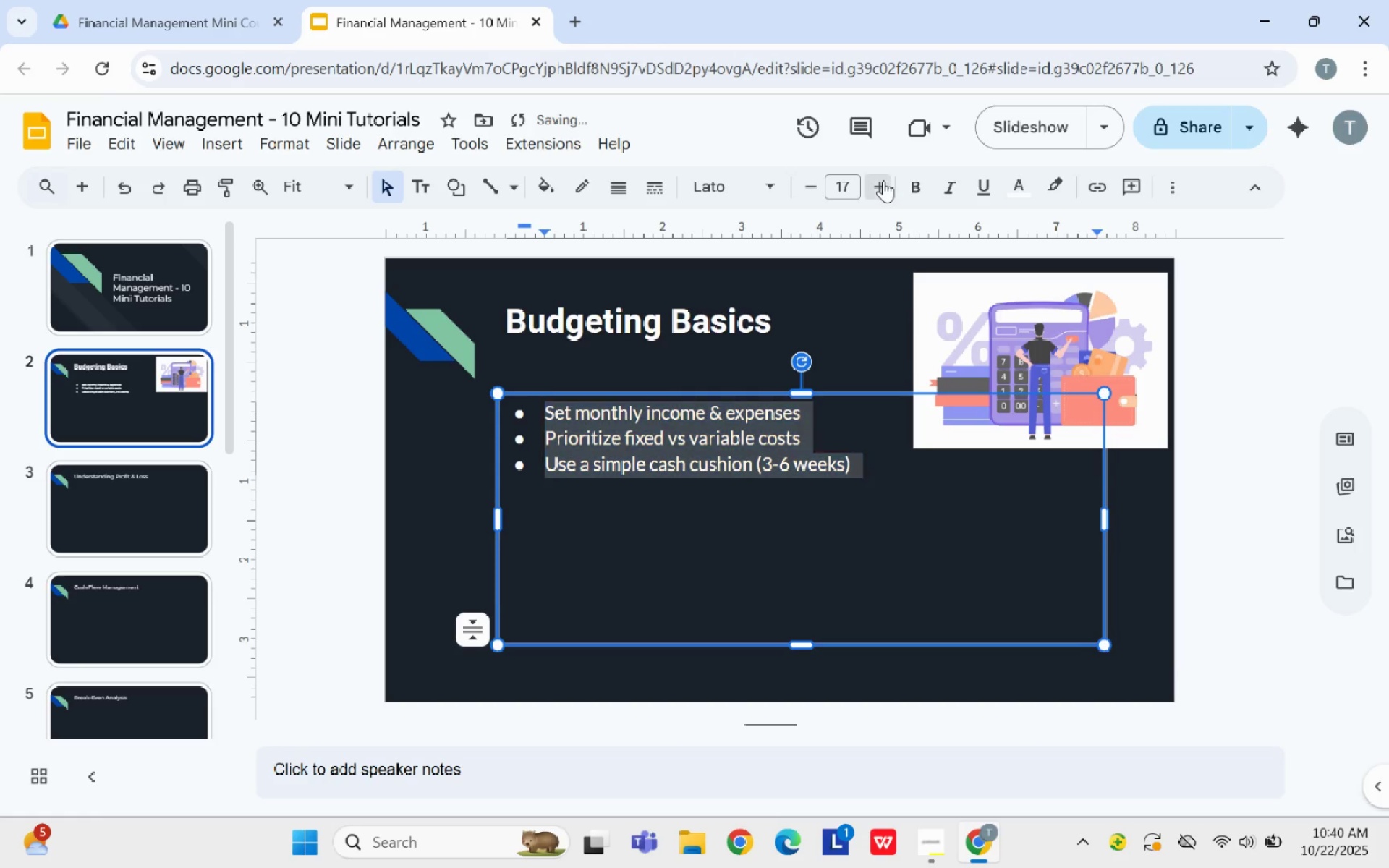 
triple_click([883, 180])
 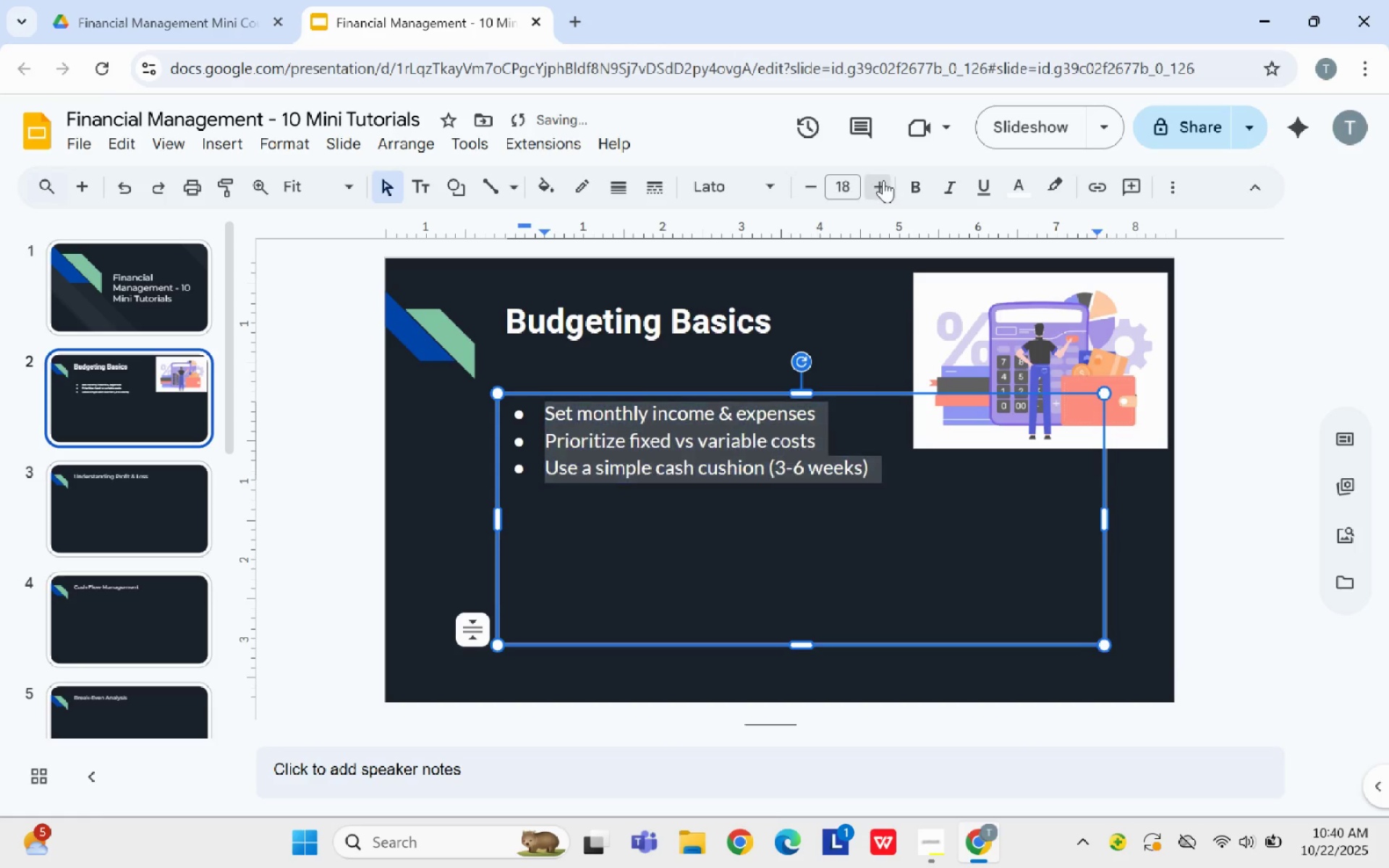 
triple_click([883, 180])
 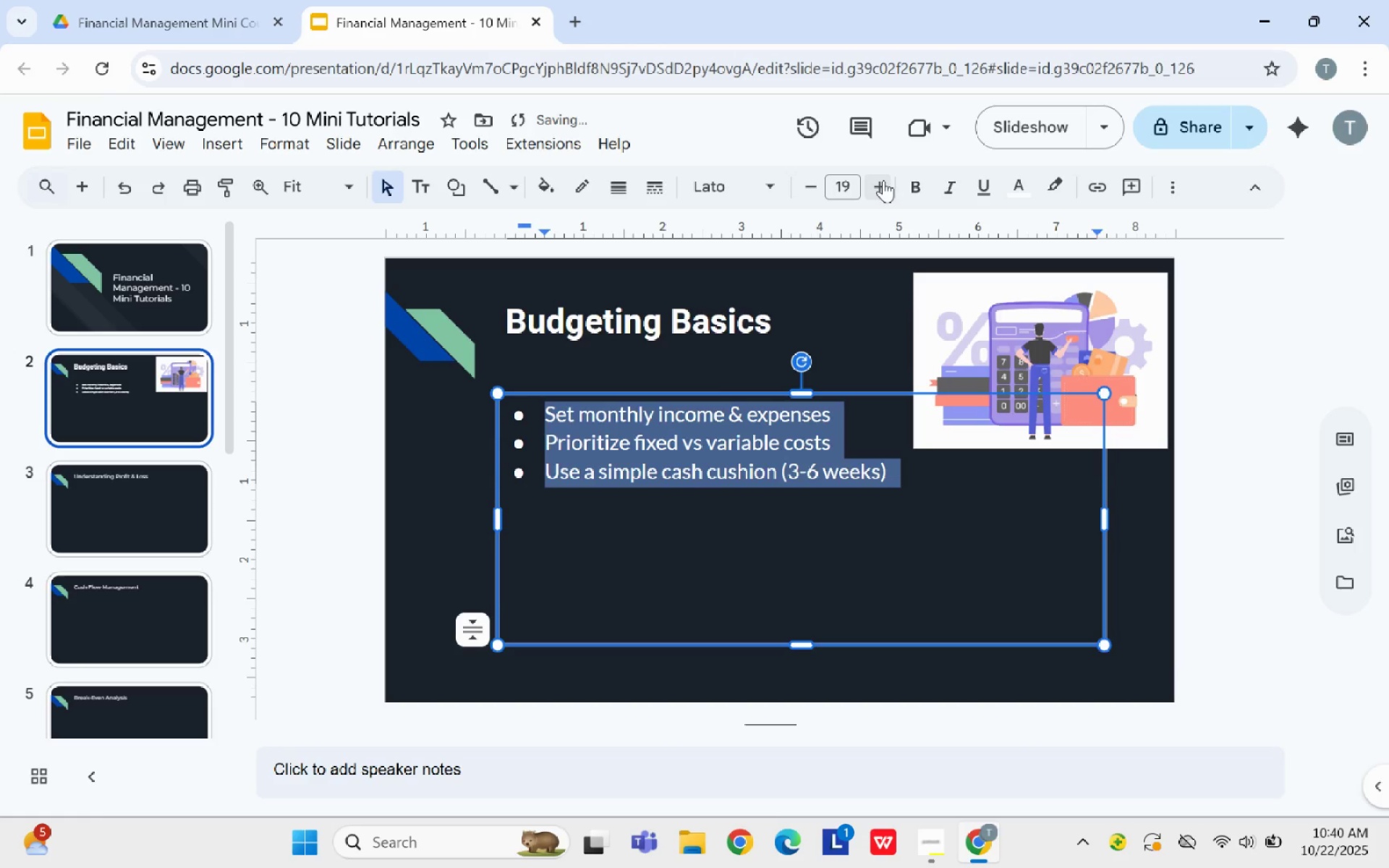 
triple_click([883, 180])
 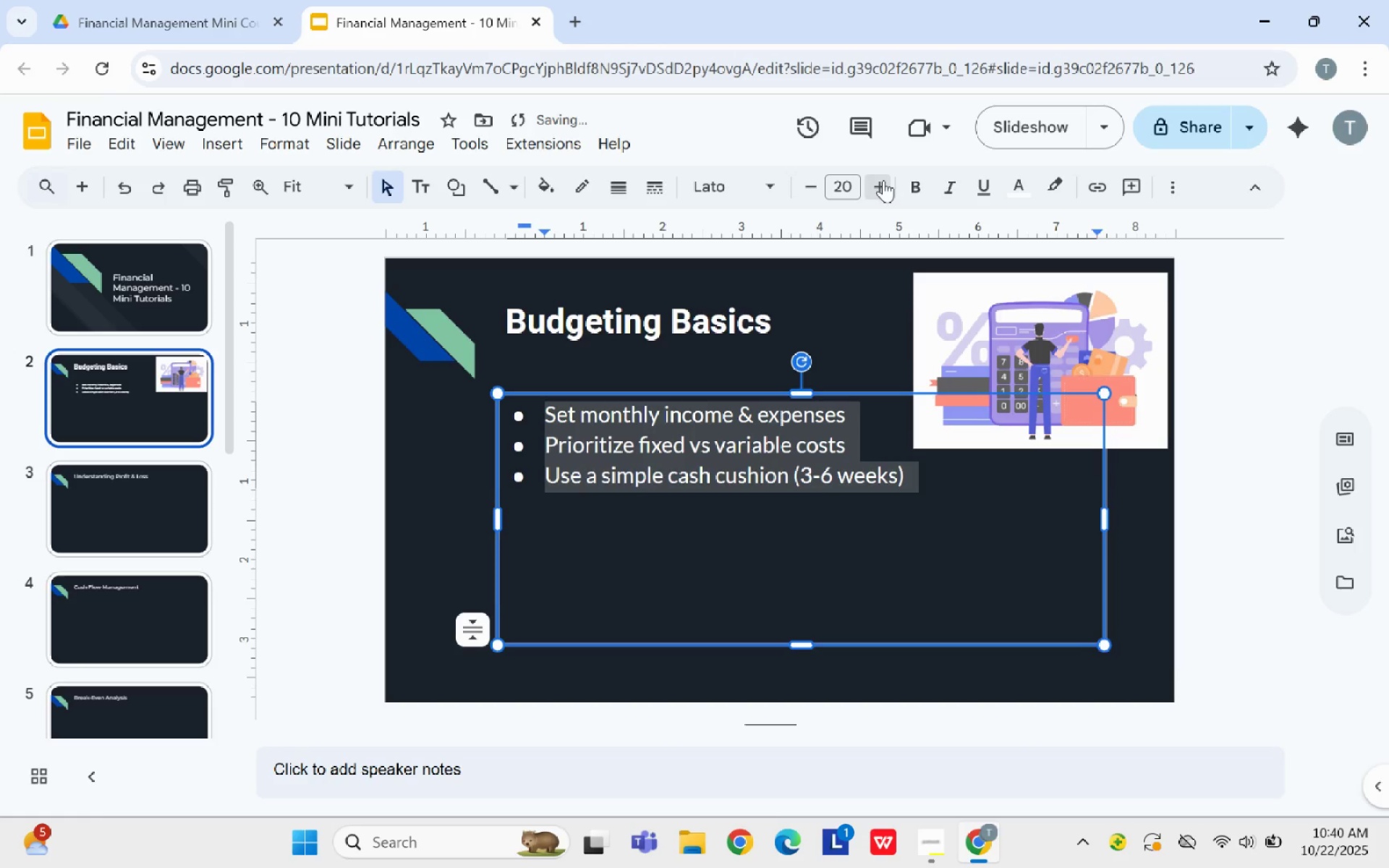 
triple_click([883, 180])
 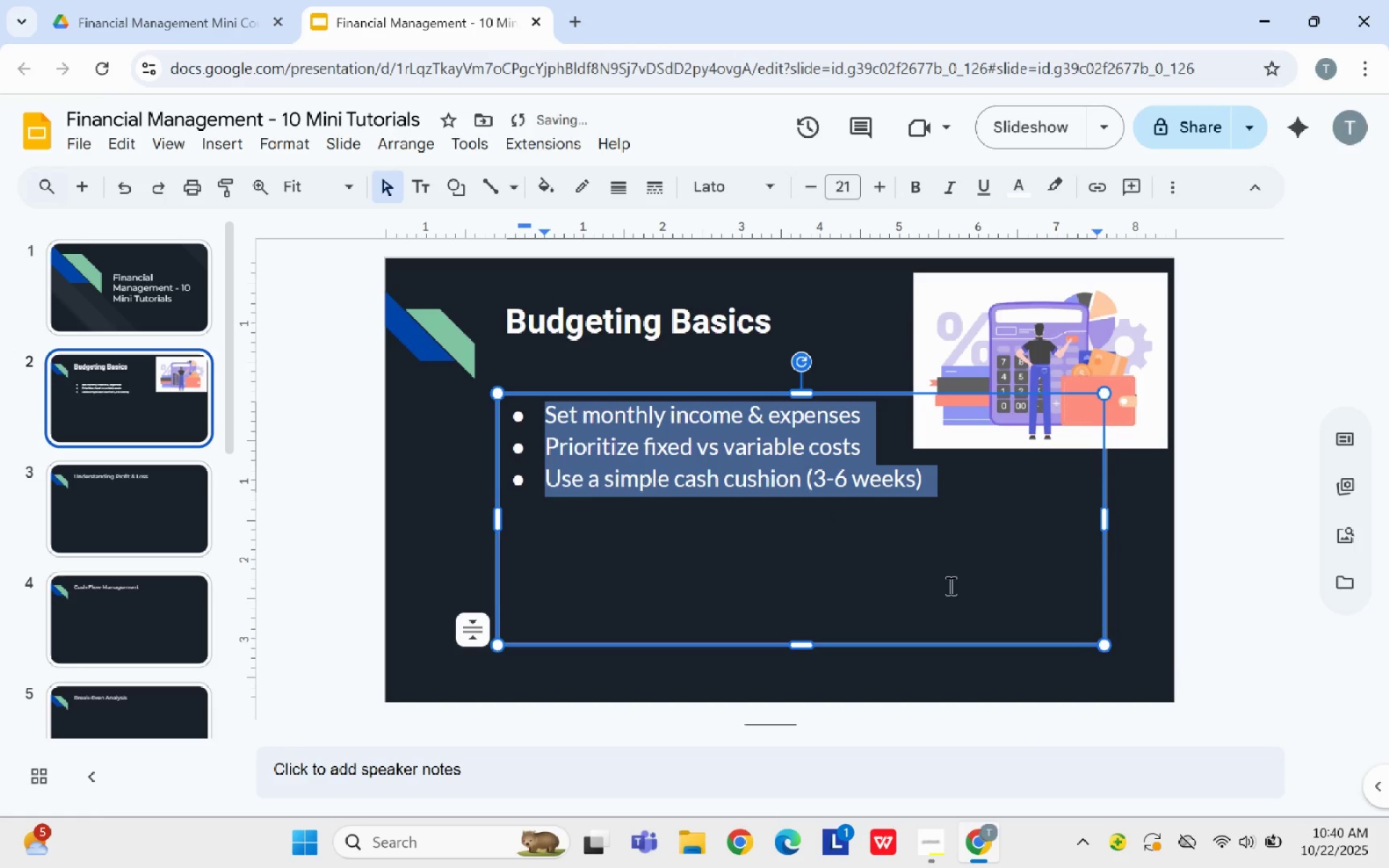 
left_click([956, 585])
 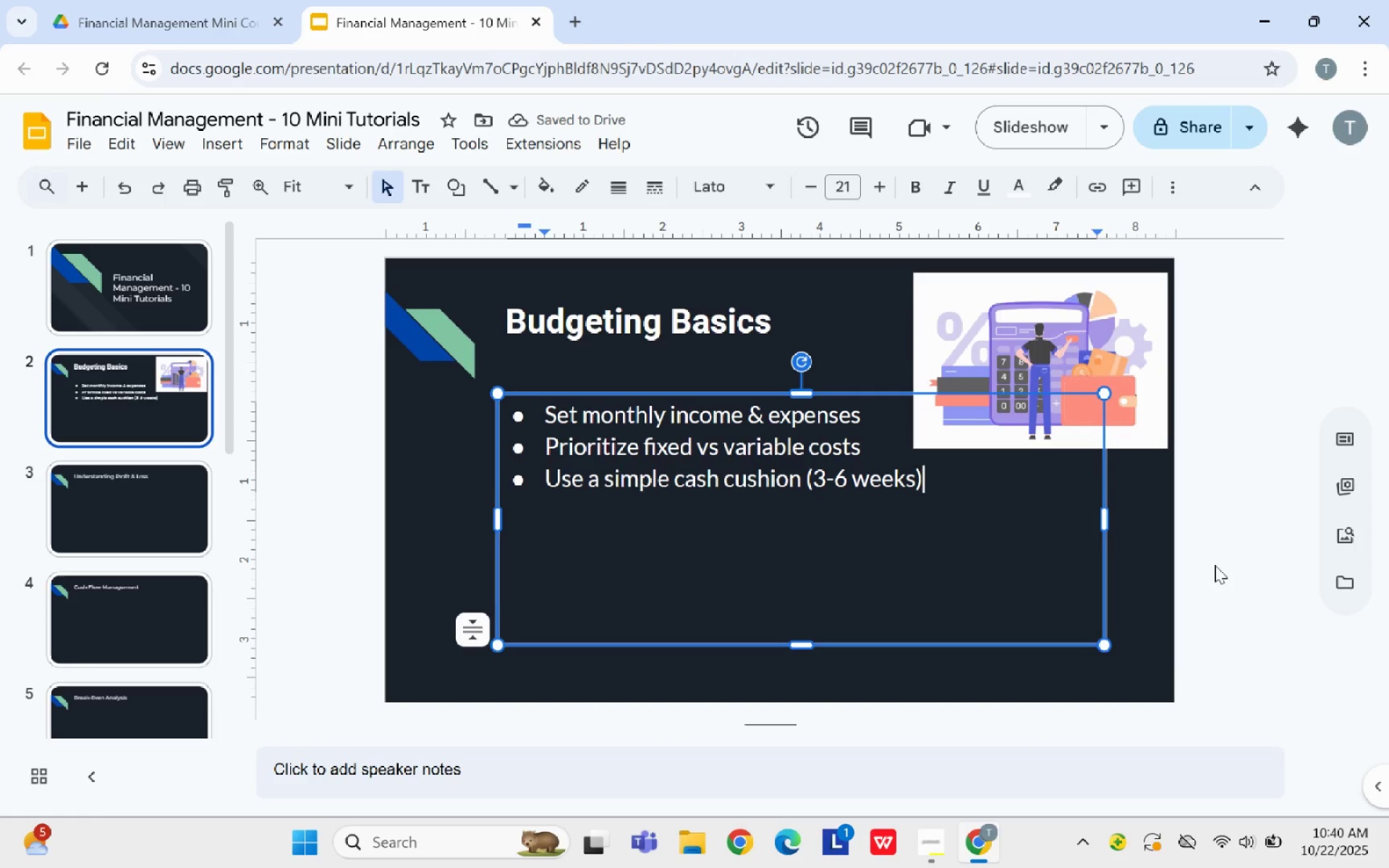 
left_click([1227, 563])
 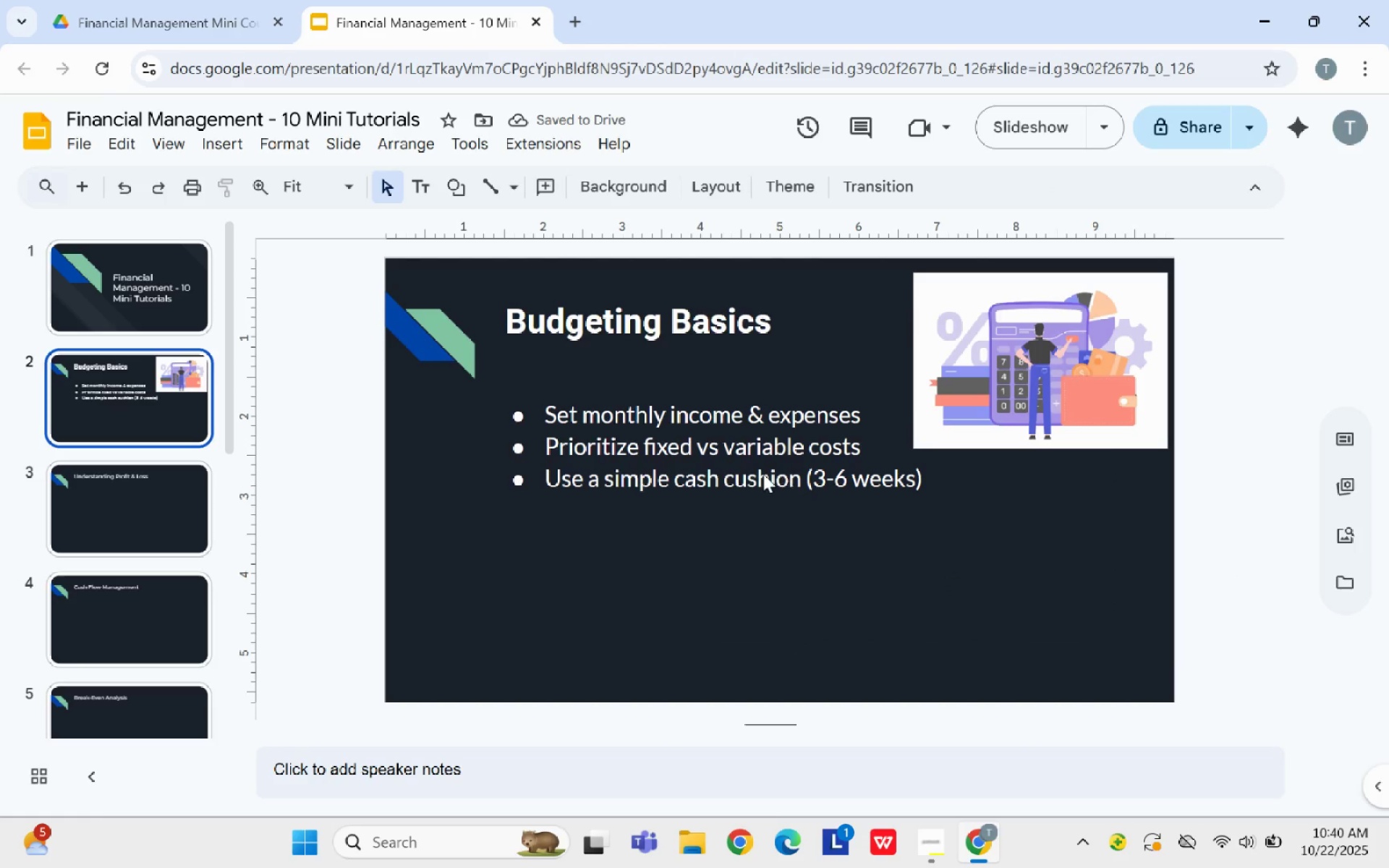 
left_click([763, 474])
 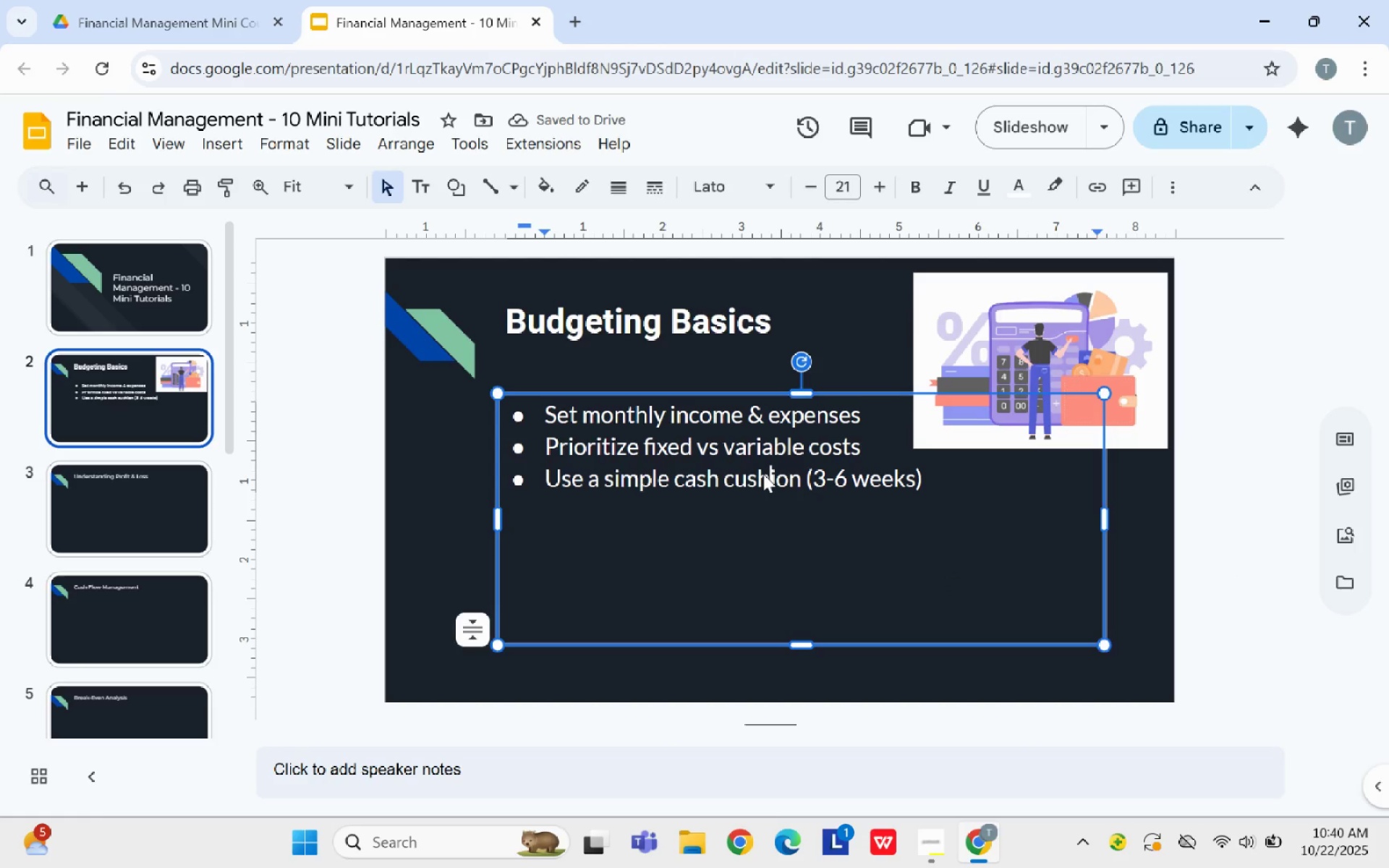 
left_click_drag(start_coordinate=[763, 474], to_coordinate=[699, 526])
 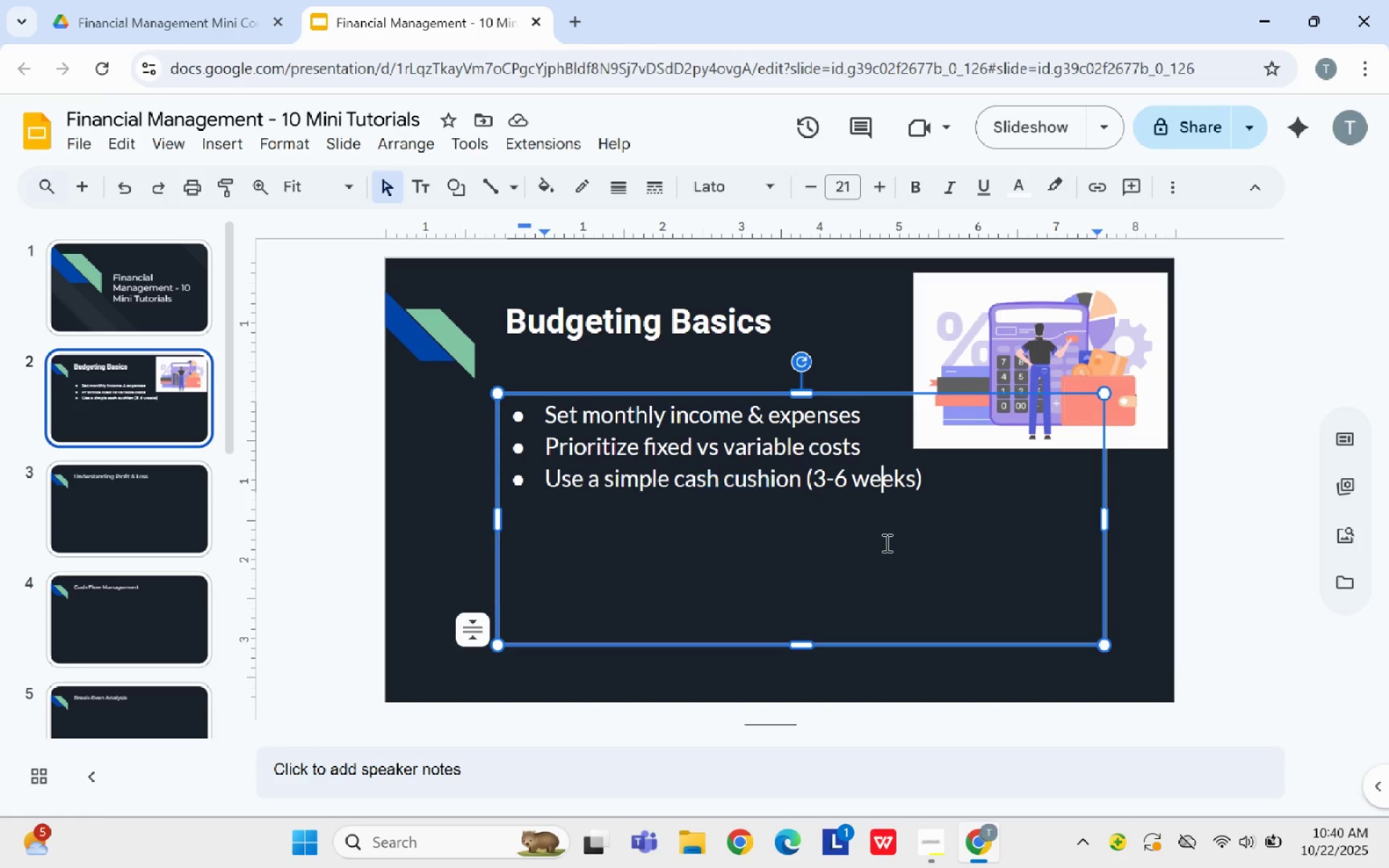 
left_click([885, 542])
 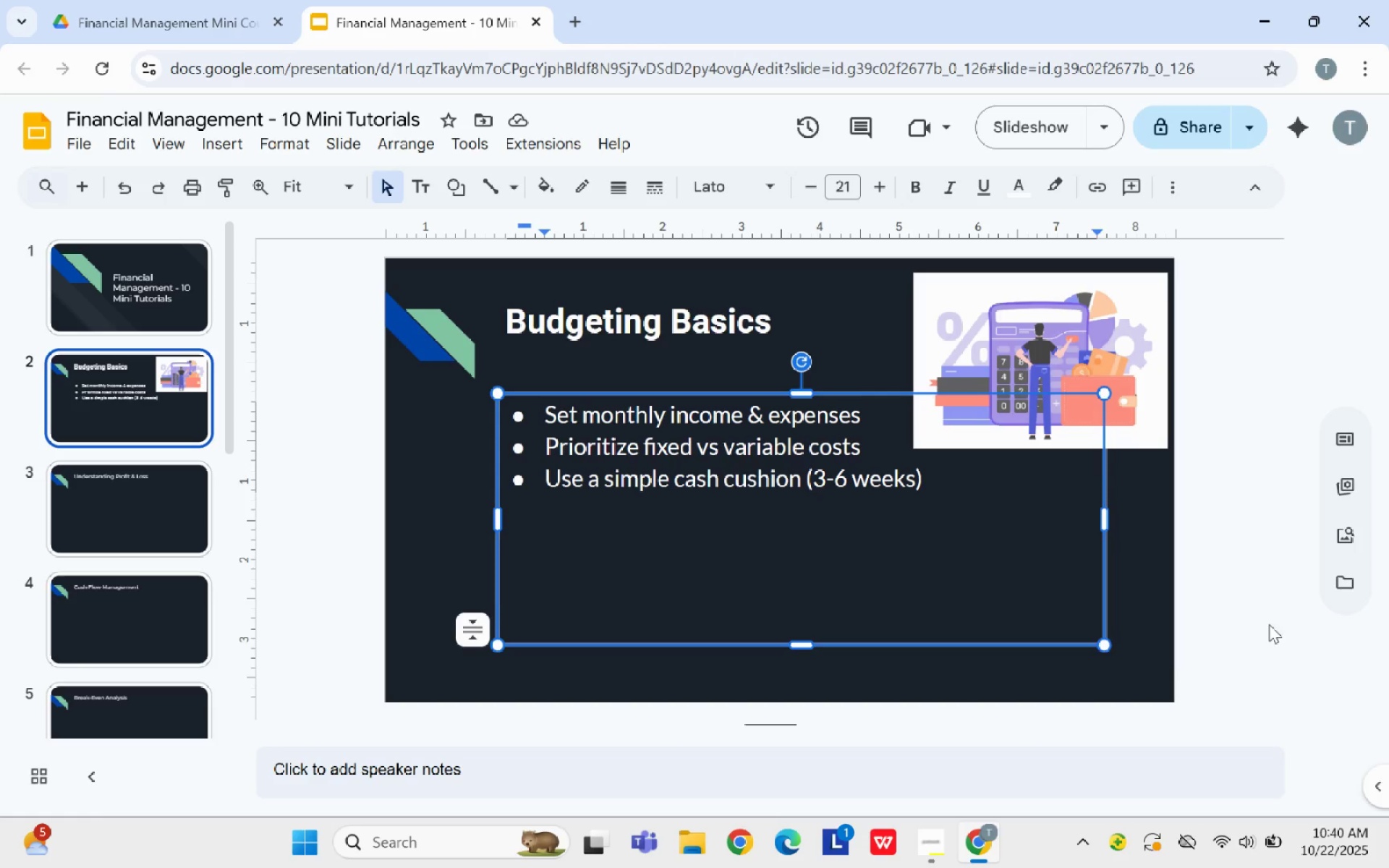 
left_click([1267, 624])
 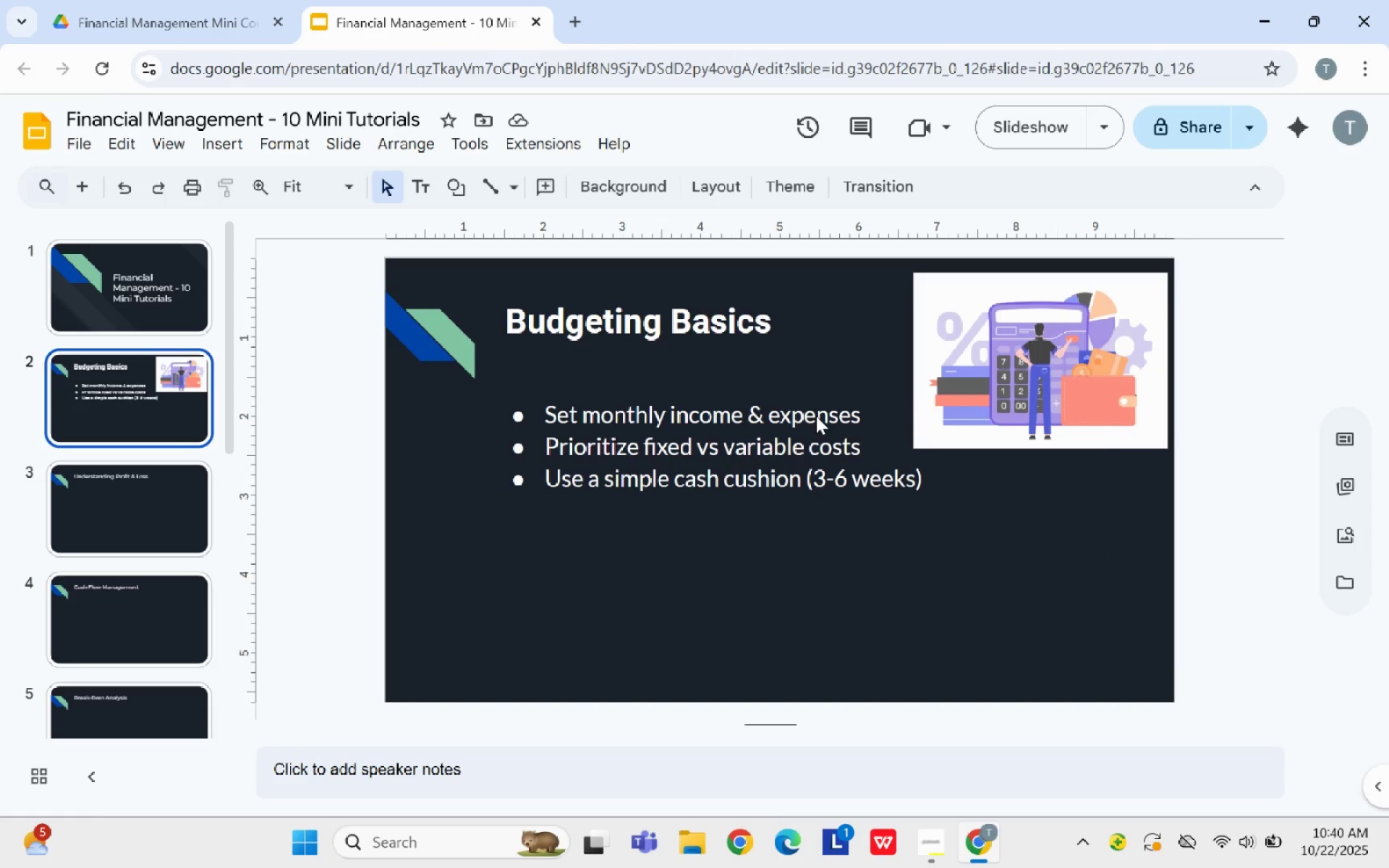 
left_click([816, 416])
 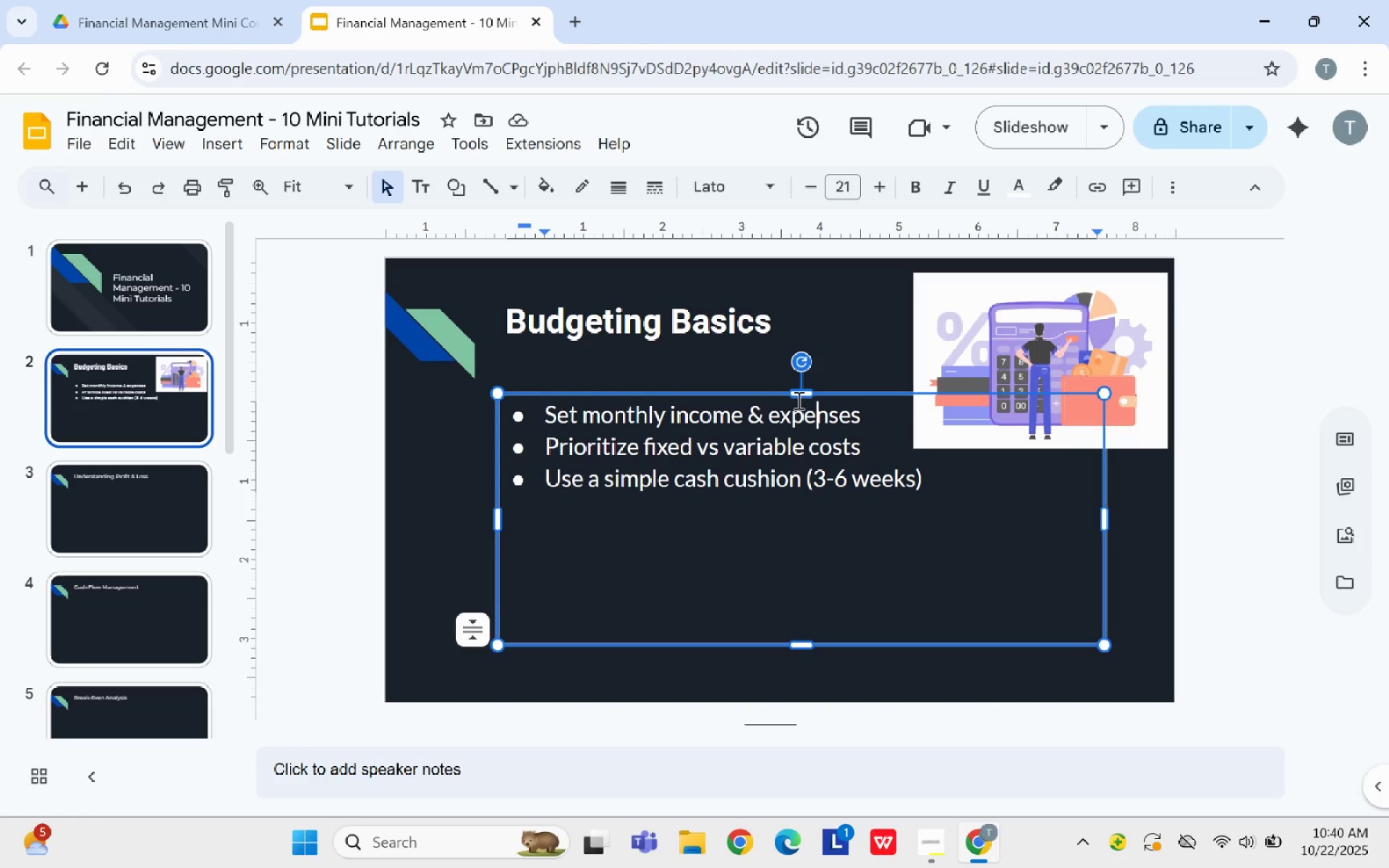 
left_click([797, 400])
 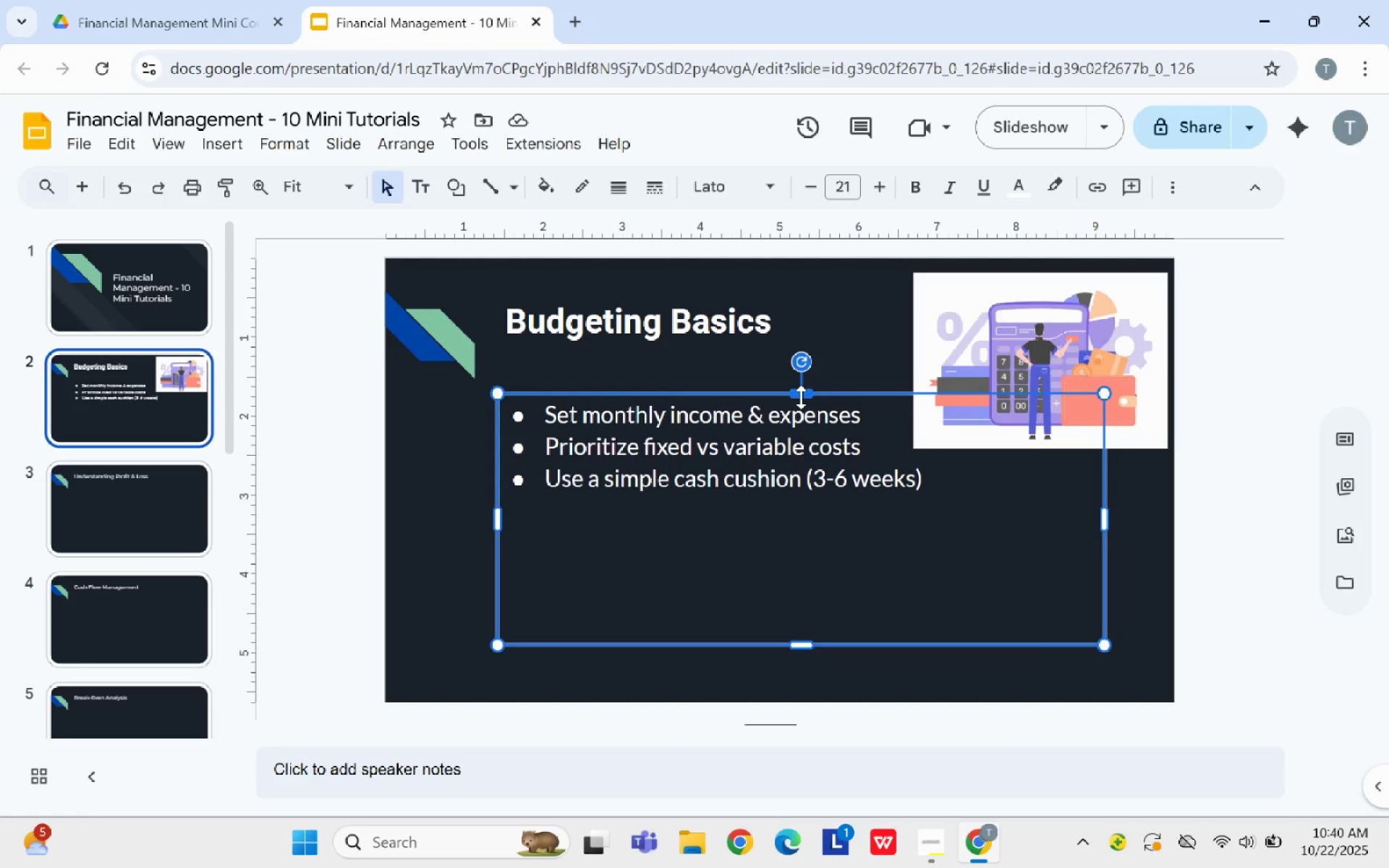 
left_click([801, 397])
 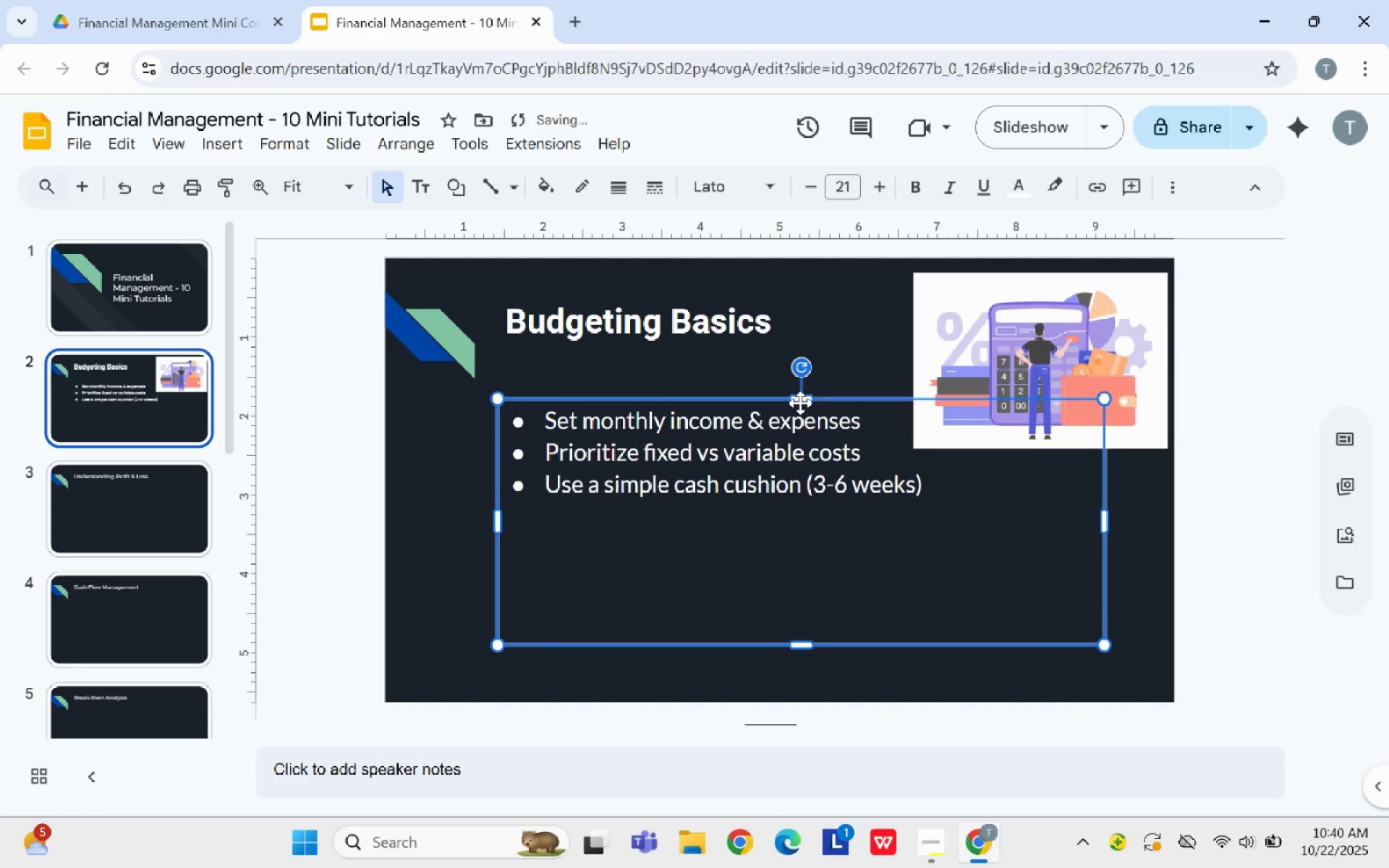 
left_click_drag(start_coordinate=[800, 402], to_coordinate=[718, 401])
 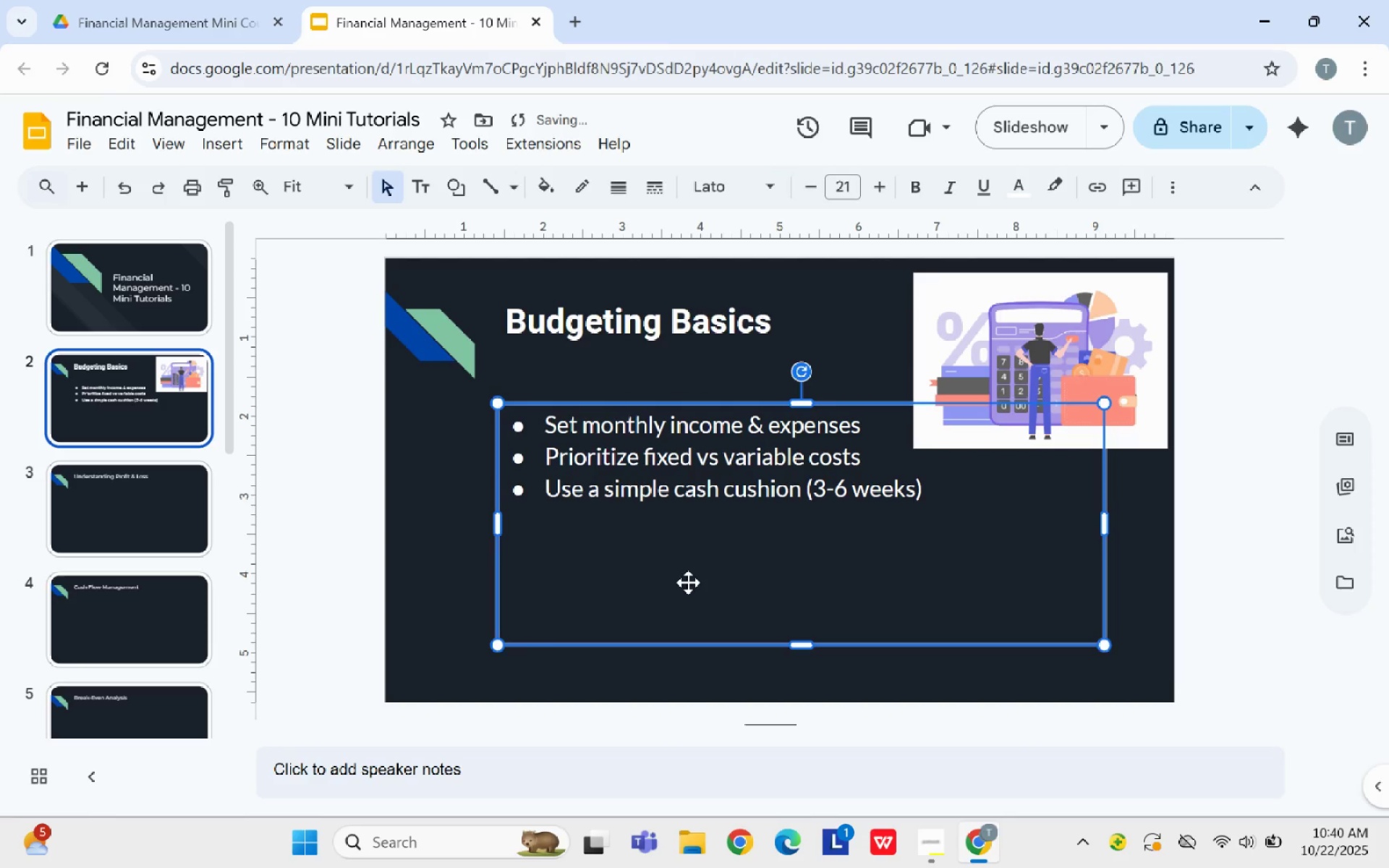 
left_click_drag(start_coordinate=[688, 582], to_coordinate=[616, 570])
 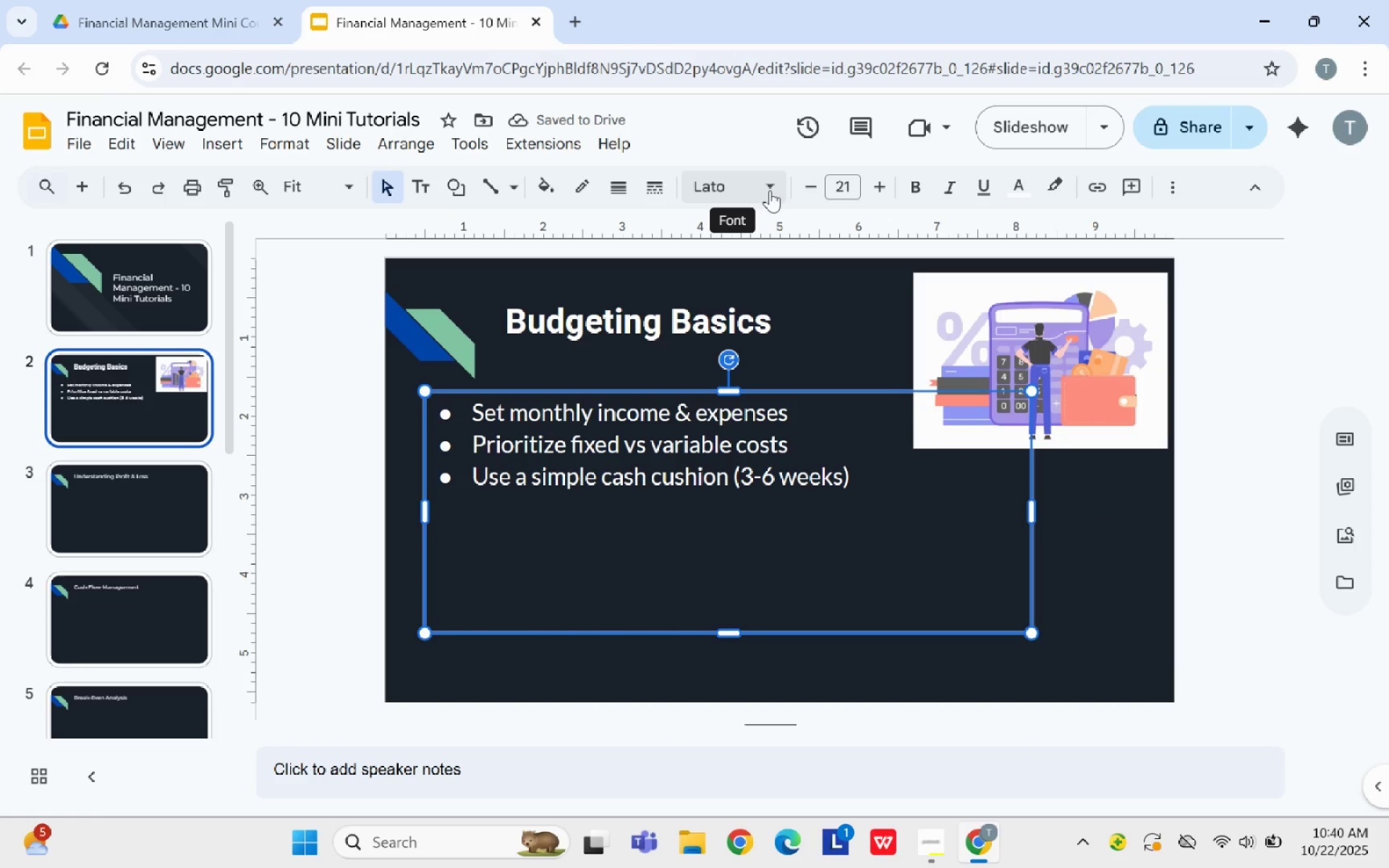 
wait(5.26)
 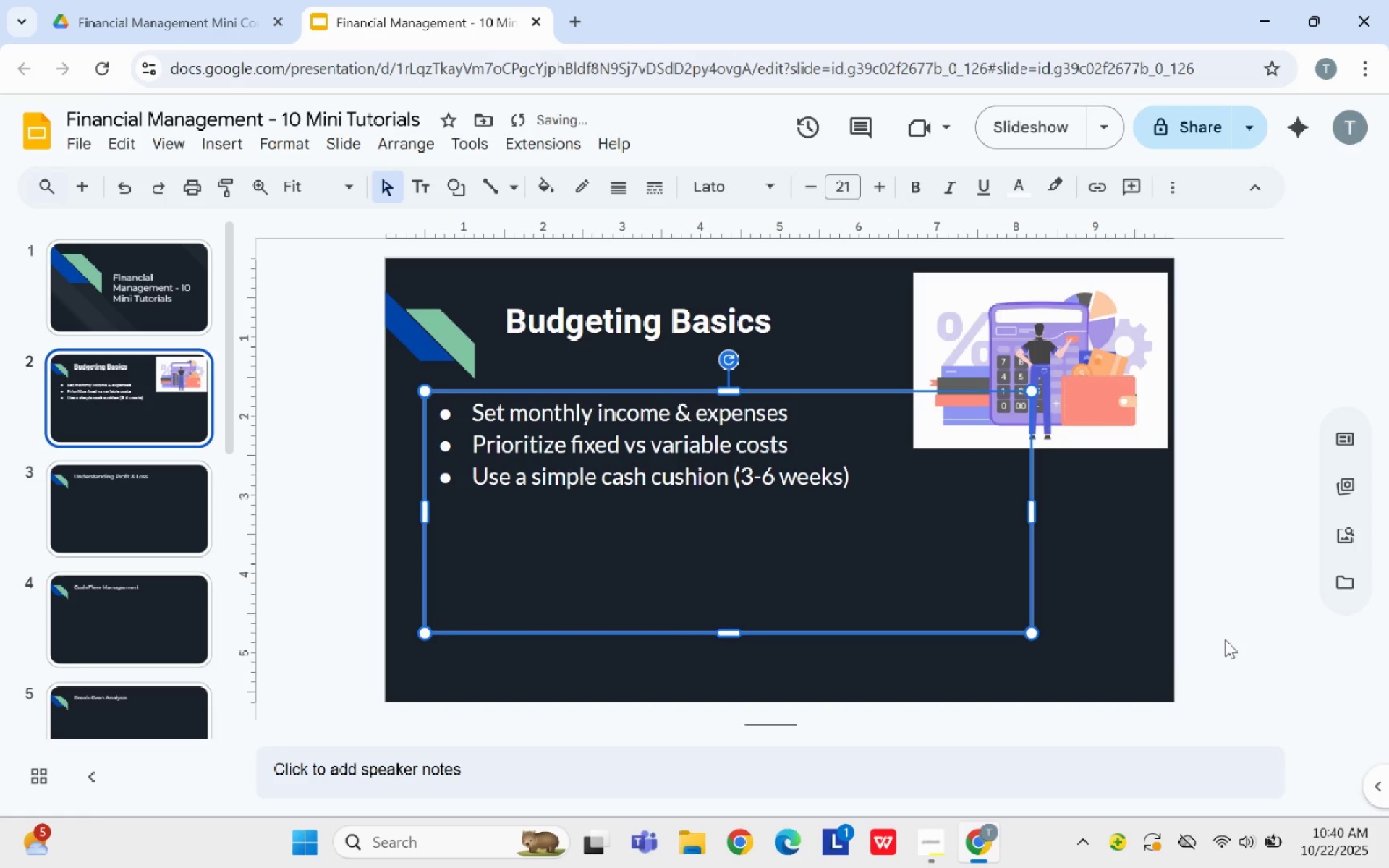 
left_click([883, 192])
 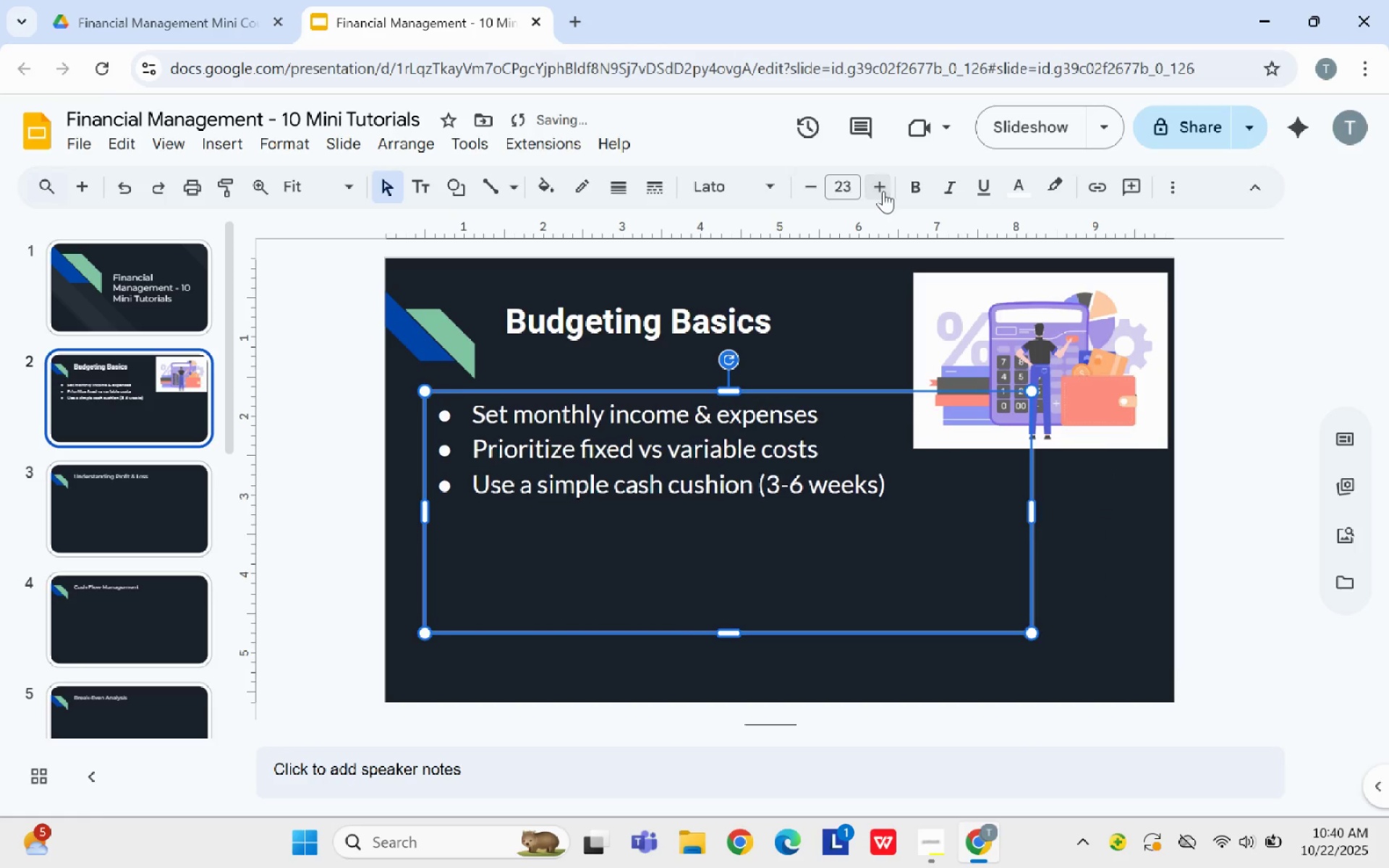 
triple_click([883, 191])
 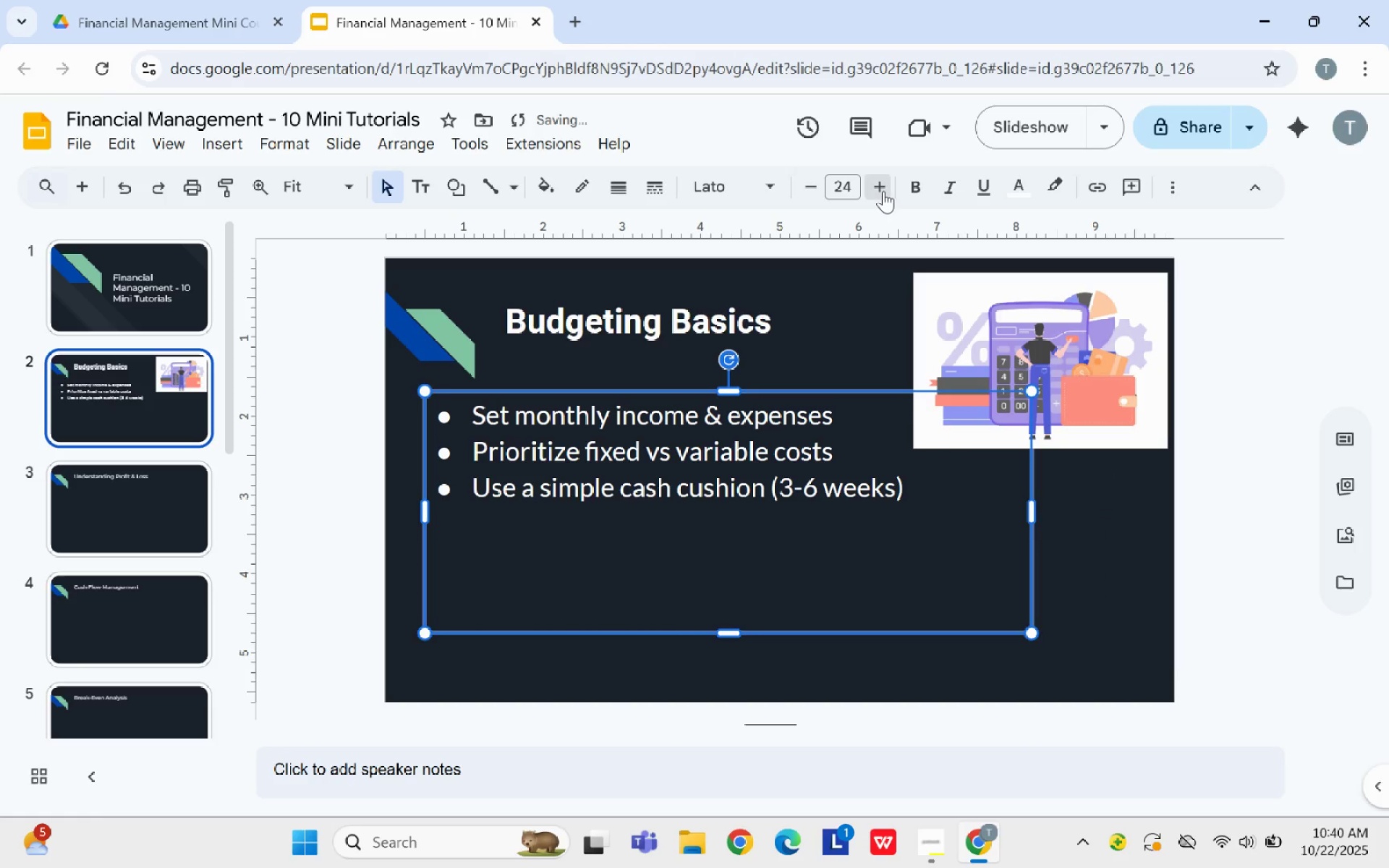 
triple_click([883, 191])
 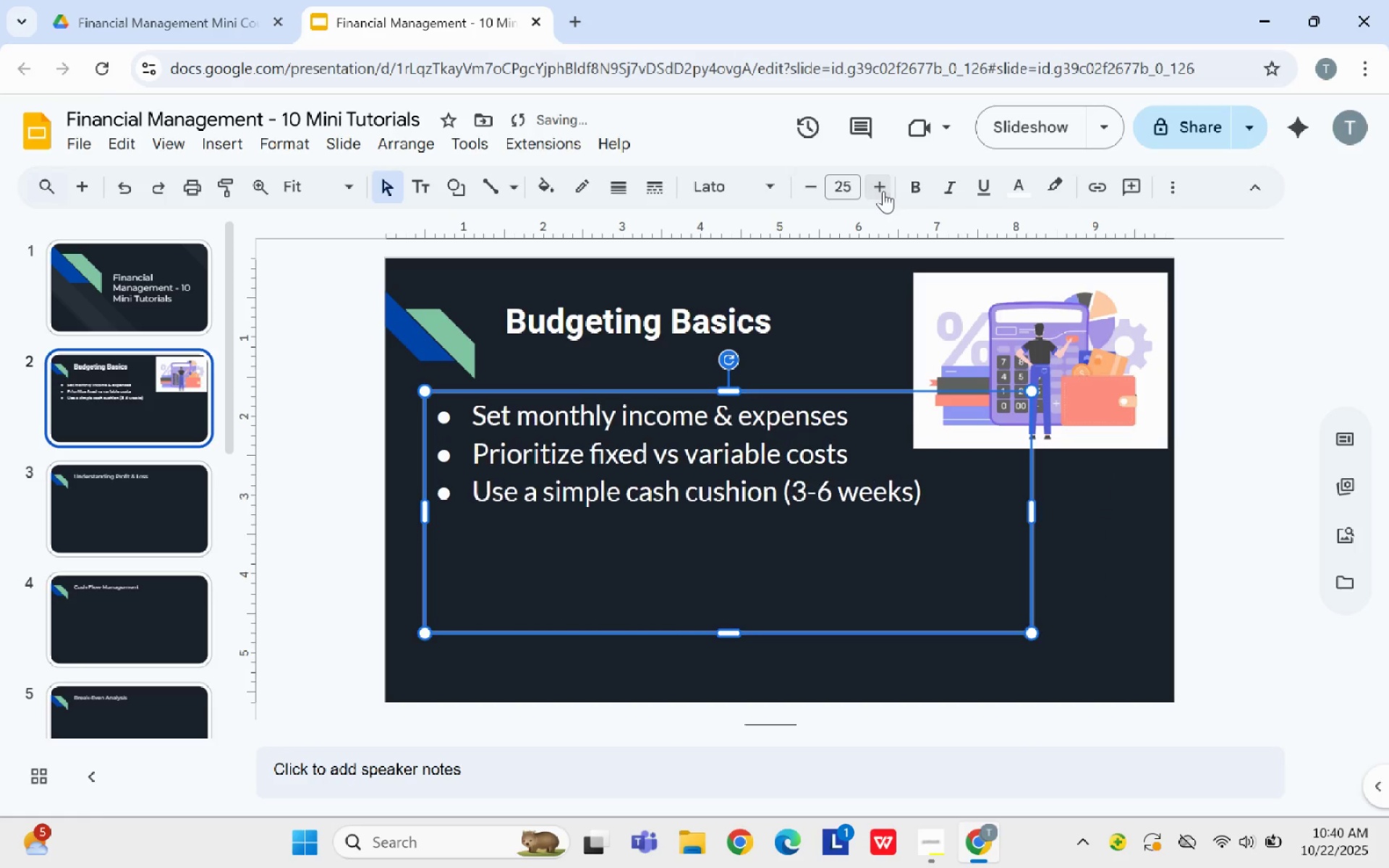 
triple_click([883, 191])
 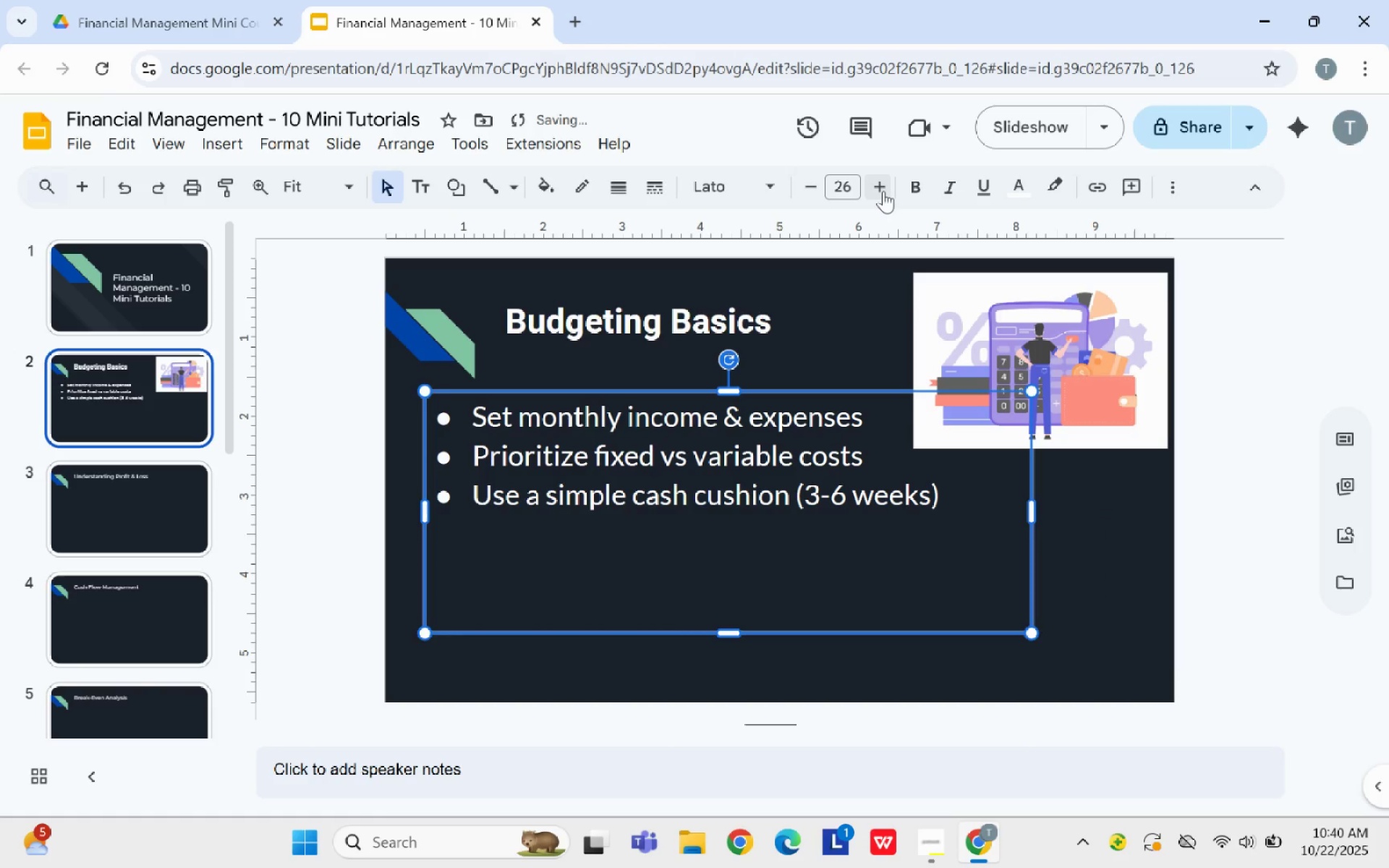 
left_click([883, 191])
 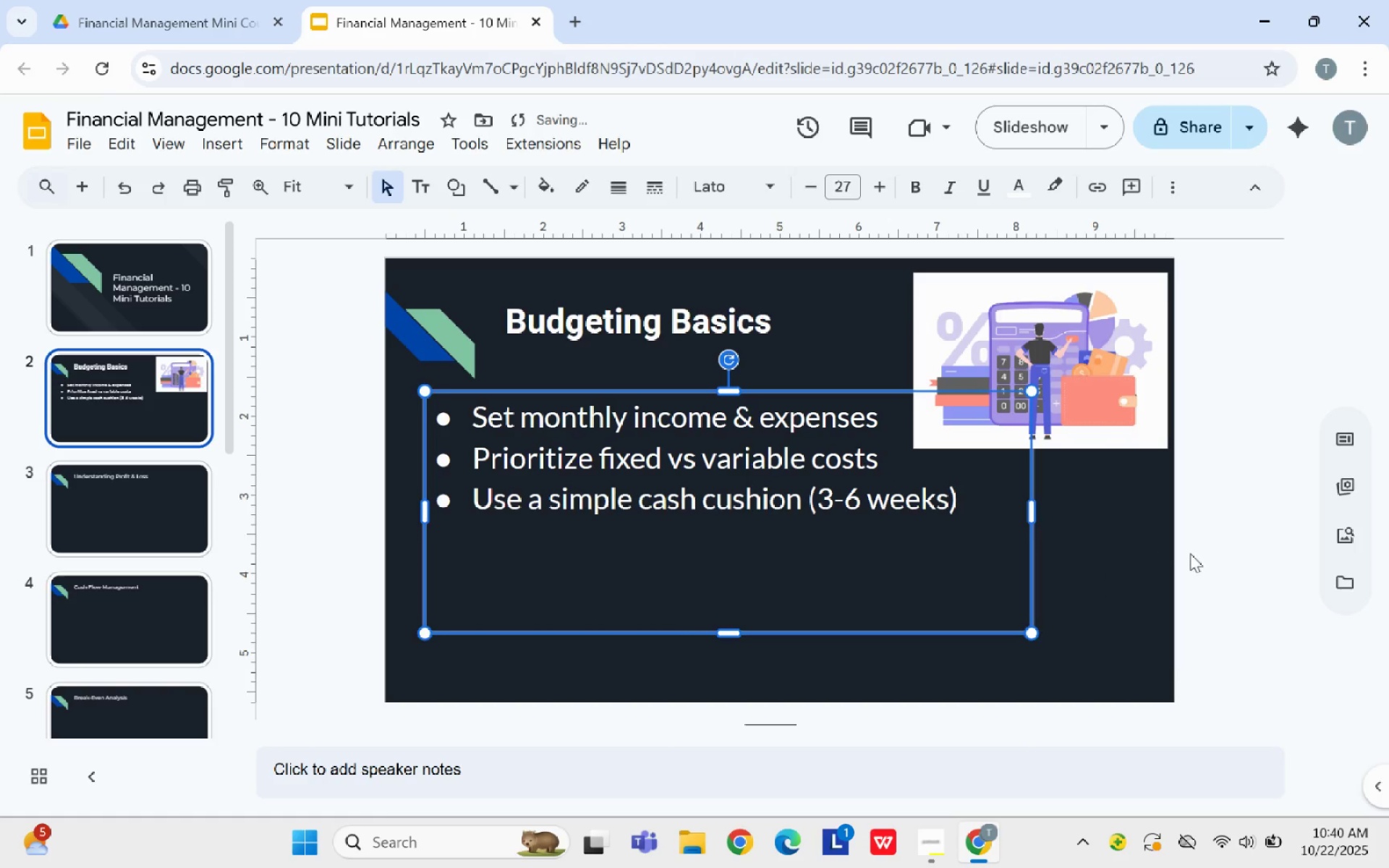 
left_click([1240, 550])
 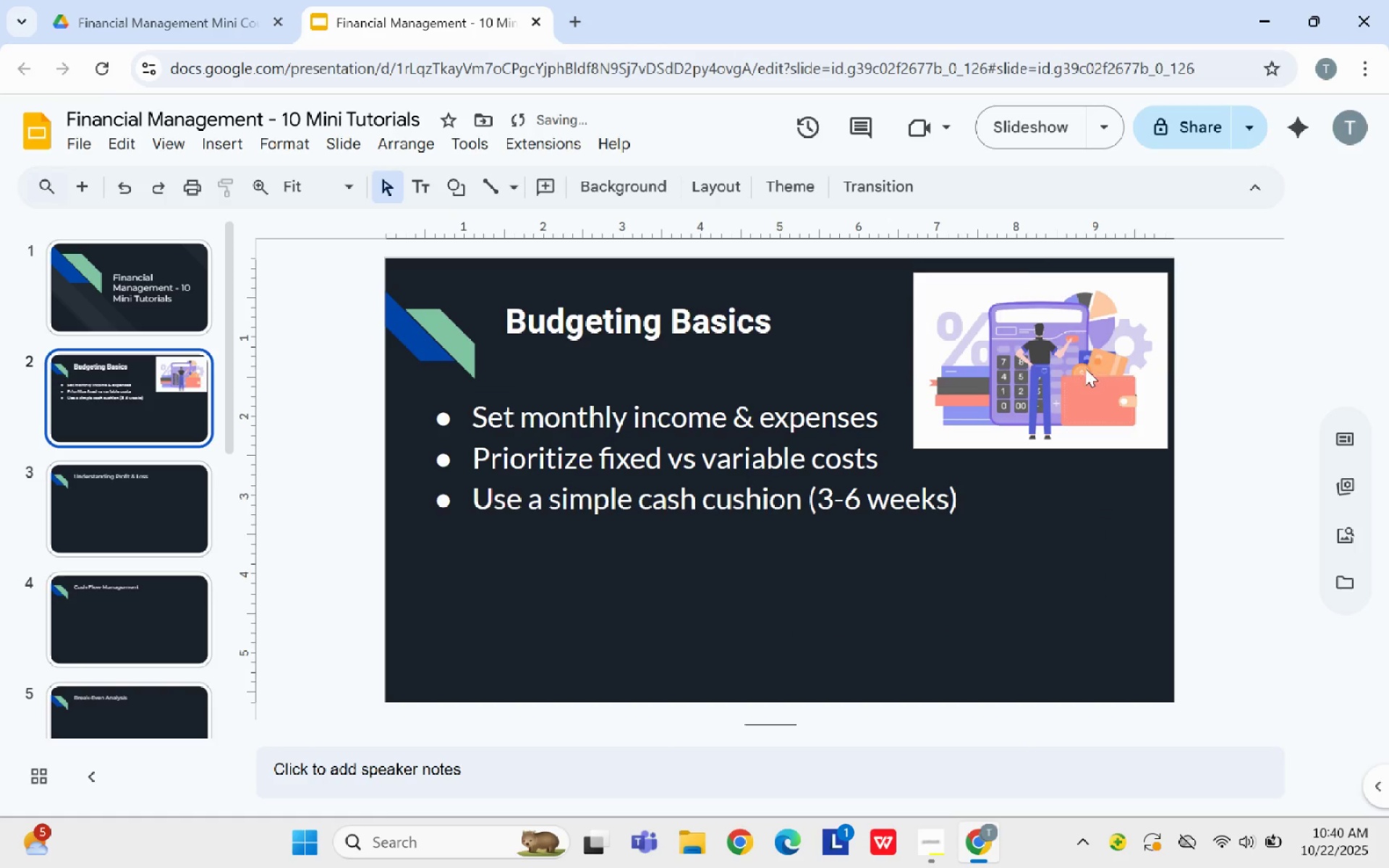 
left_click([1084, 366])
 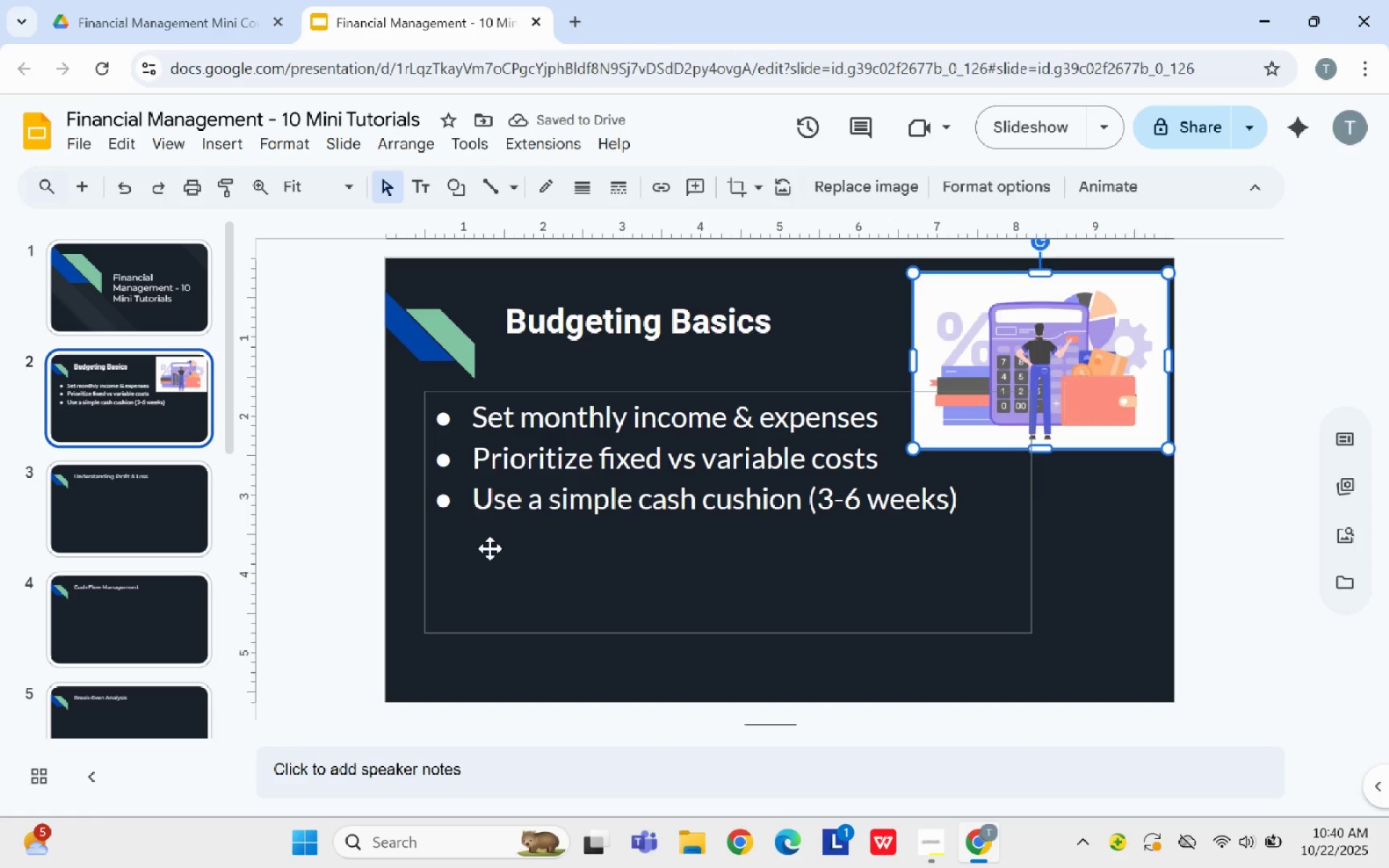 
left_click([476, 532])
 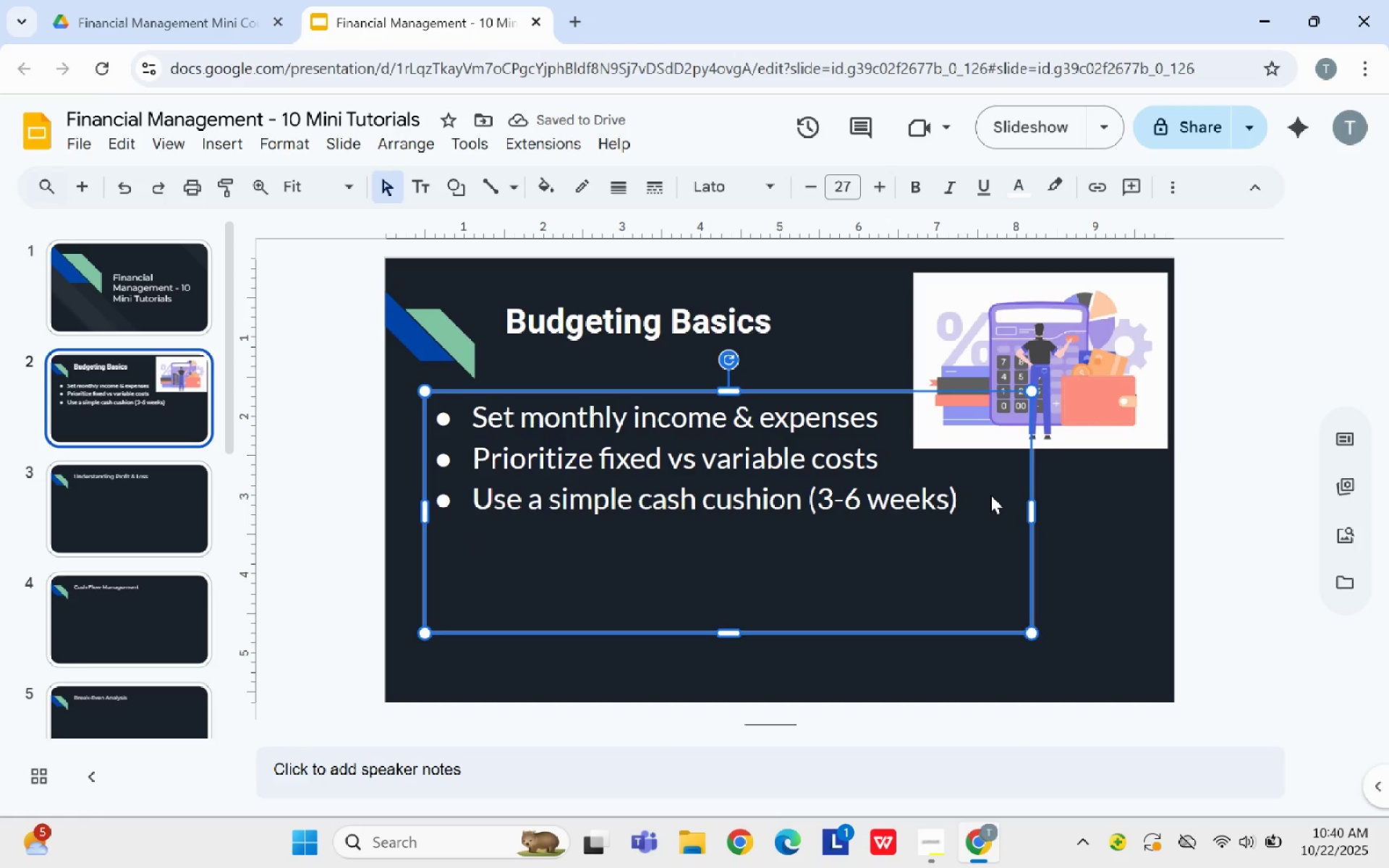 
left_click([990, 495])
 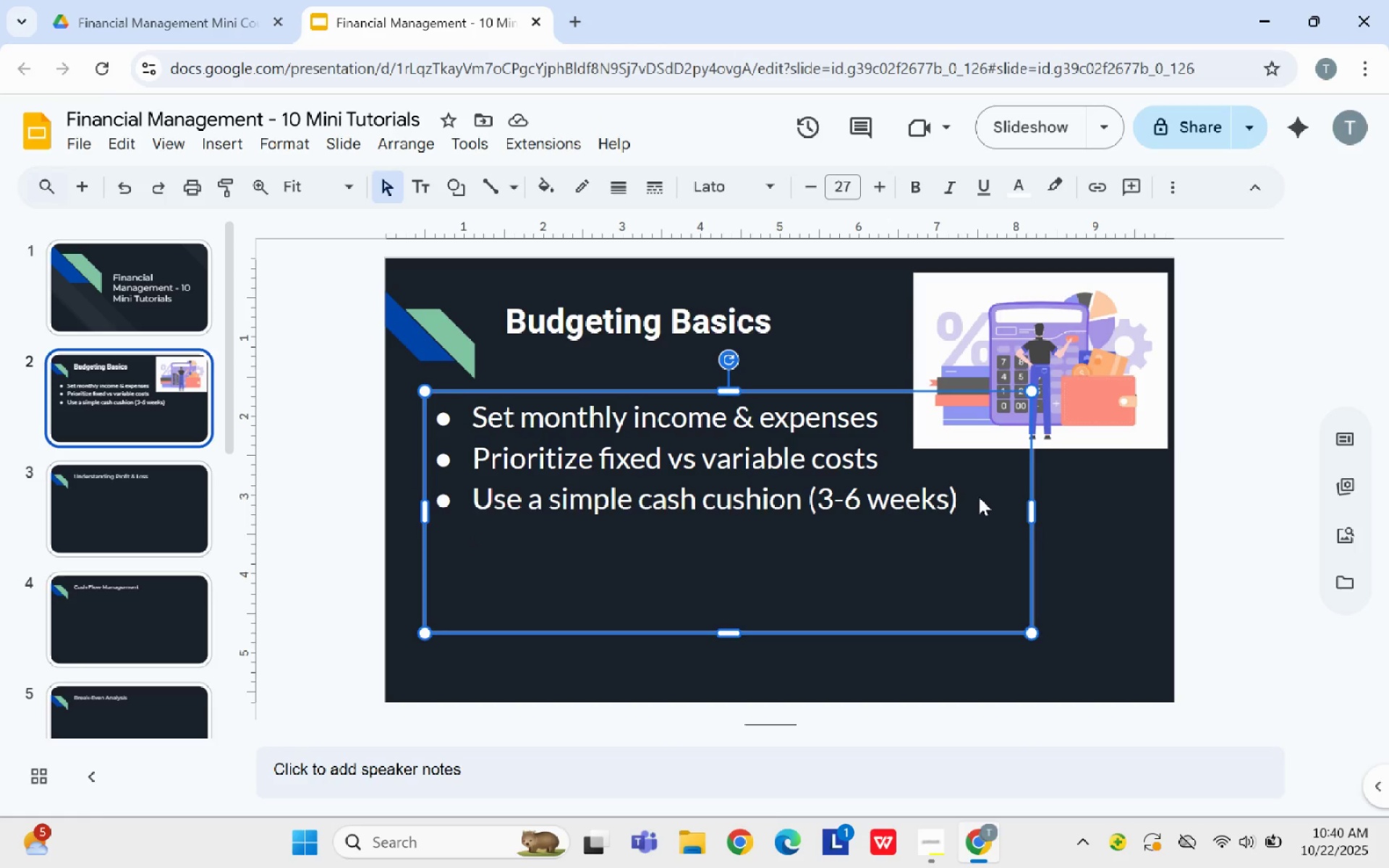 
double_click([979, 497])
 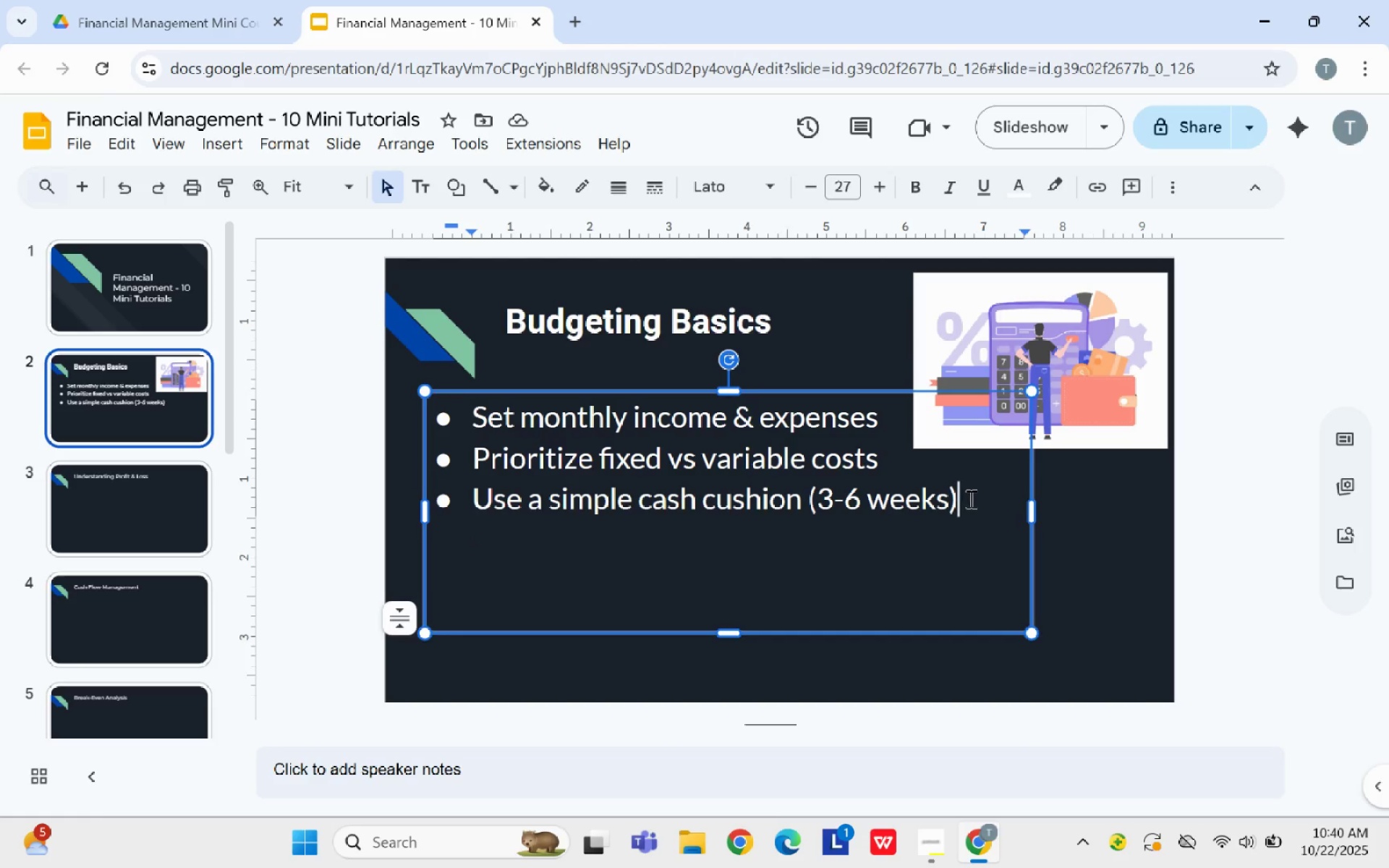 
triple_click([969, 498])
 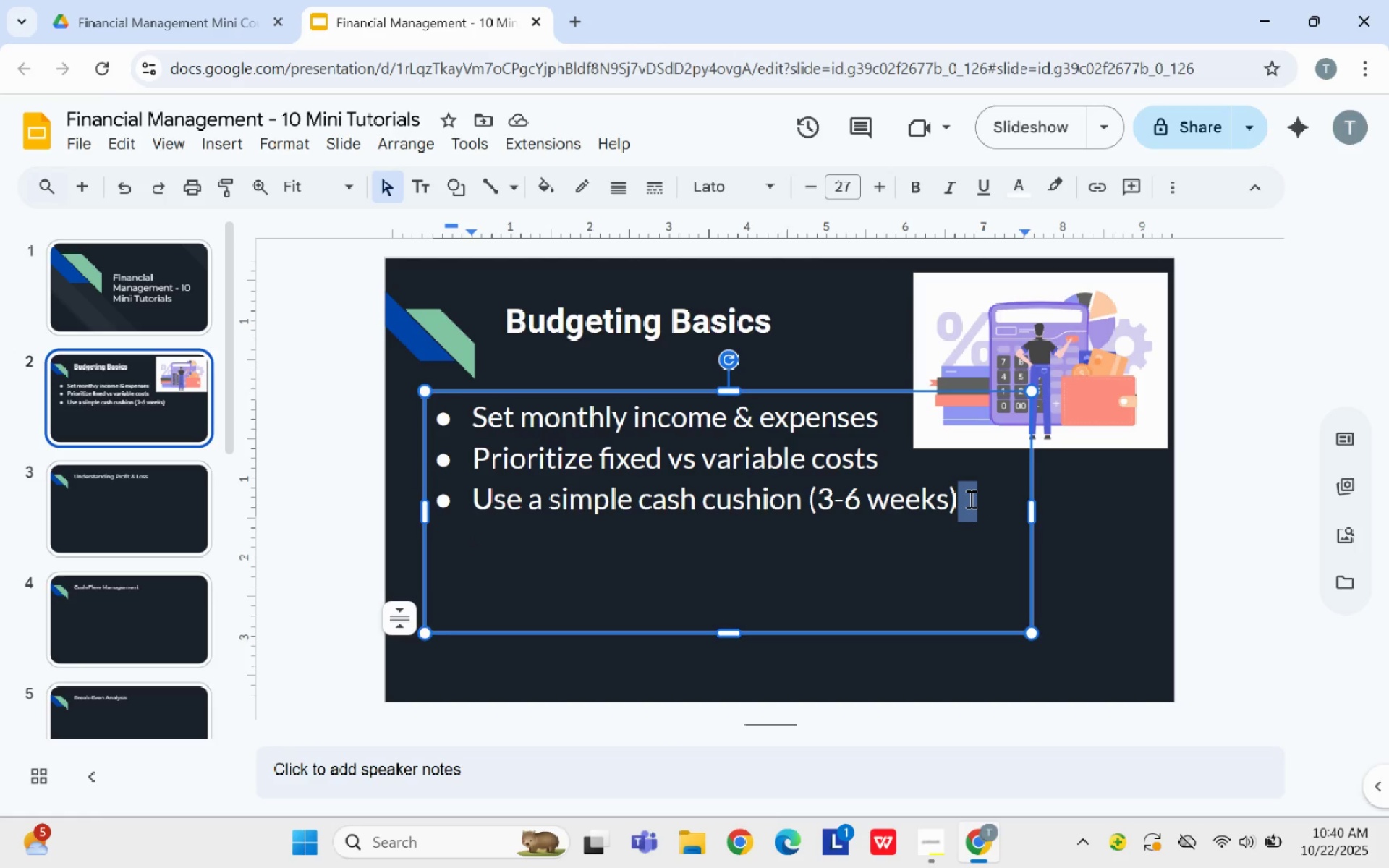 
triple_click([969, 498])
 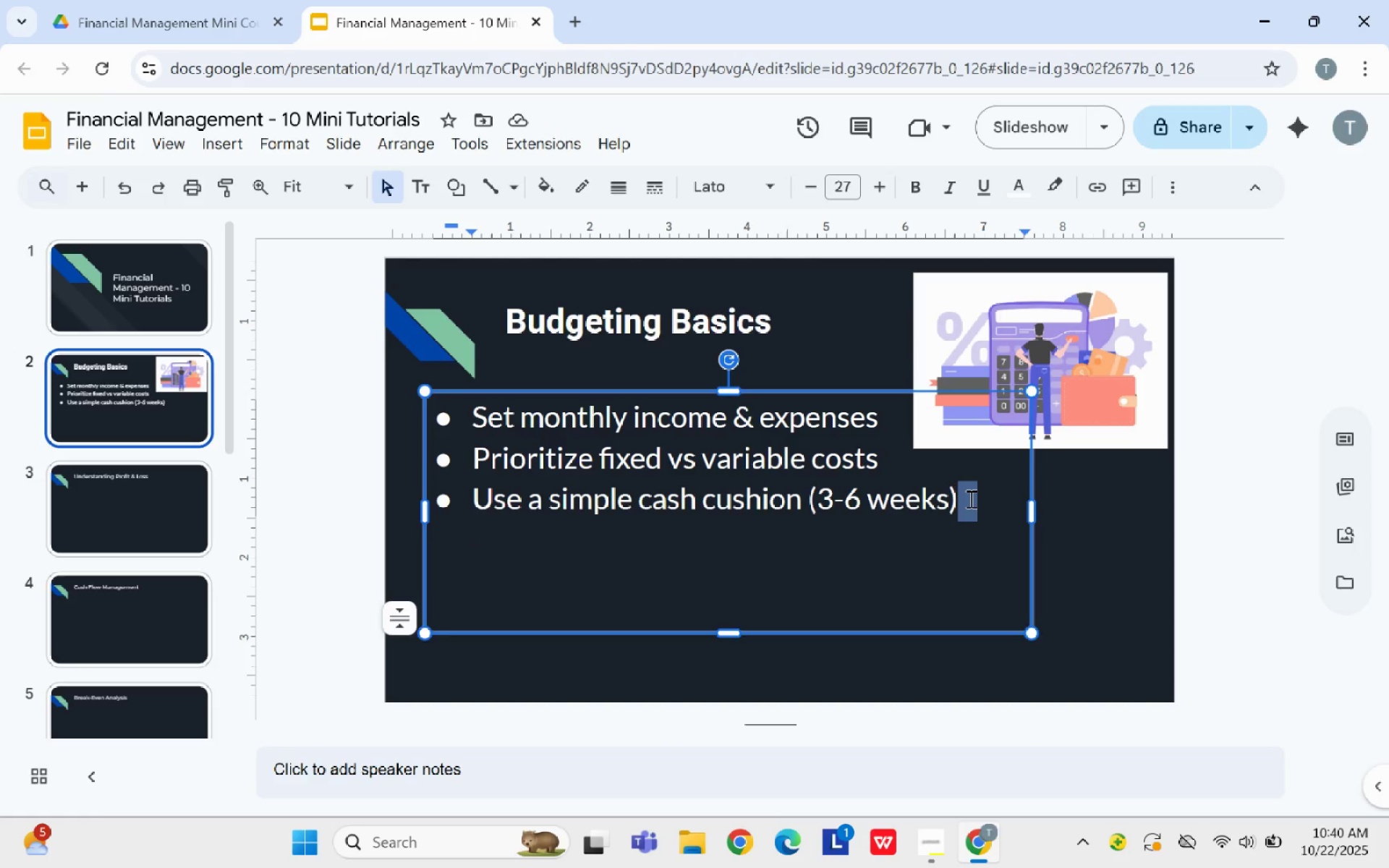 
left_click([969, 498])
 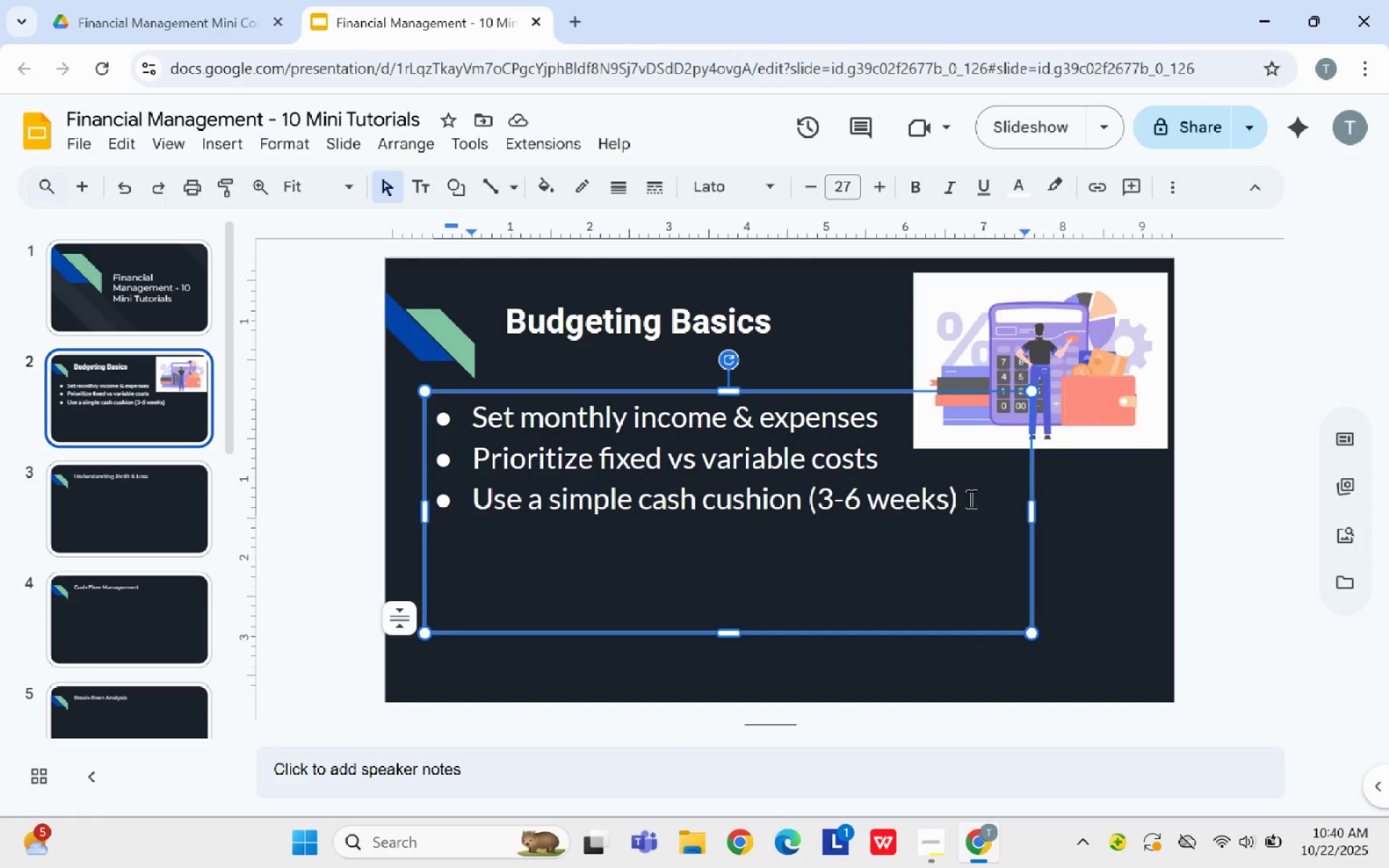 
key(Enter)
 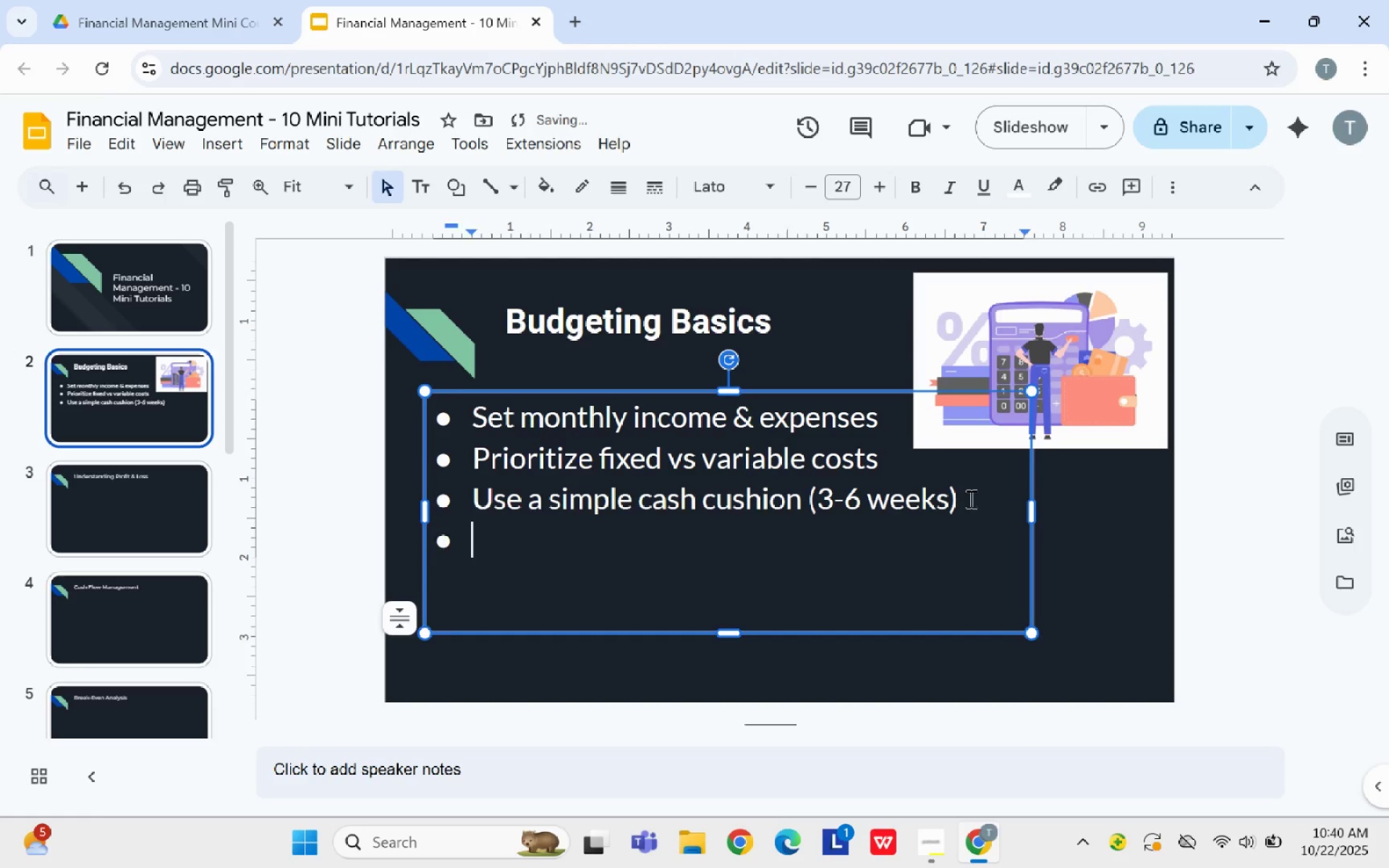 
key(Enter)
 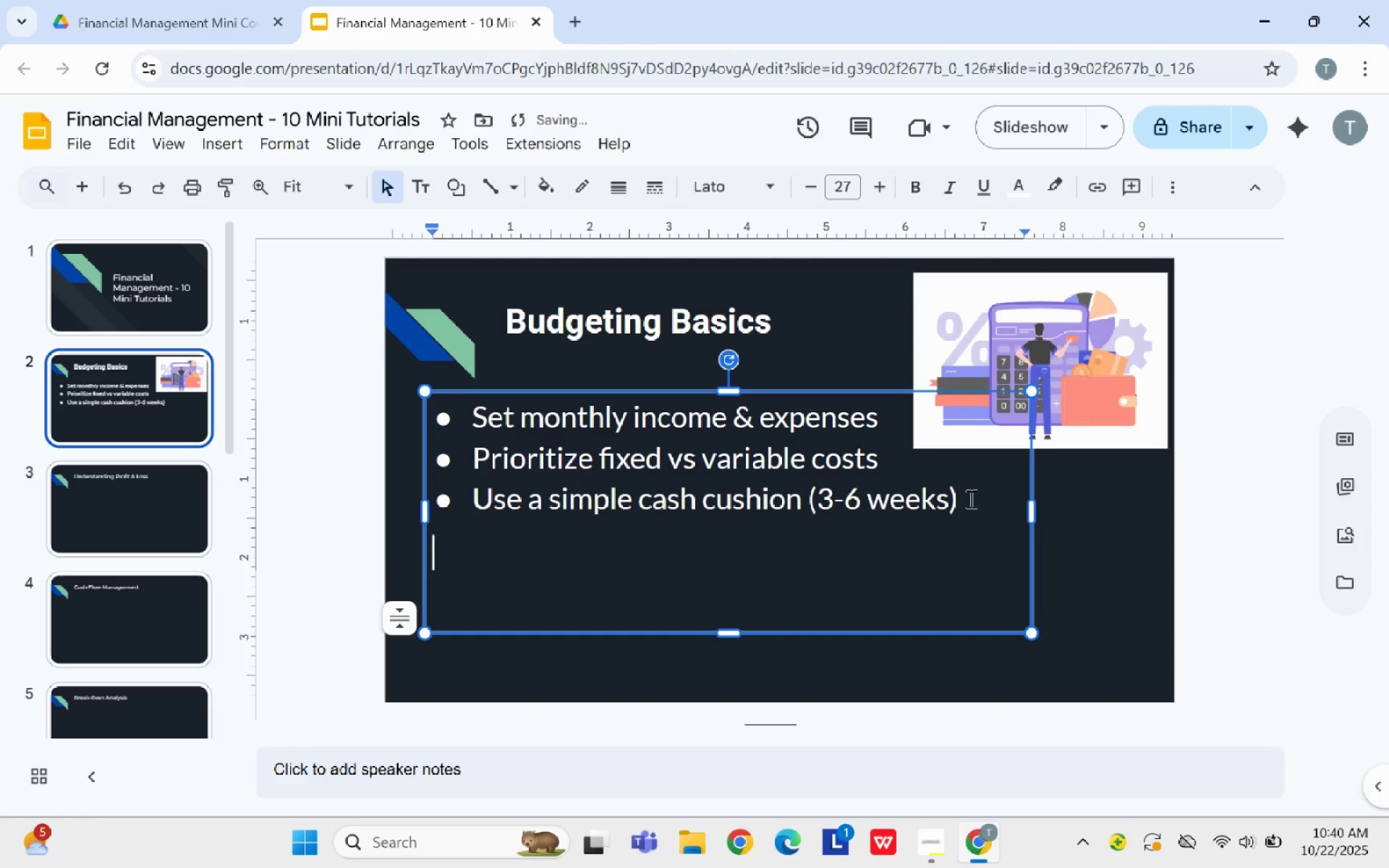 
type(Quiz Link : )
 